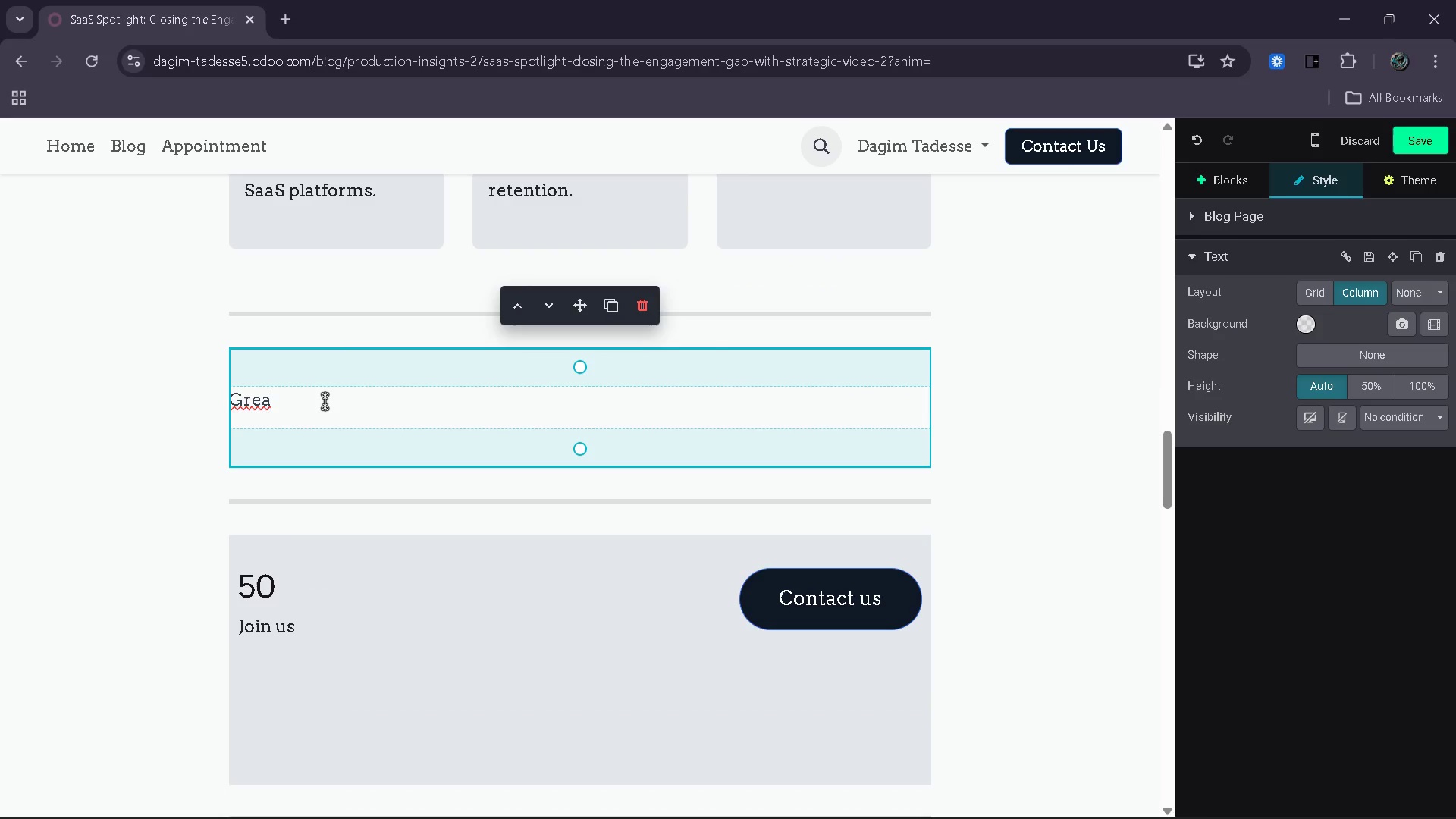 
key(Backspace)
key(Backspace)
key(Backspace)
key(Backspace)
type(How Strategic Video Closes the Engagement Gap)
 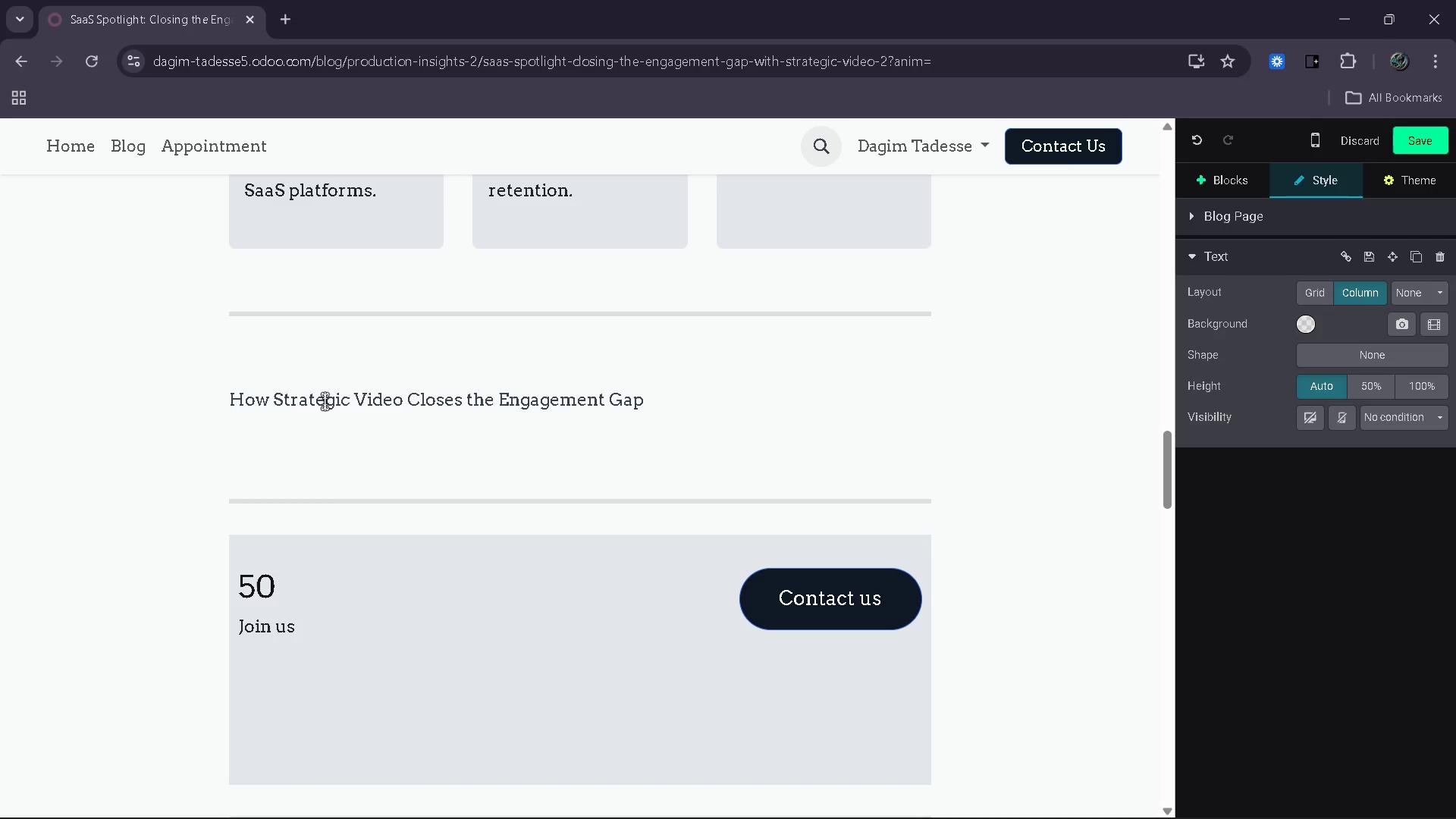 
hold_key(key=ControlLeft, duration=2.0)
 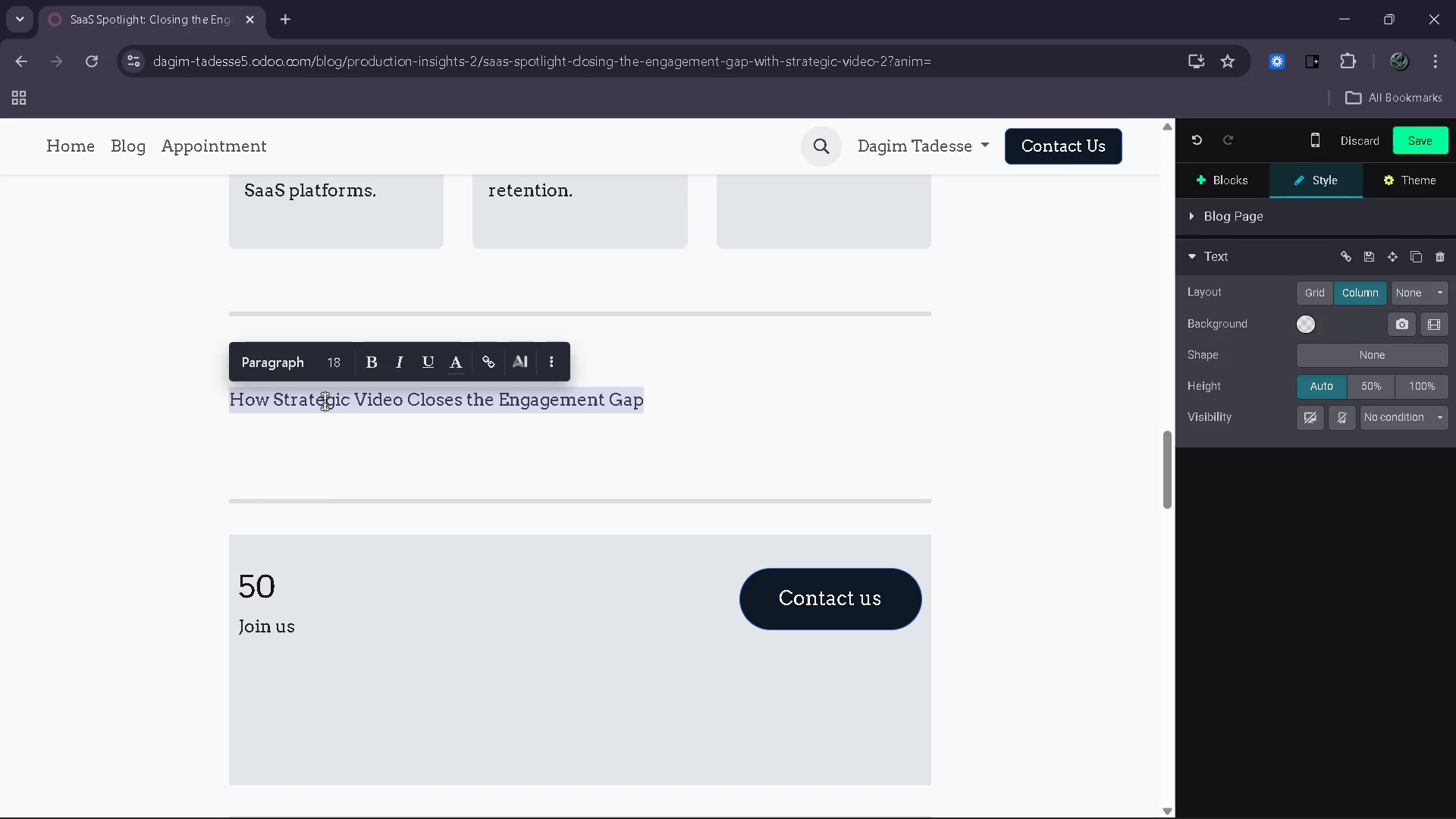 
hold_key(key=ShiftLeft, duration=1.75)
 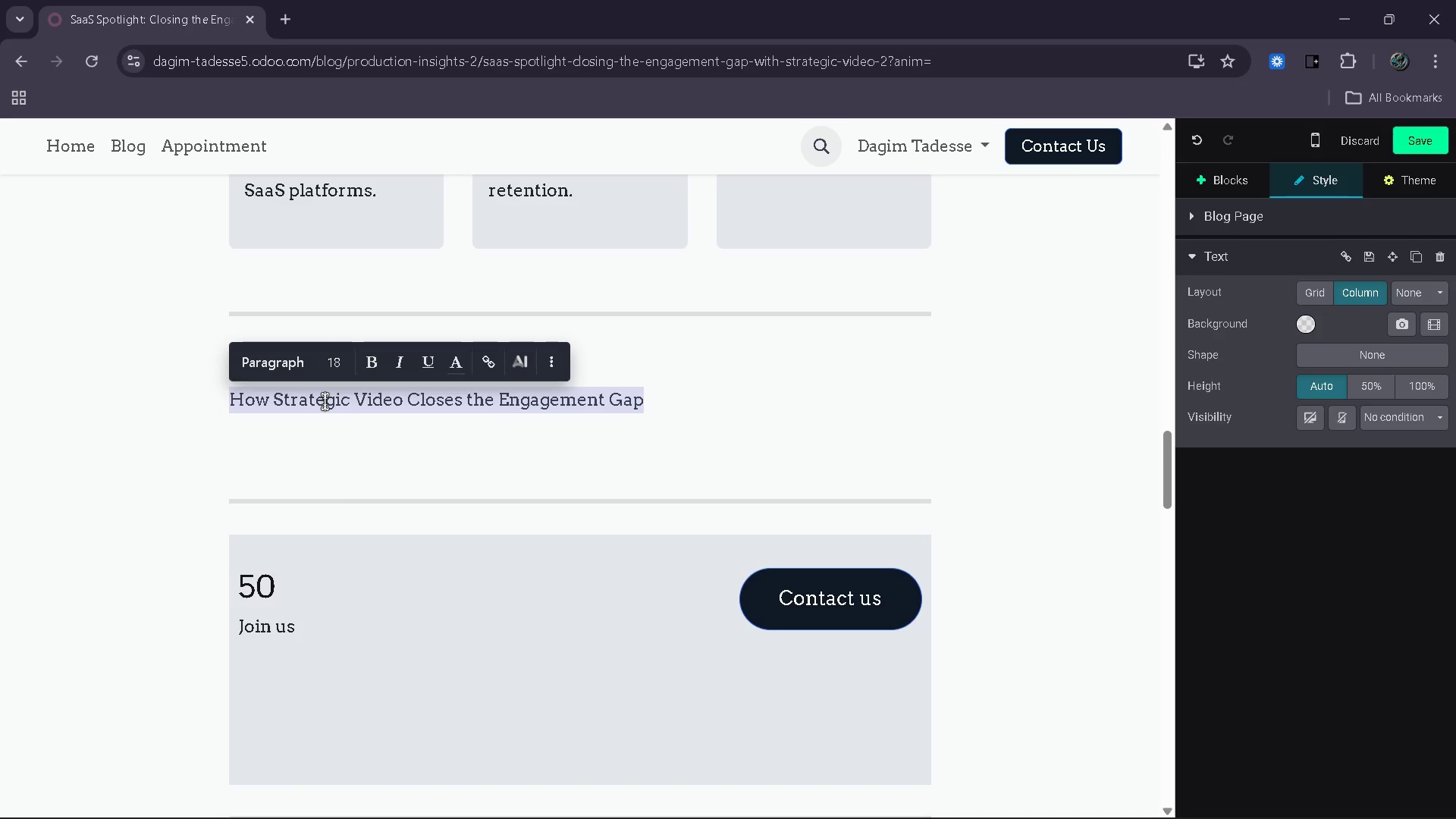 
hold_key(key=ArrowLeft, duration=0.72)
 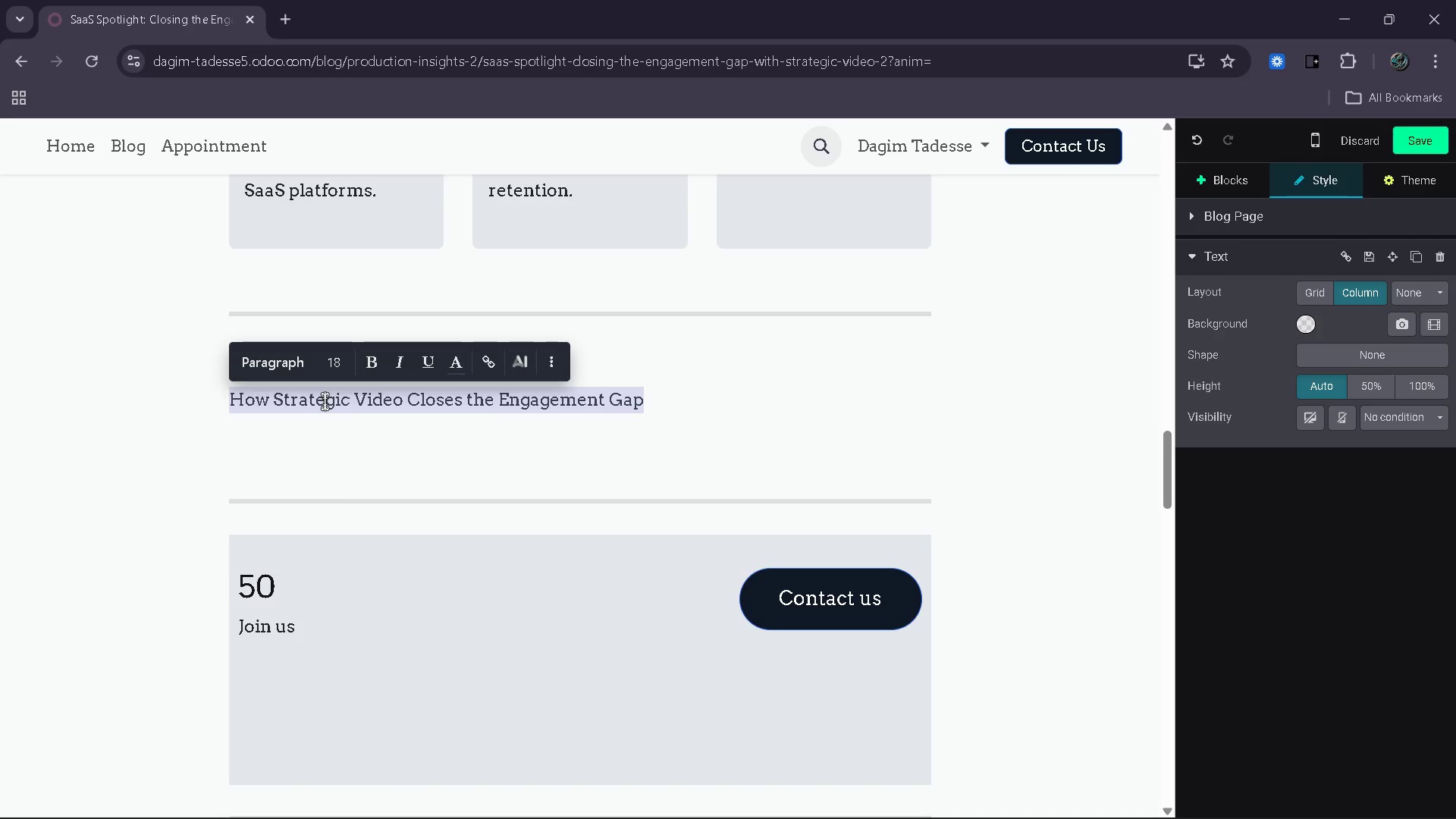 
scroll: coordinate [324, 400], scroll_direction: down, amount: 1.0
 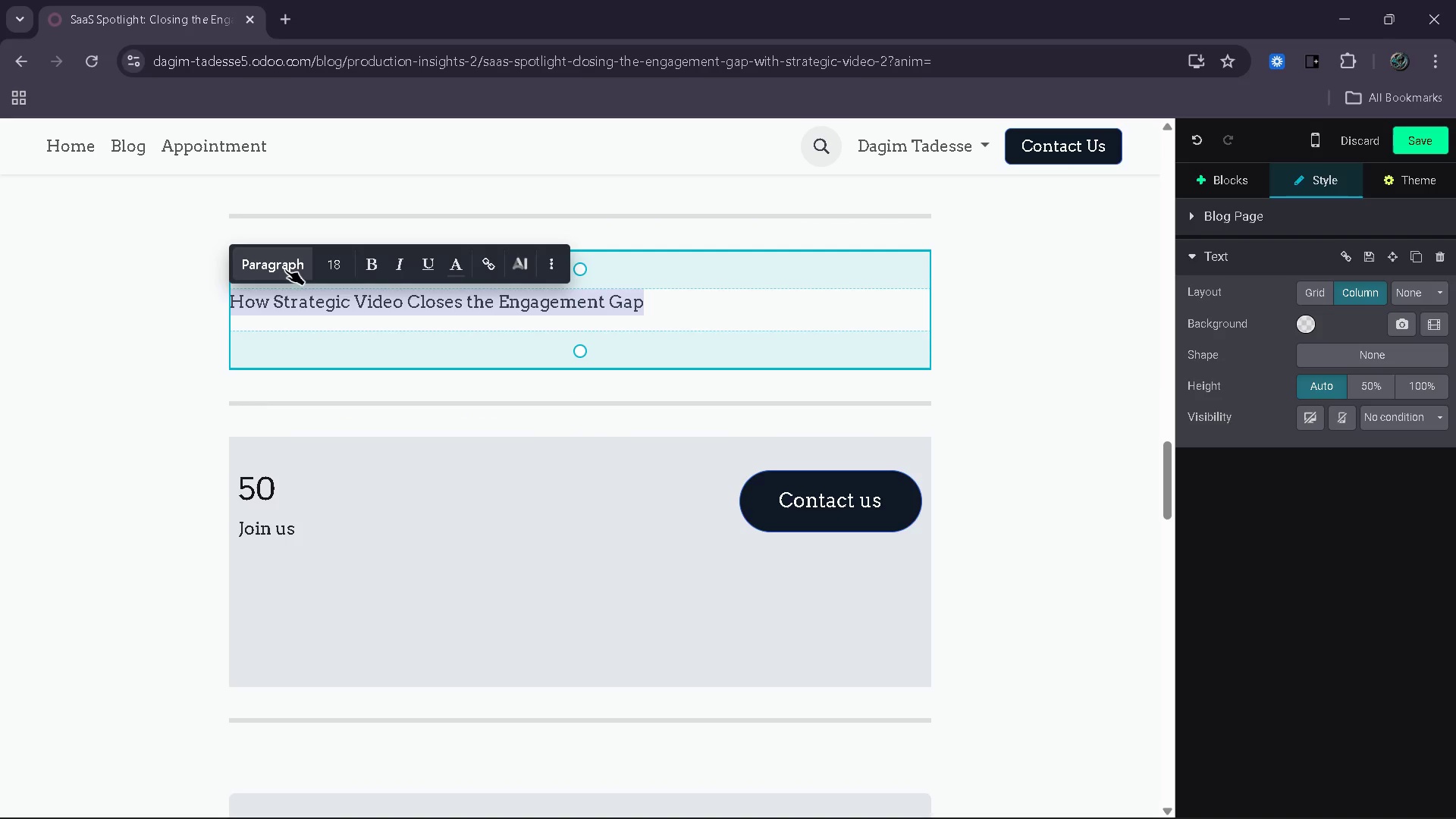 
left_click([285, 269])
 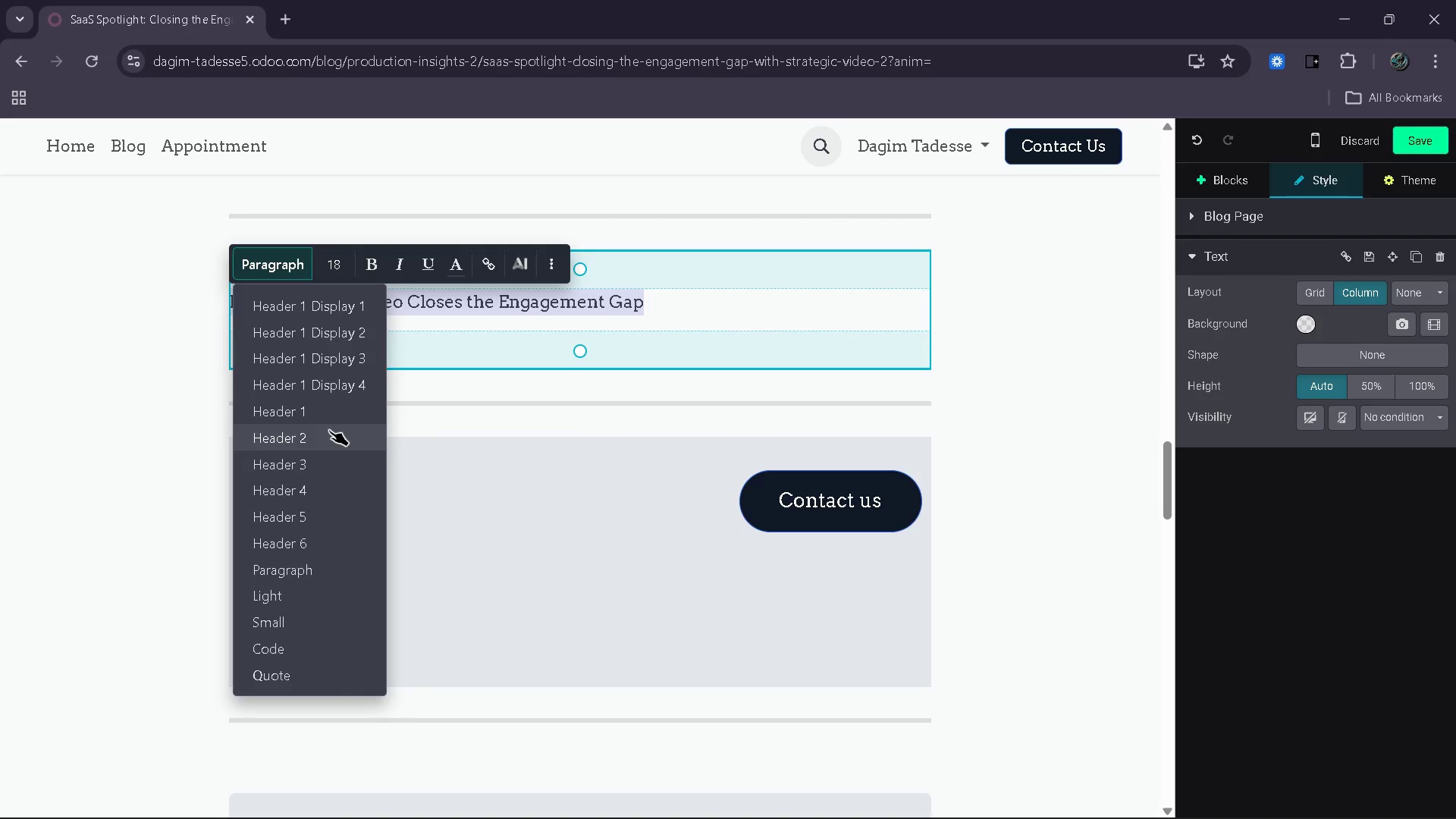 
left_click([329, 430])
 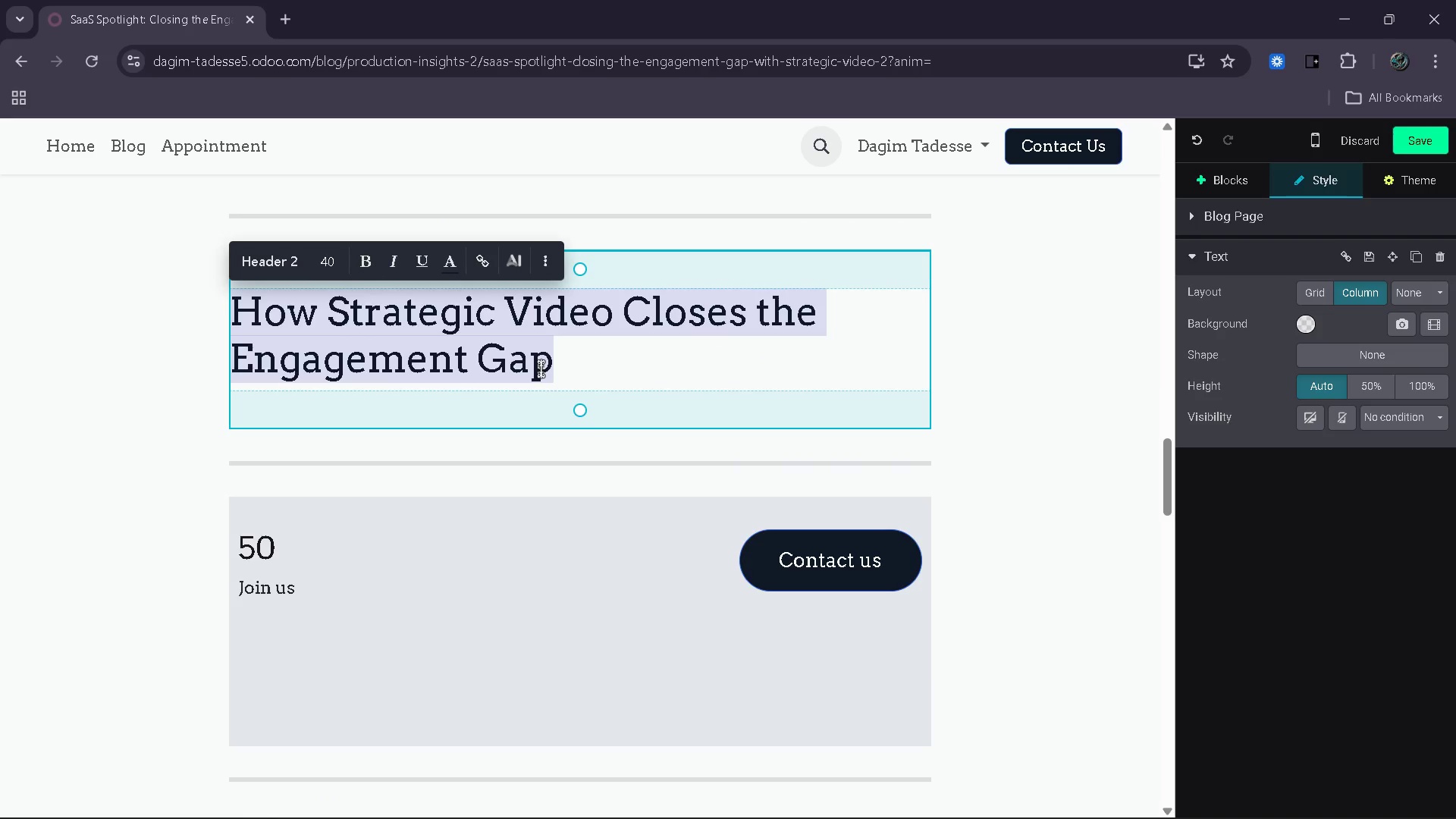 
left_click([573, 366])
 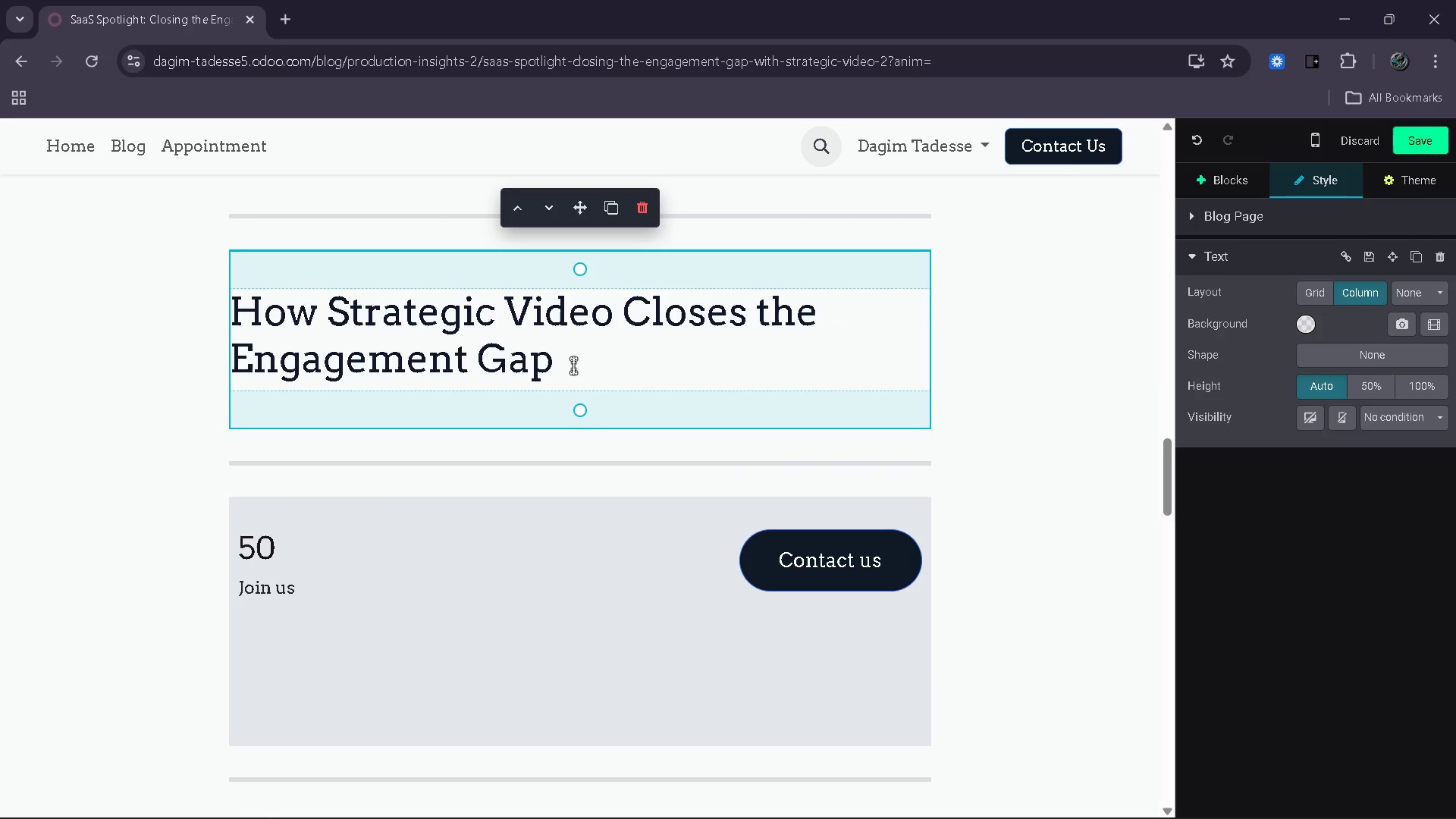 
key(Enter)
 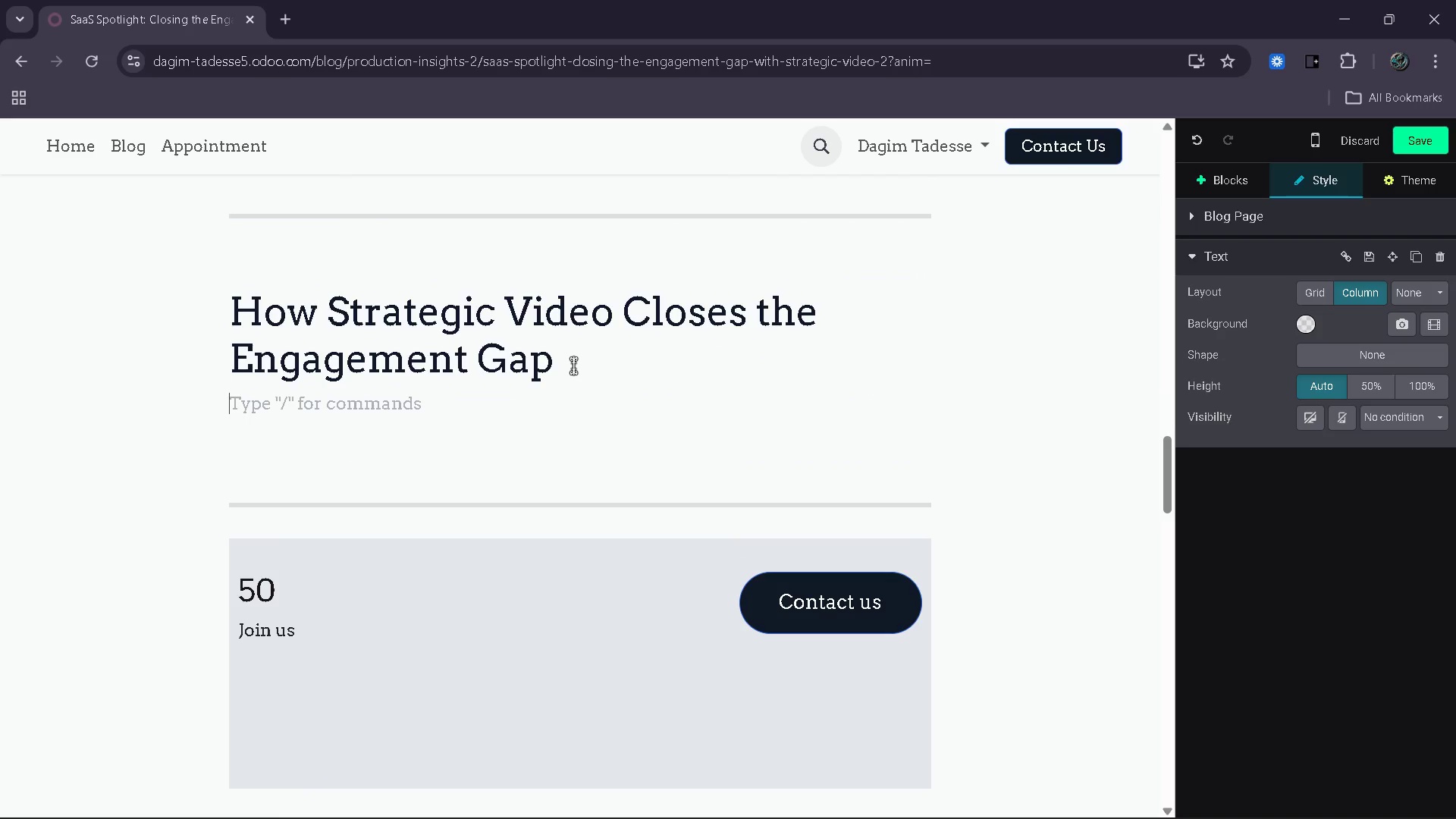 
type(Strategic video production addresses the engagee)
key(Backspace)
type(ment )
 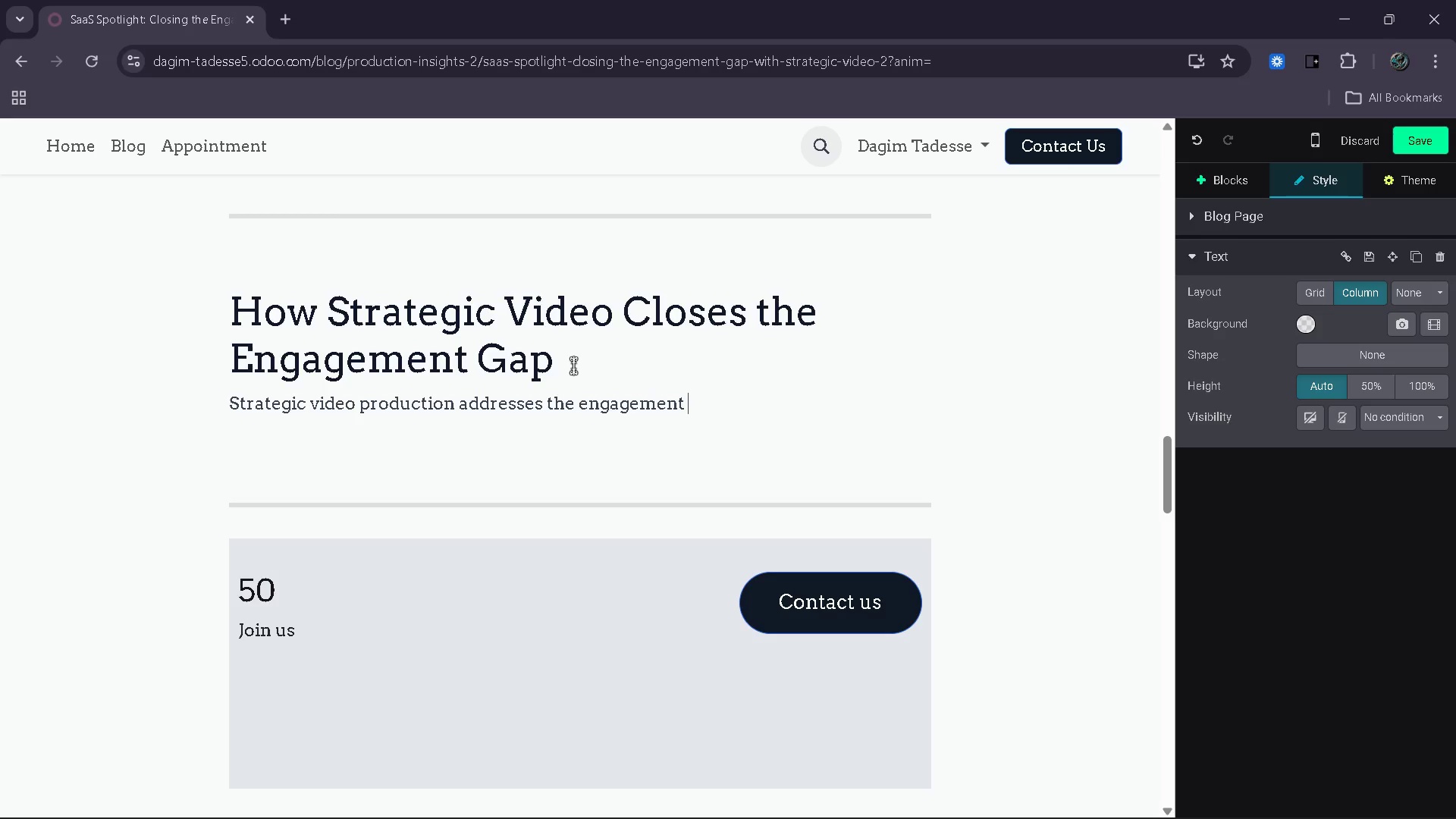 
wait(6.2)
 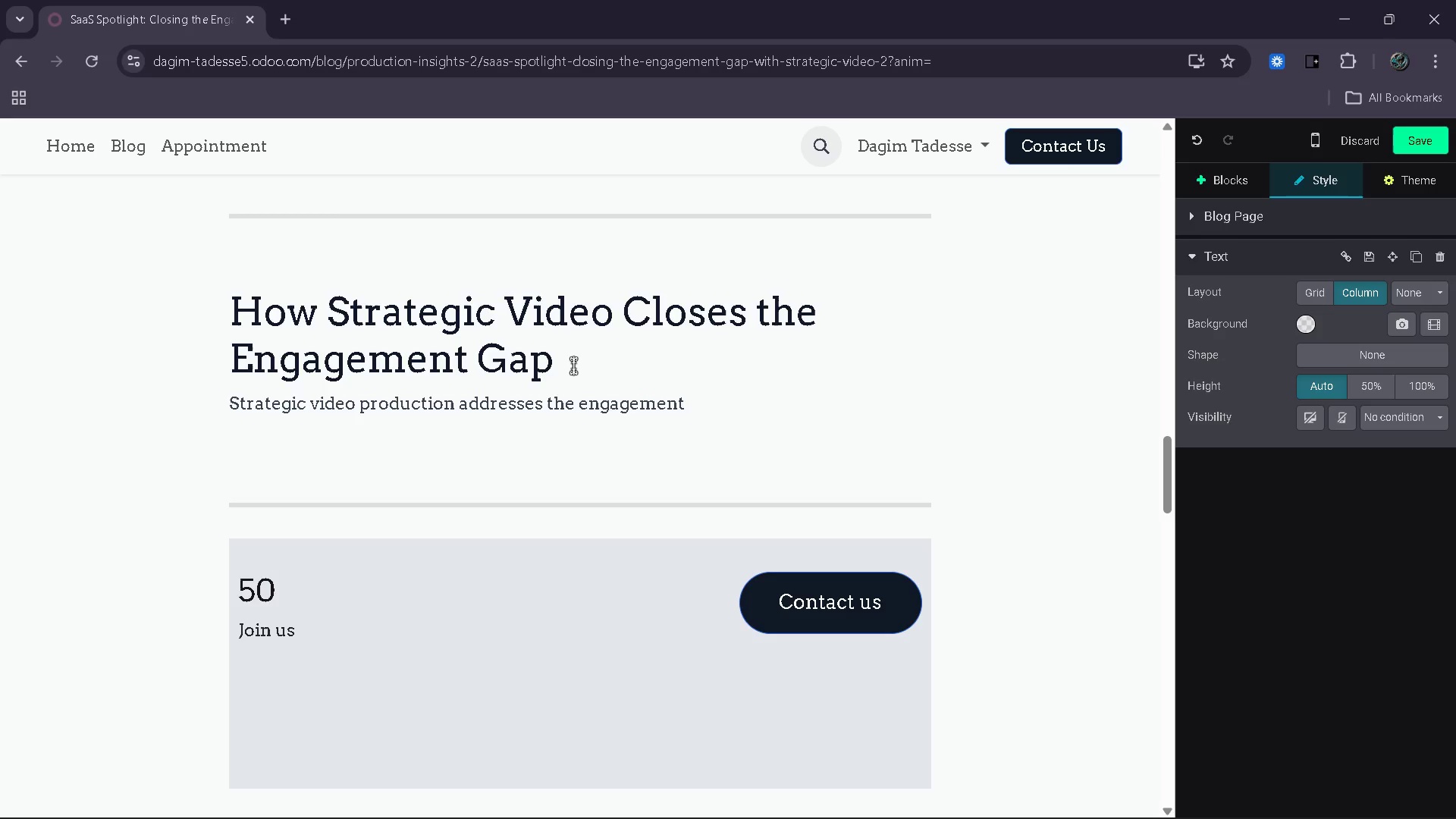 
type(gap by transforming passive content consumption)
 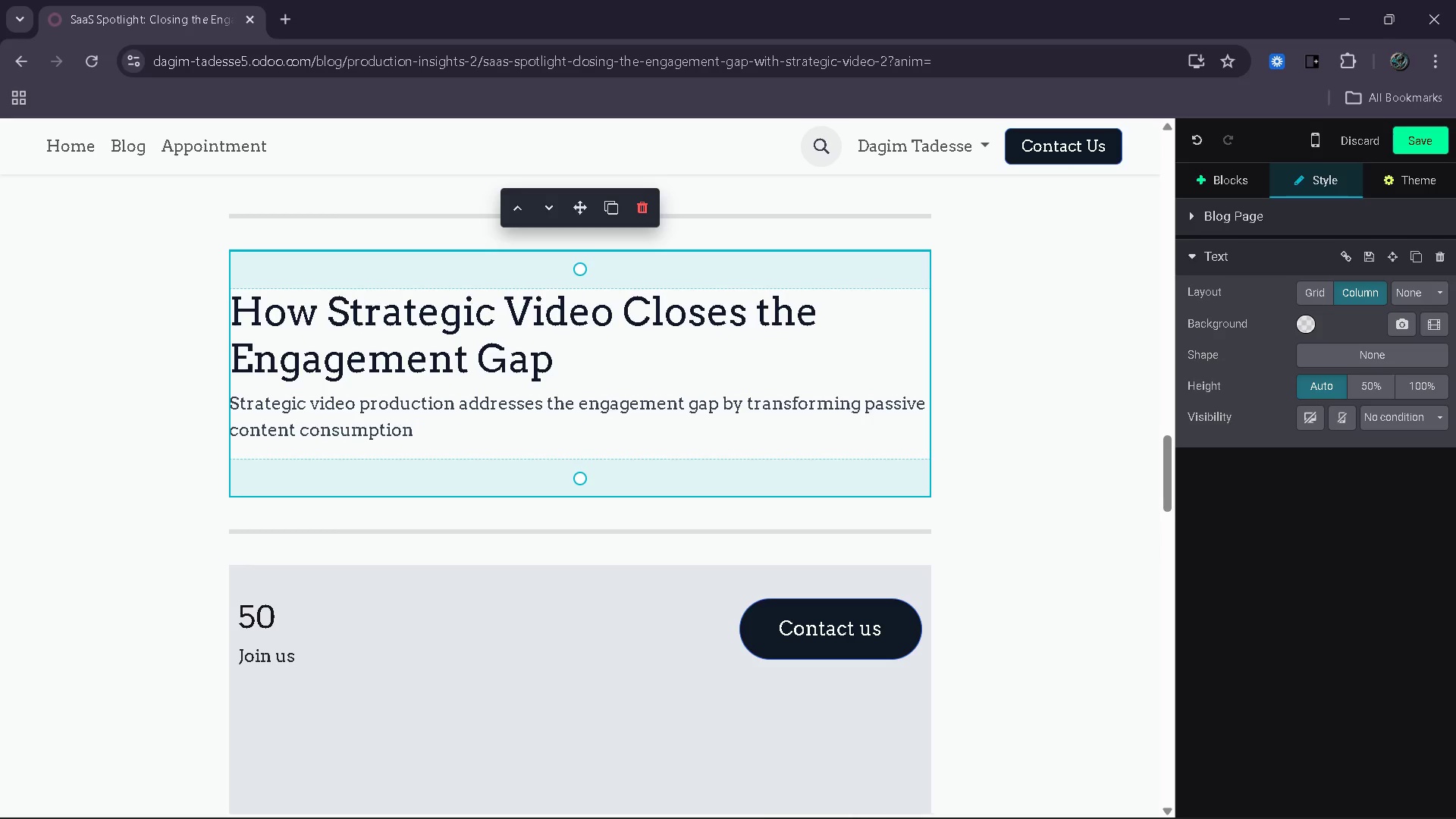 
left_click([930, 792])
 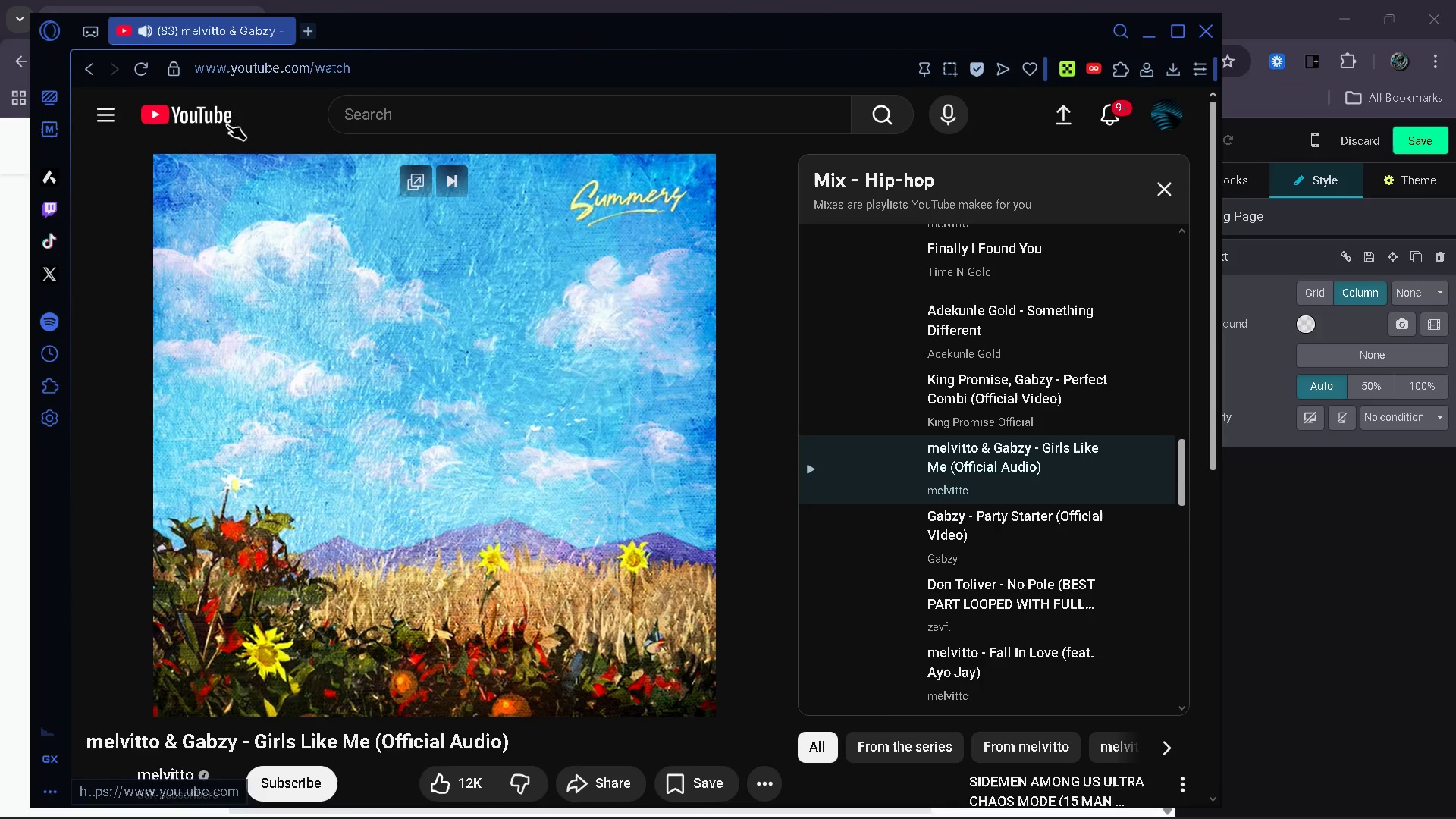 
left_click([227, 123])
 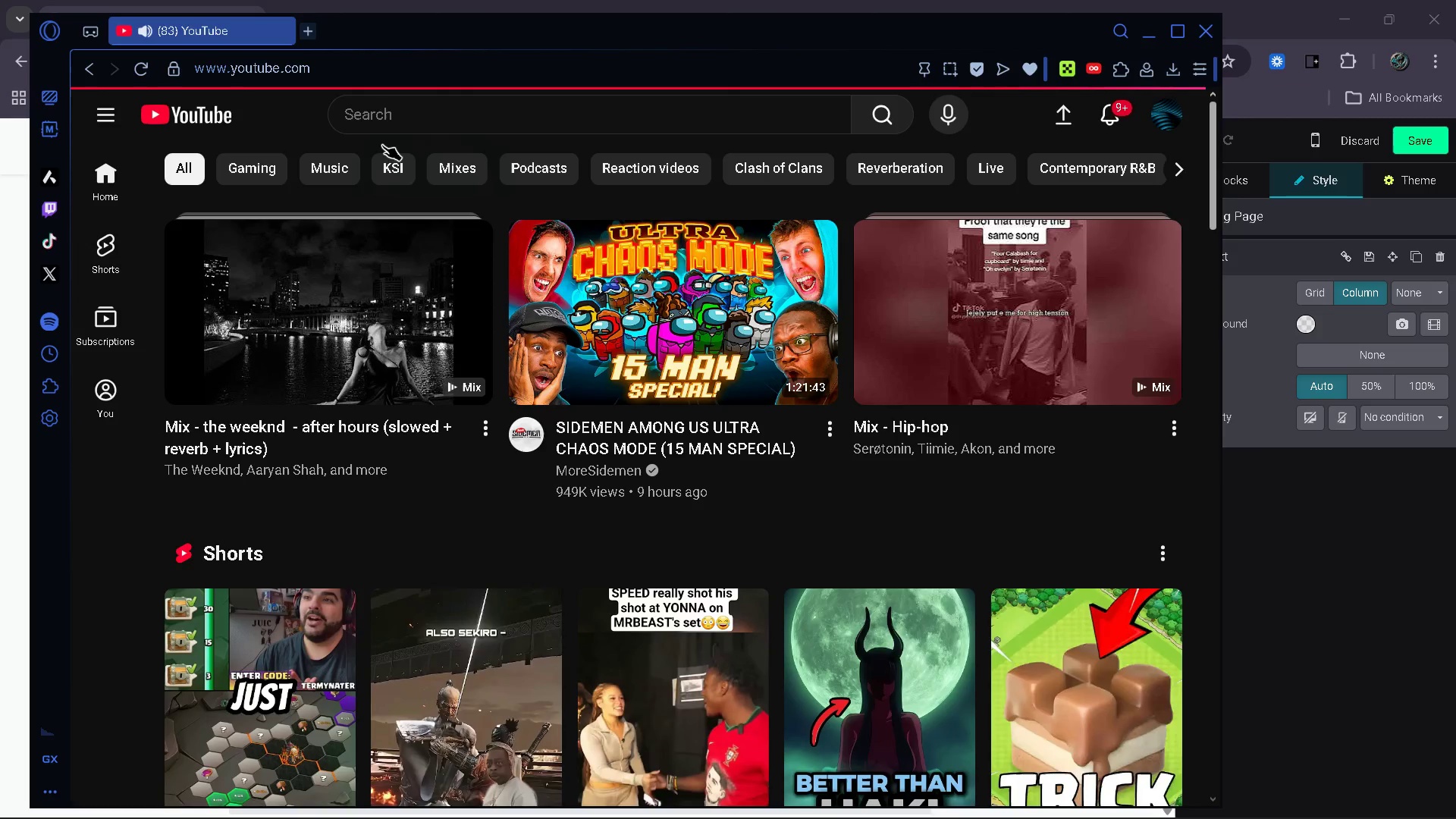 
left_click([353, 161])
 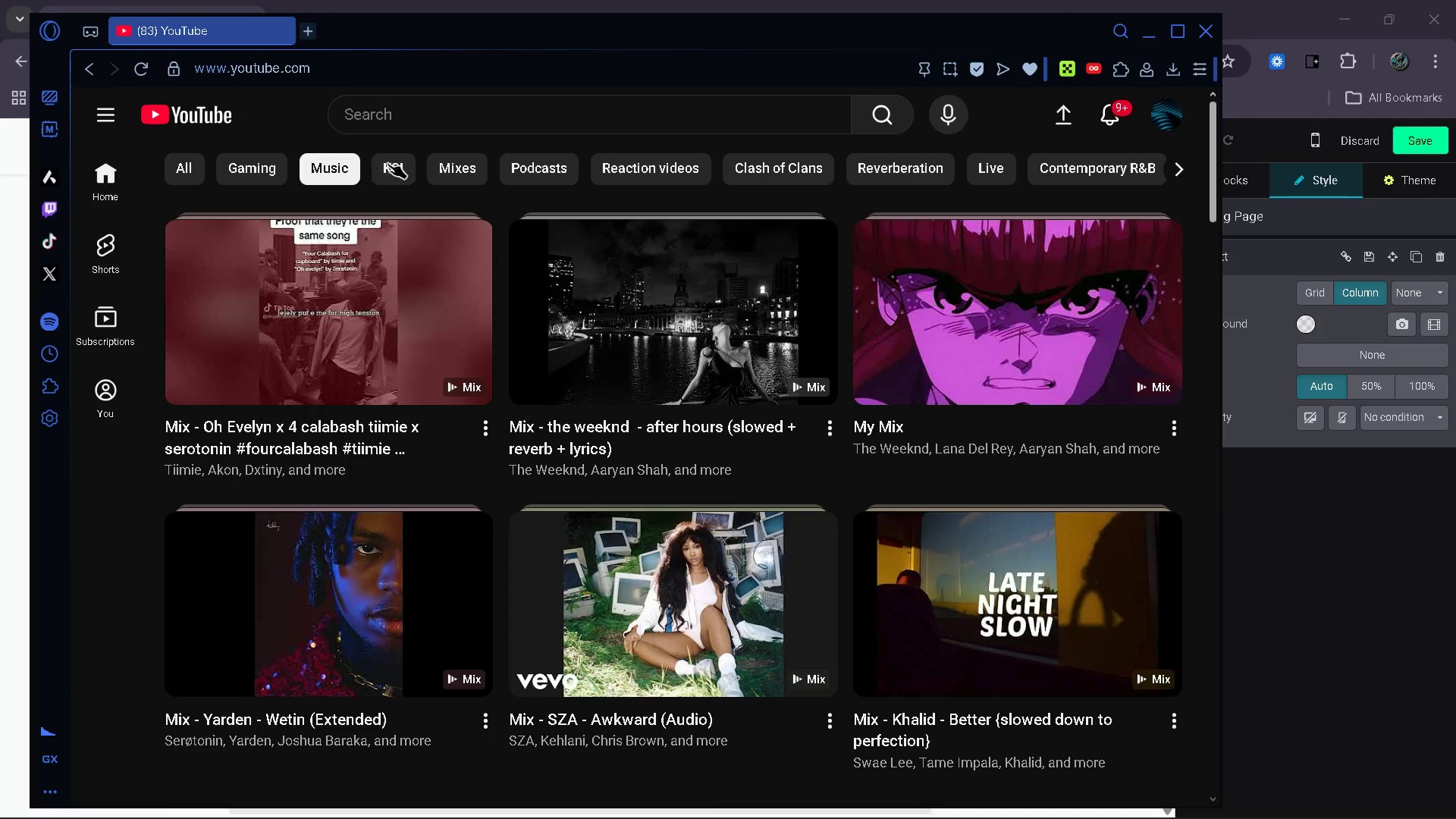 
scroll: coordinate [502, 186], scroll_direction: down, amount: 6.0
 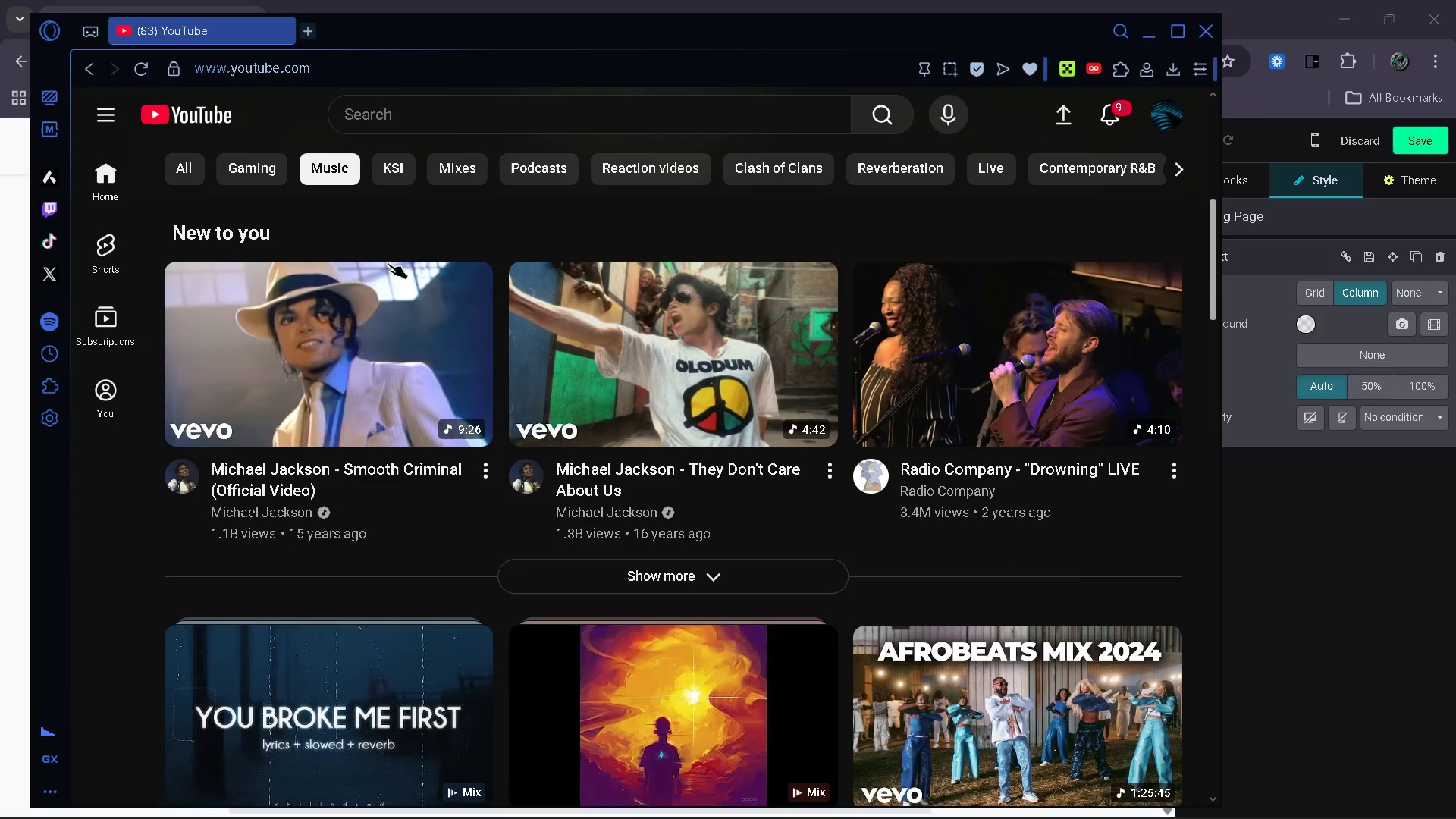 
left_click([340, 351])
 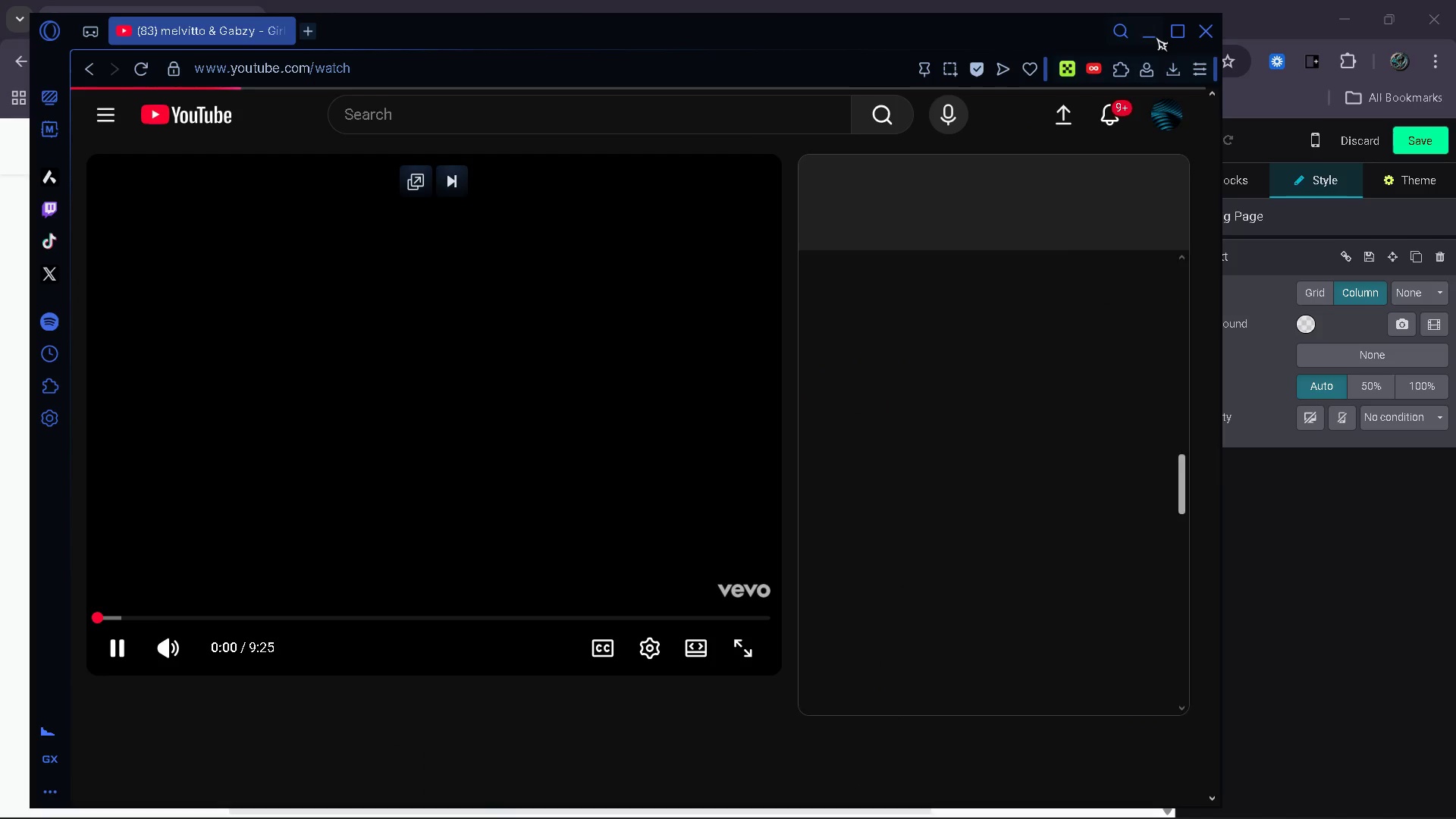 
left_click([1156, 37])
 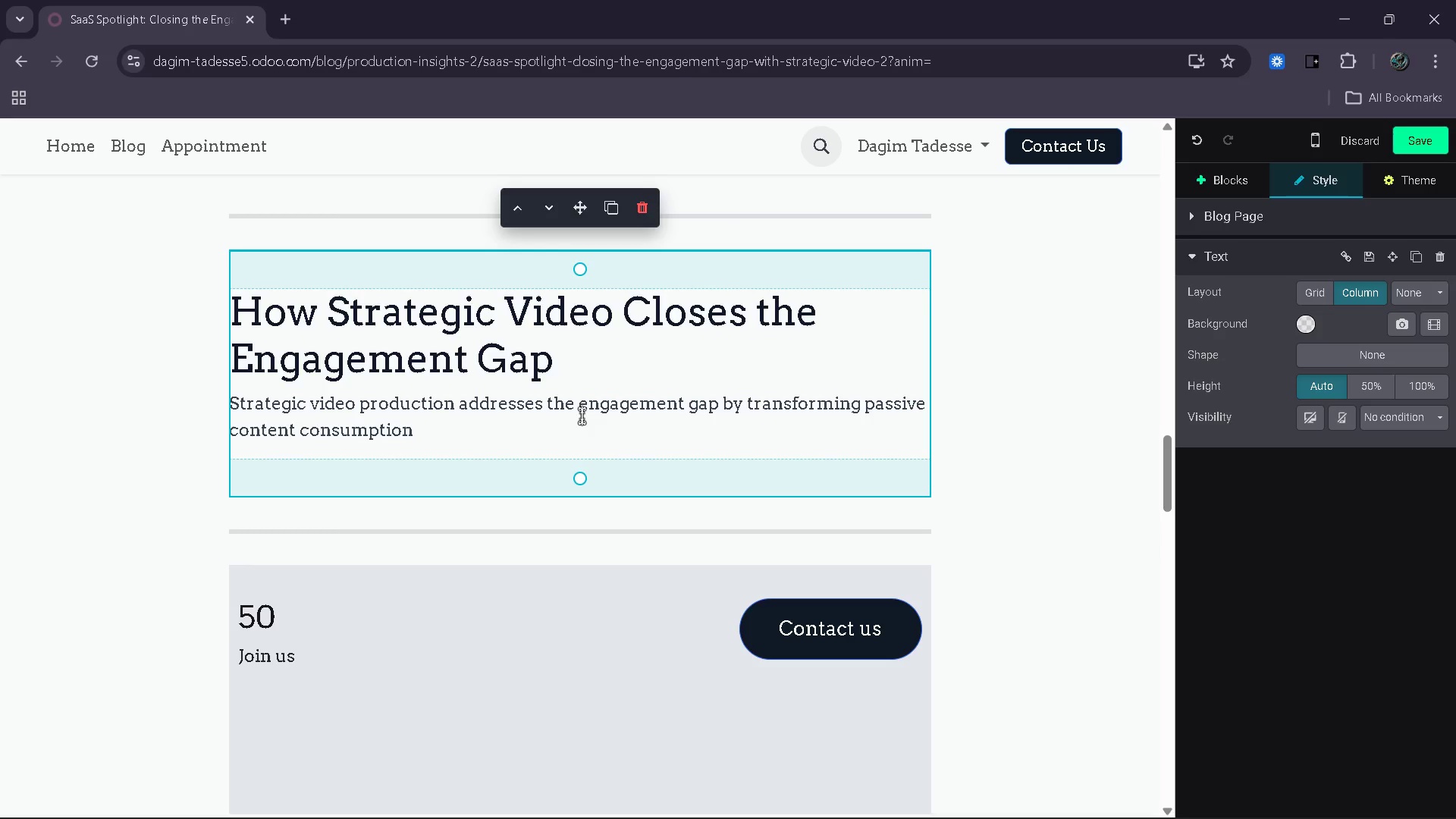 
type( into structured)
 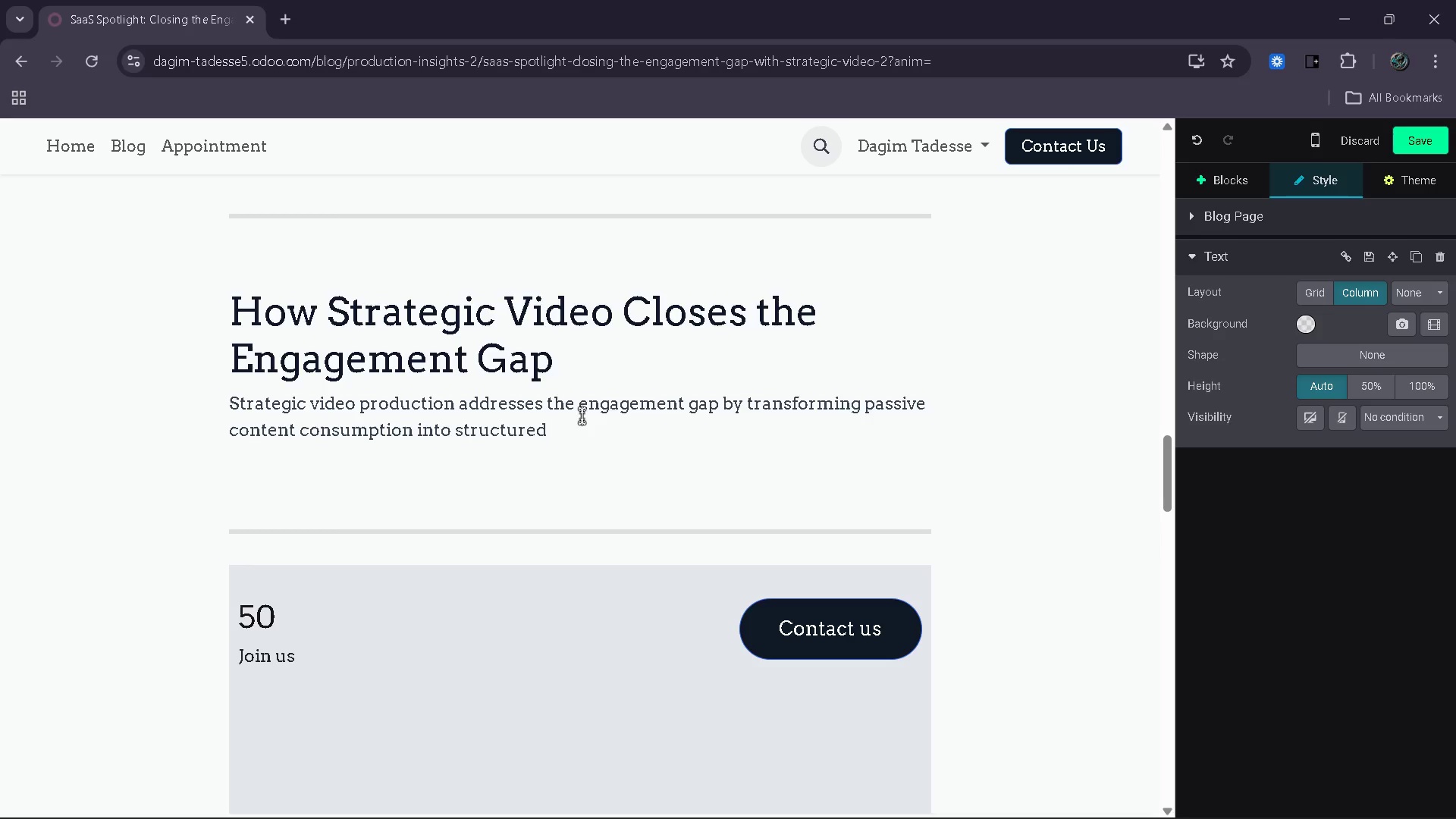 
wait(6.53)
 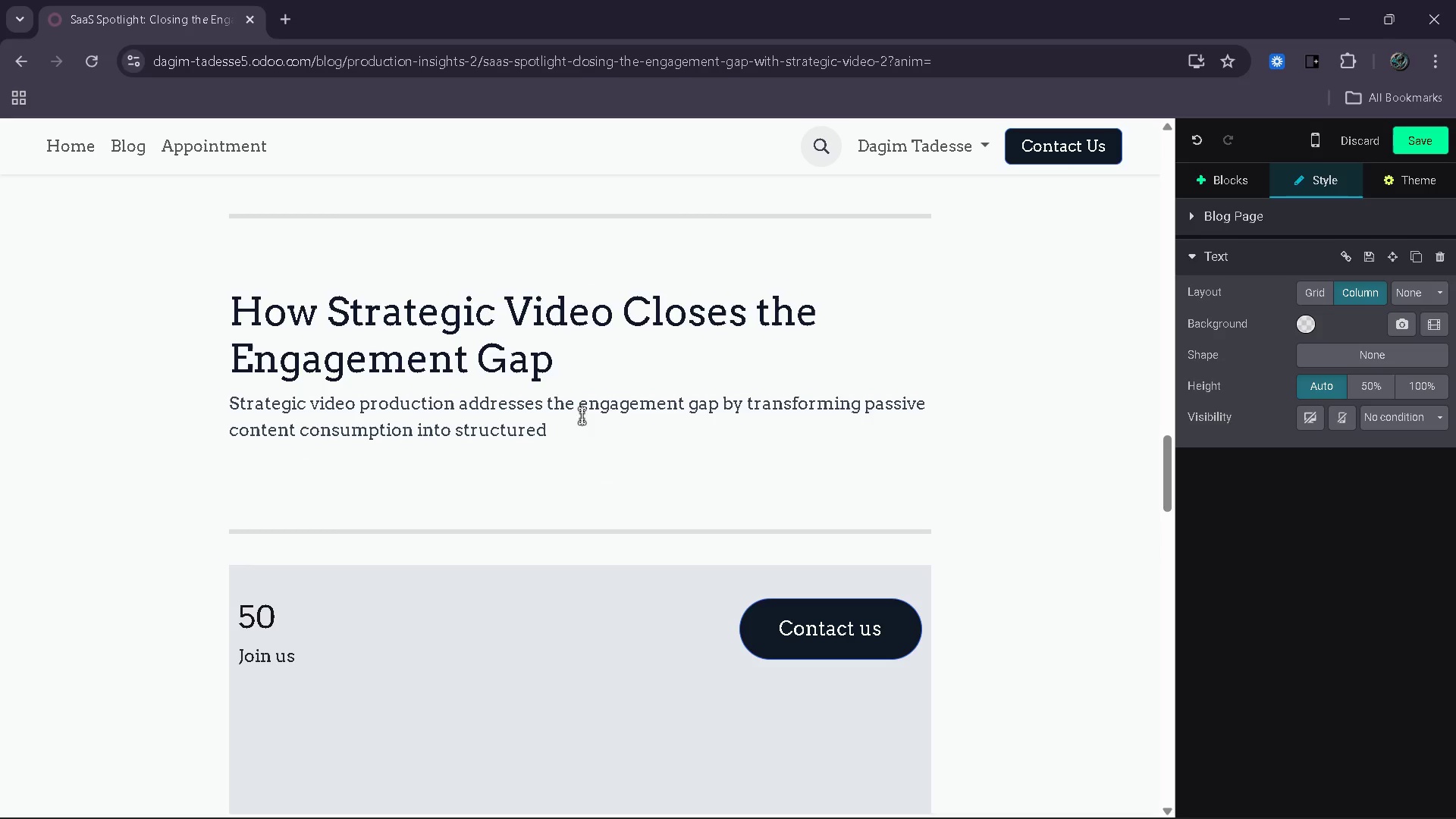 
type( narrative)
 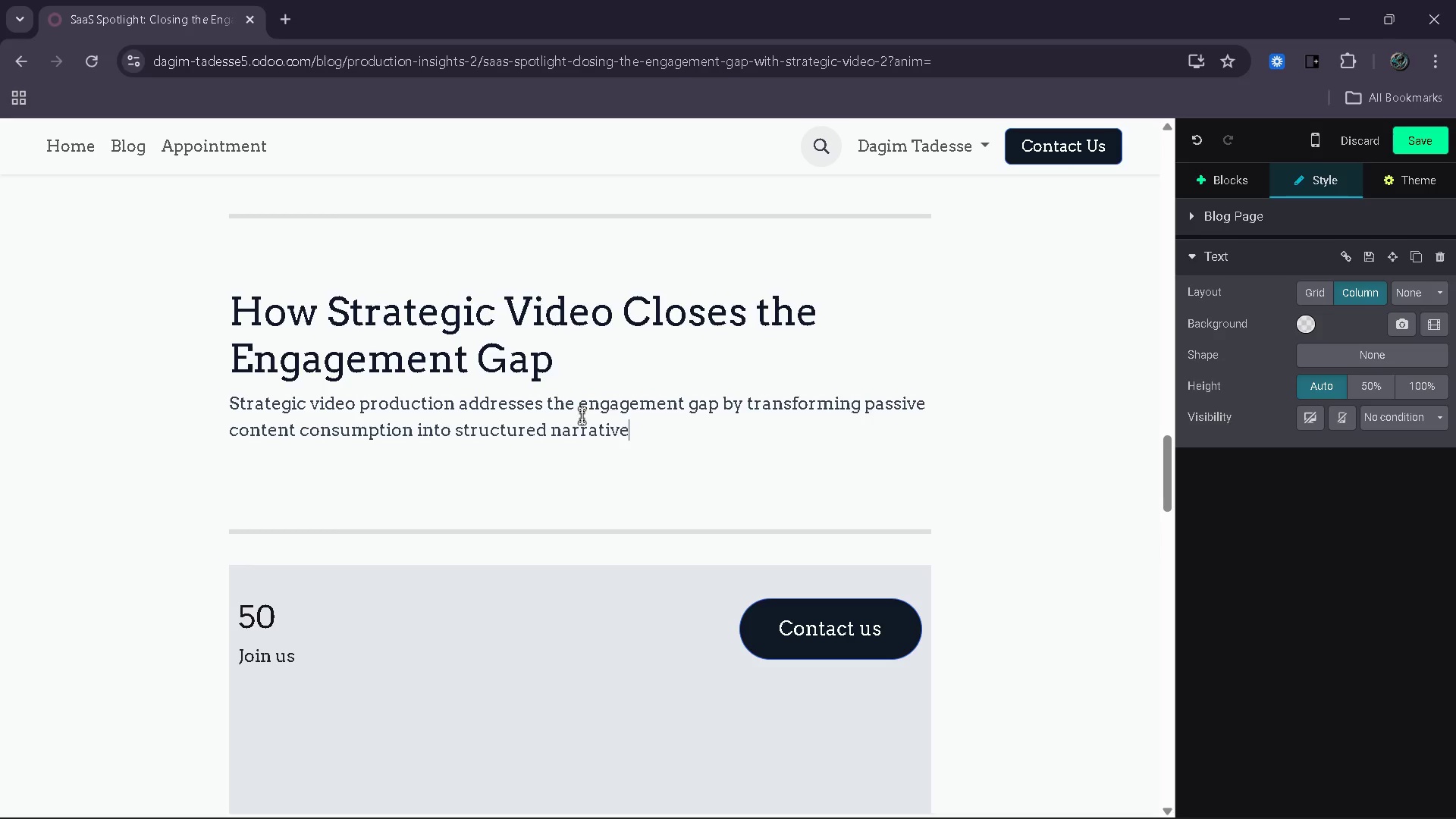 
wait(5.98)
 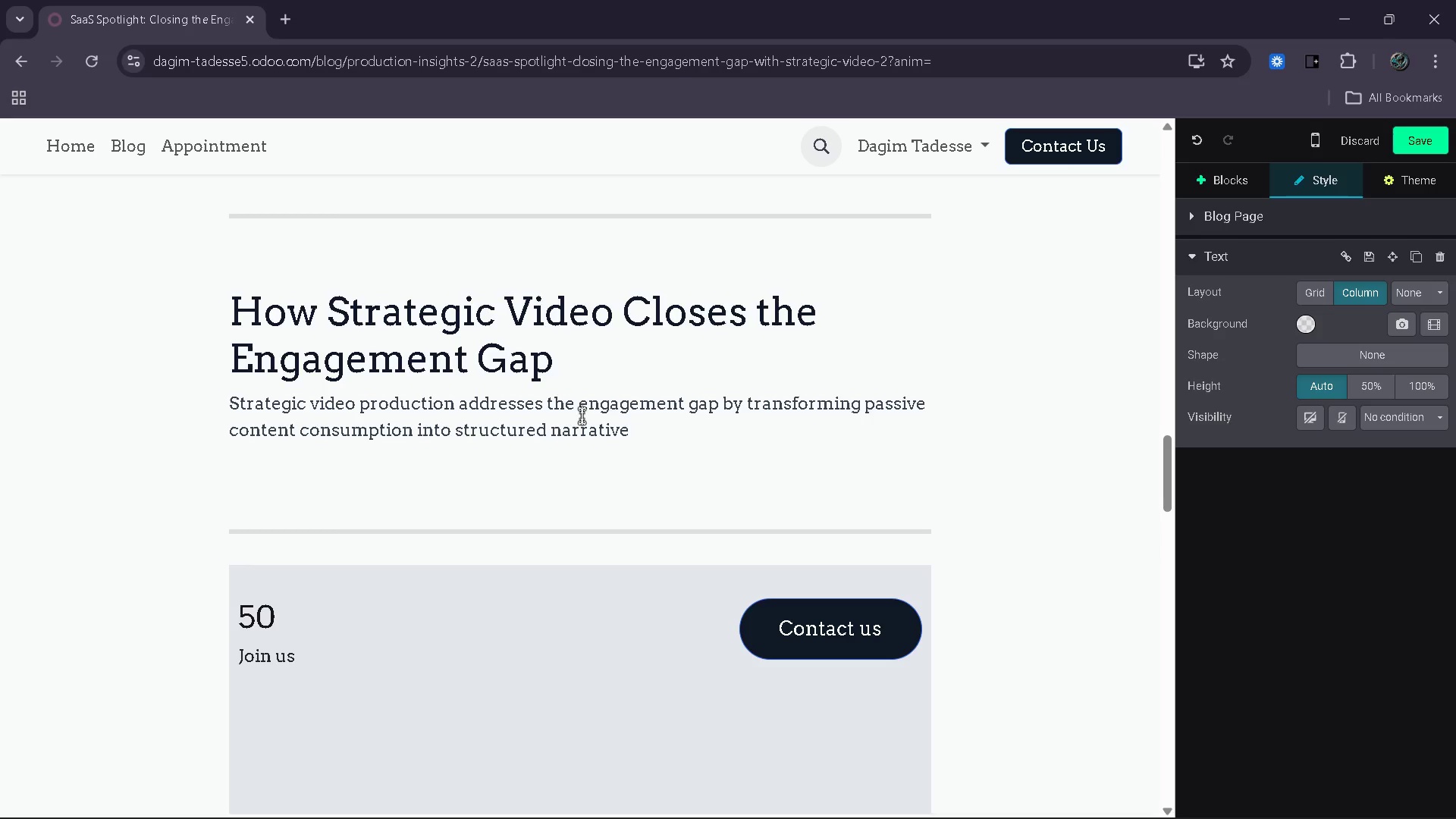 
type( progression. Instead of isolating)
key(Backspace)
key(Backspace)
key(Backspace)
type(ed)
 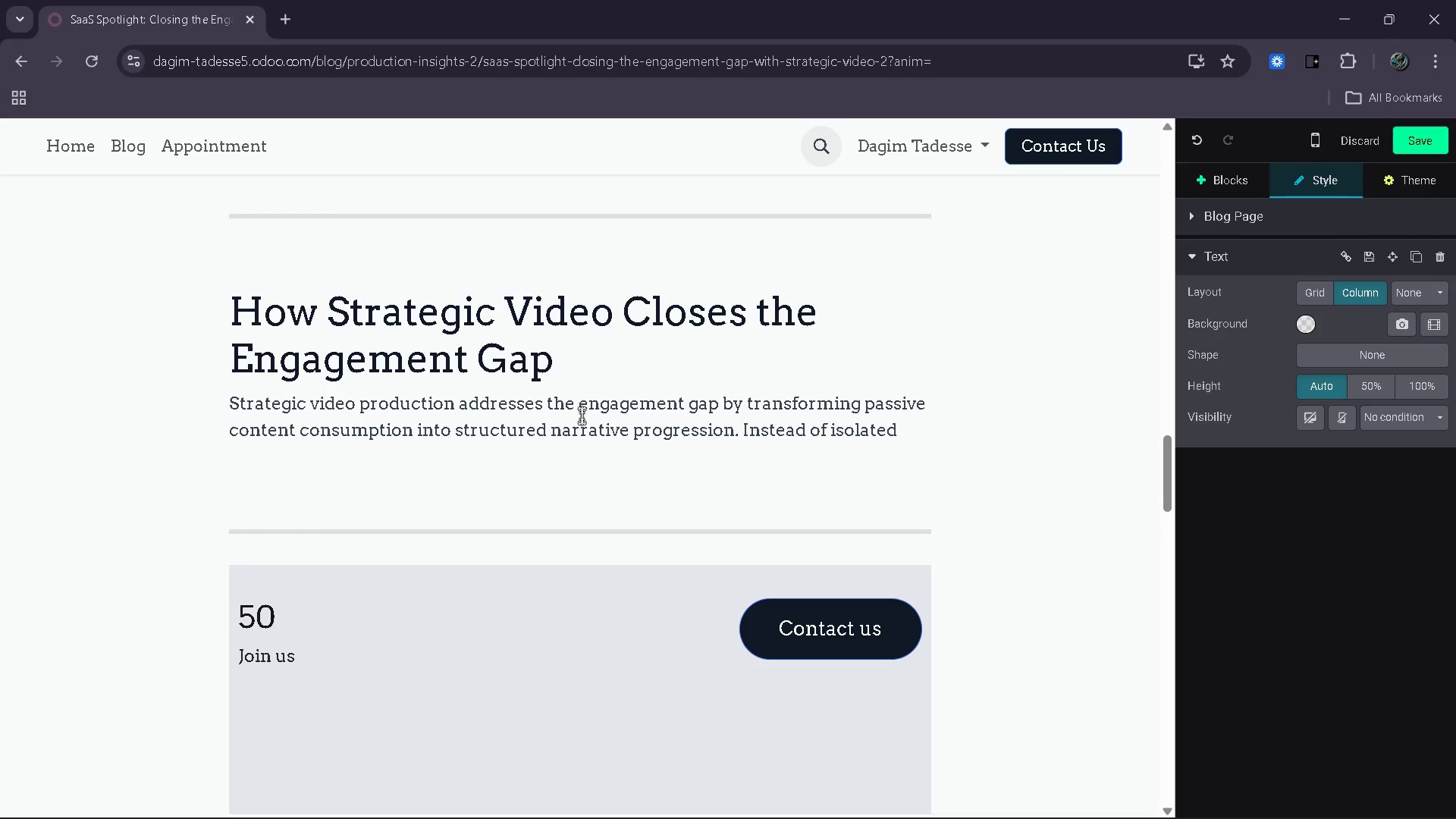 
wait(5.16)
 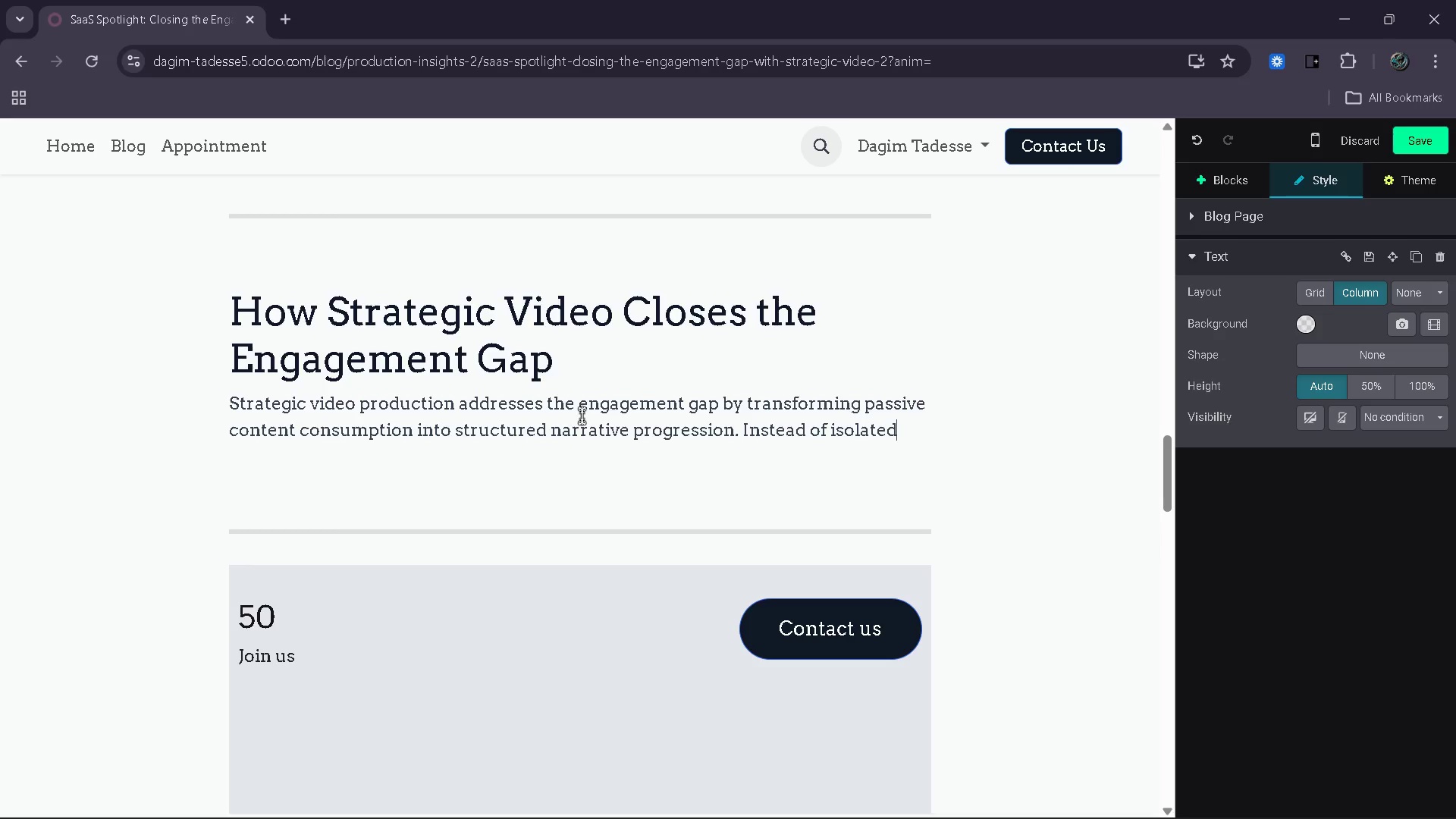 
type( content )
 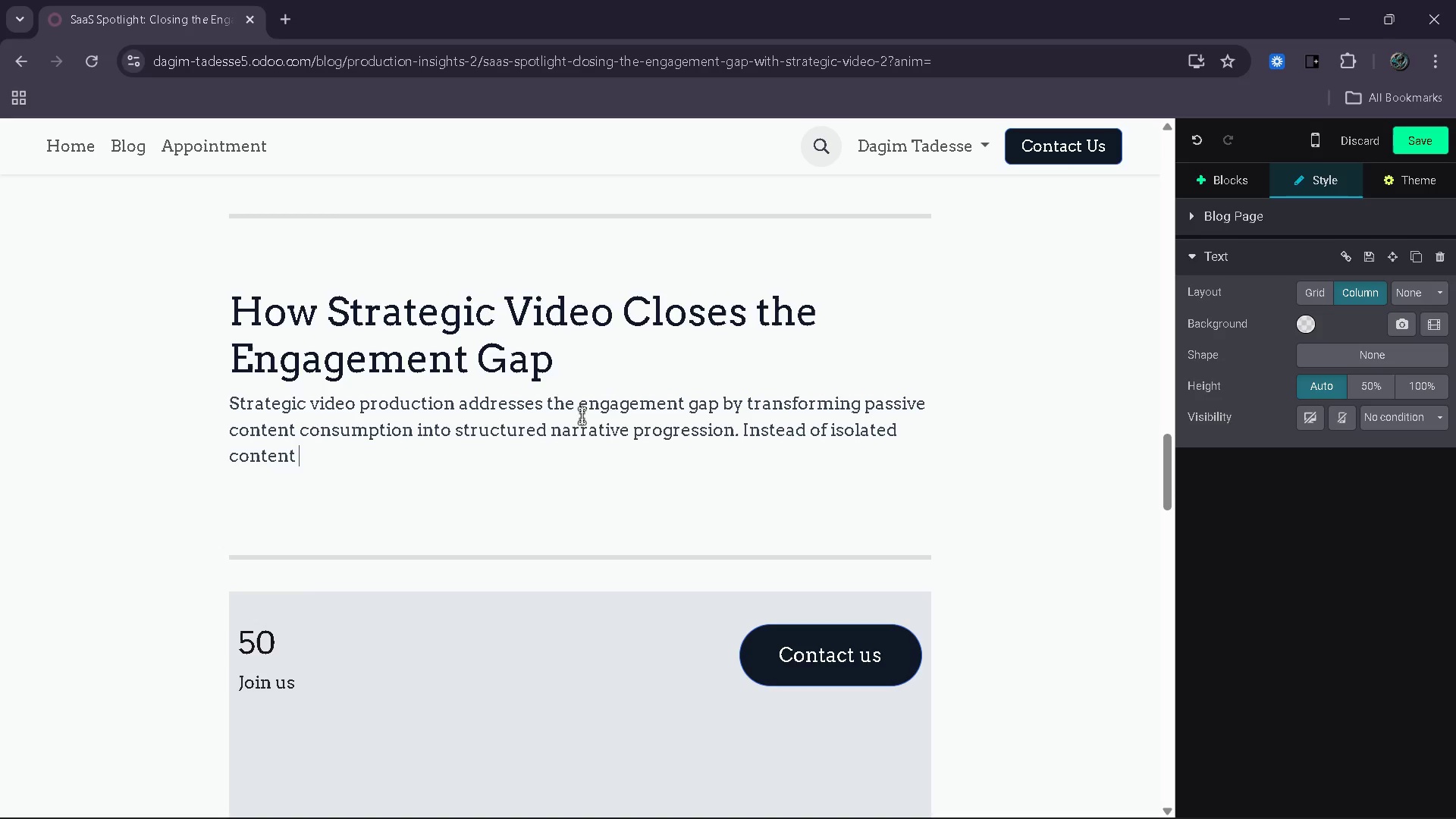 
type(piecees)
key(Backspace)
key(Backspace)
type(s)
 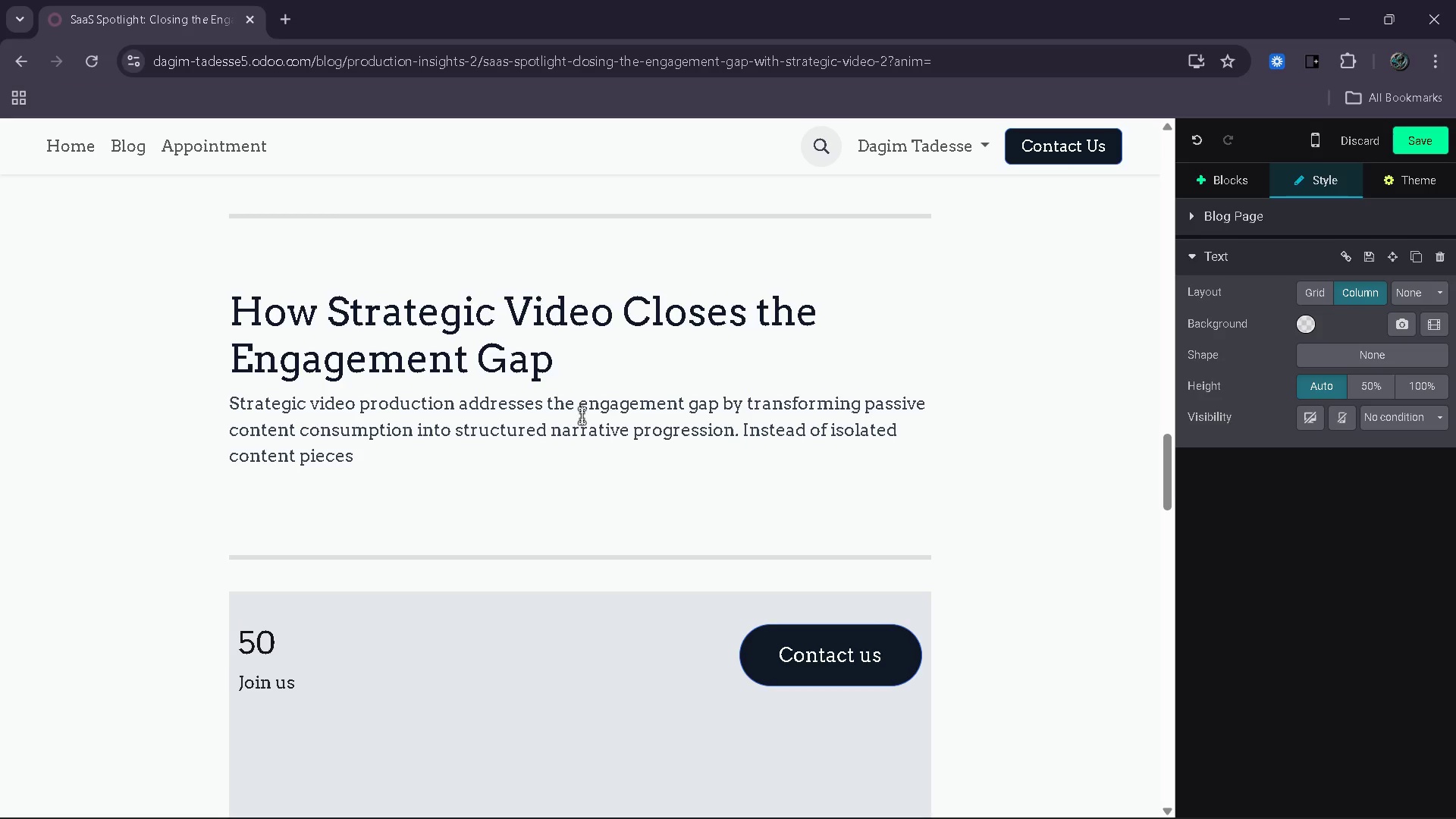 
type(, video becomes part of a connected systems)
key(Backspace)
type( that guides users through awareness )
key(Backspace)
type(, trust )
key(Backspace)
type(-building and conversion stages.)
 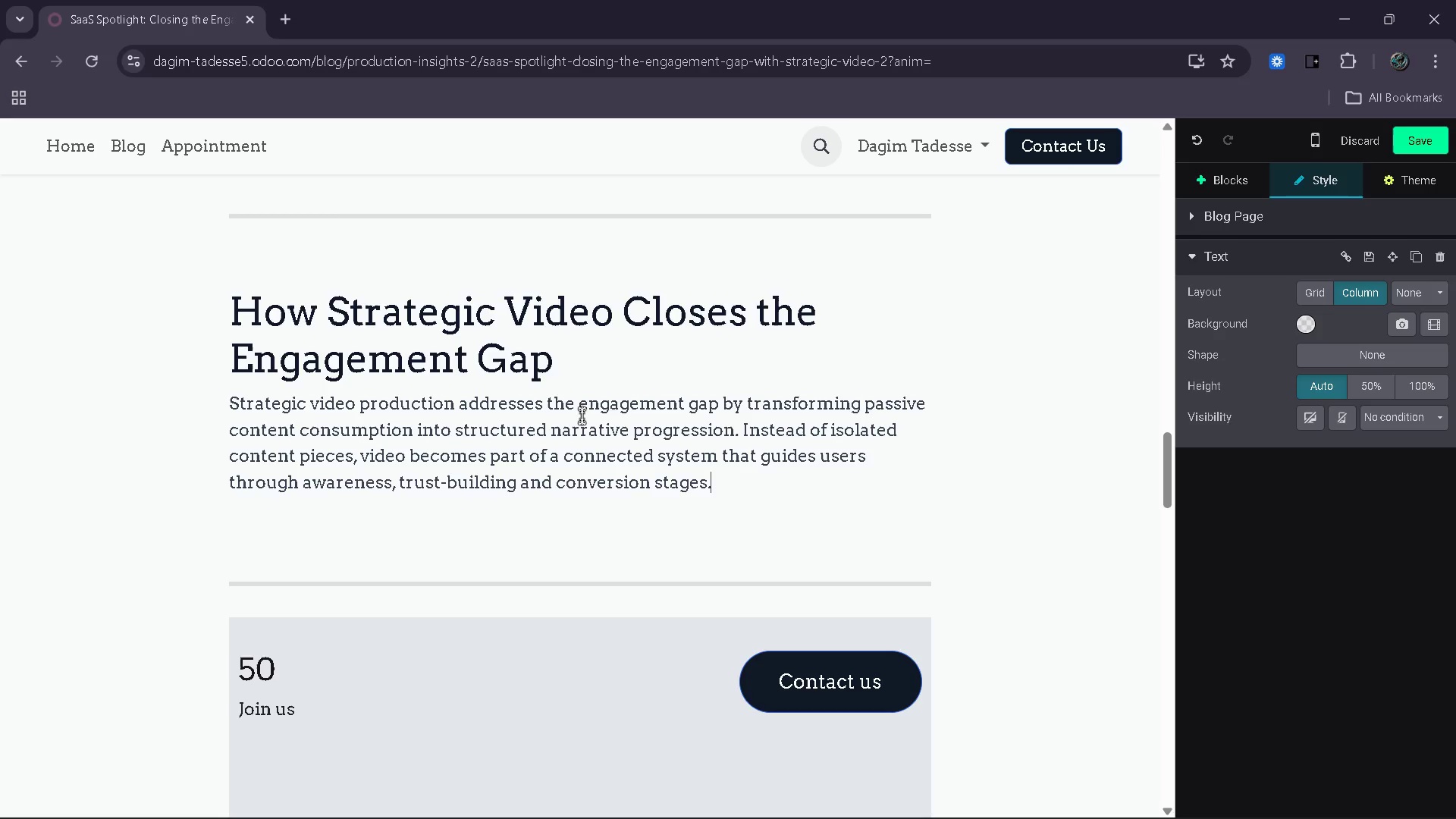 
key(Enter)
 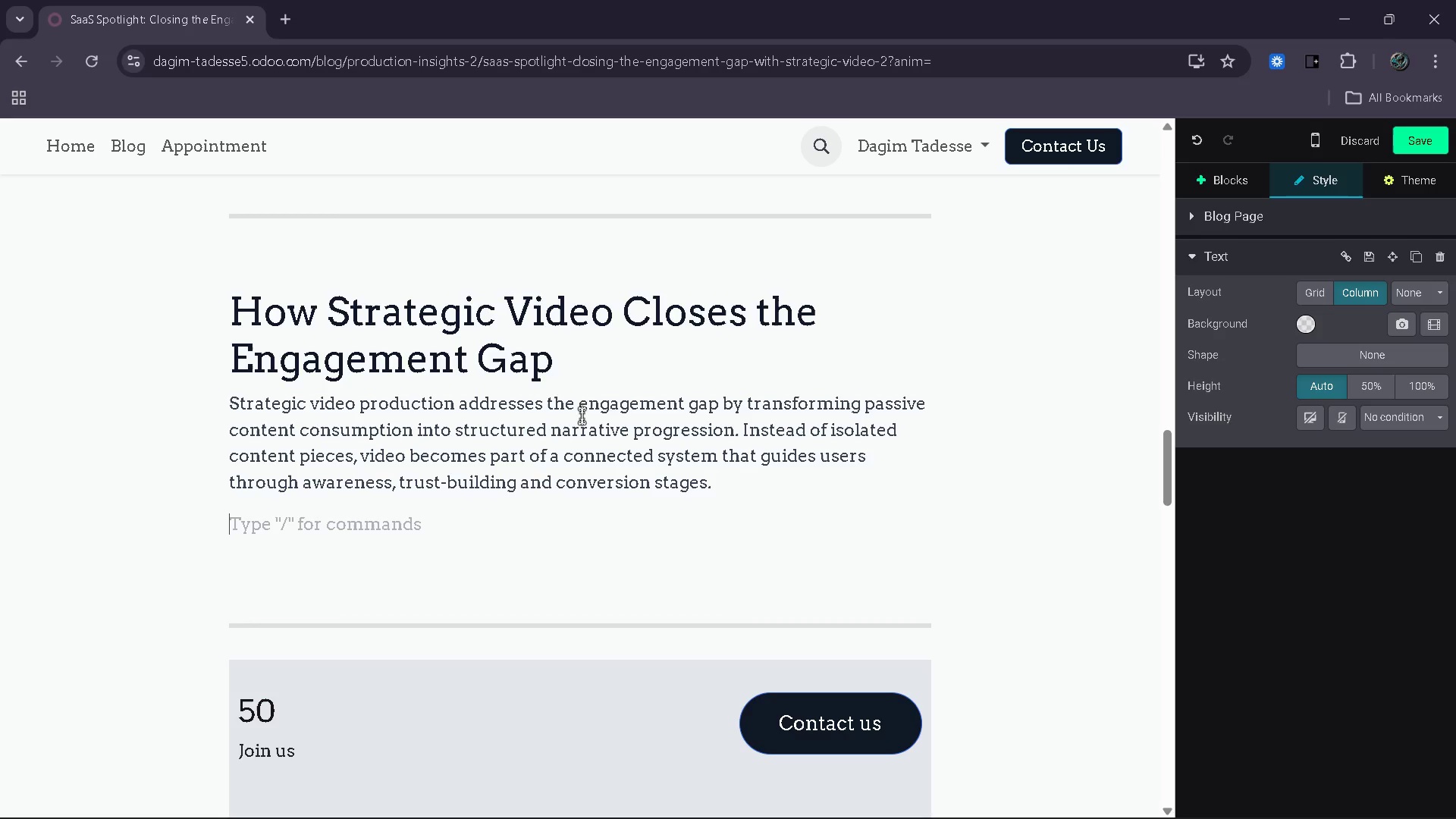 
type(The data[VolumeUp]set clear;y )
key(Backspace)
key(Backspace)
key(Backspace)
type(ly shows that a)
key(Backspace)
type(SaaS companies implementing structured video frameworks achieve significantly higher engagement scores For )
 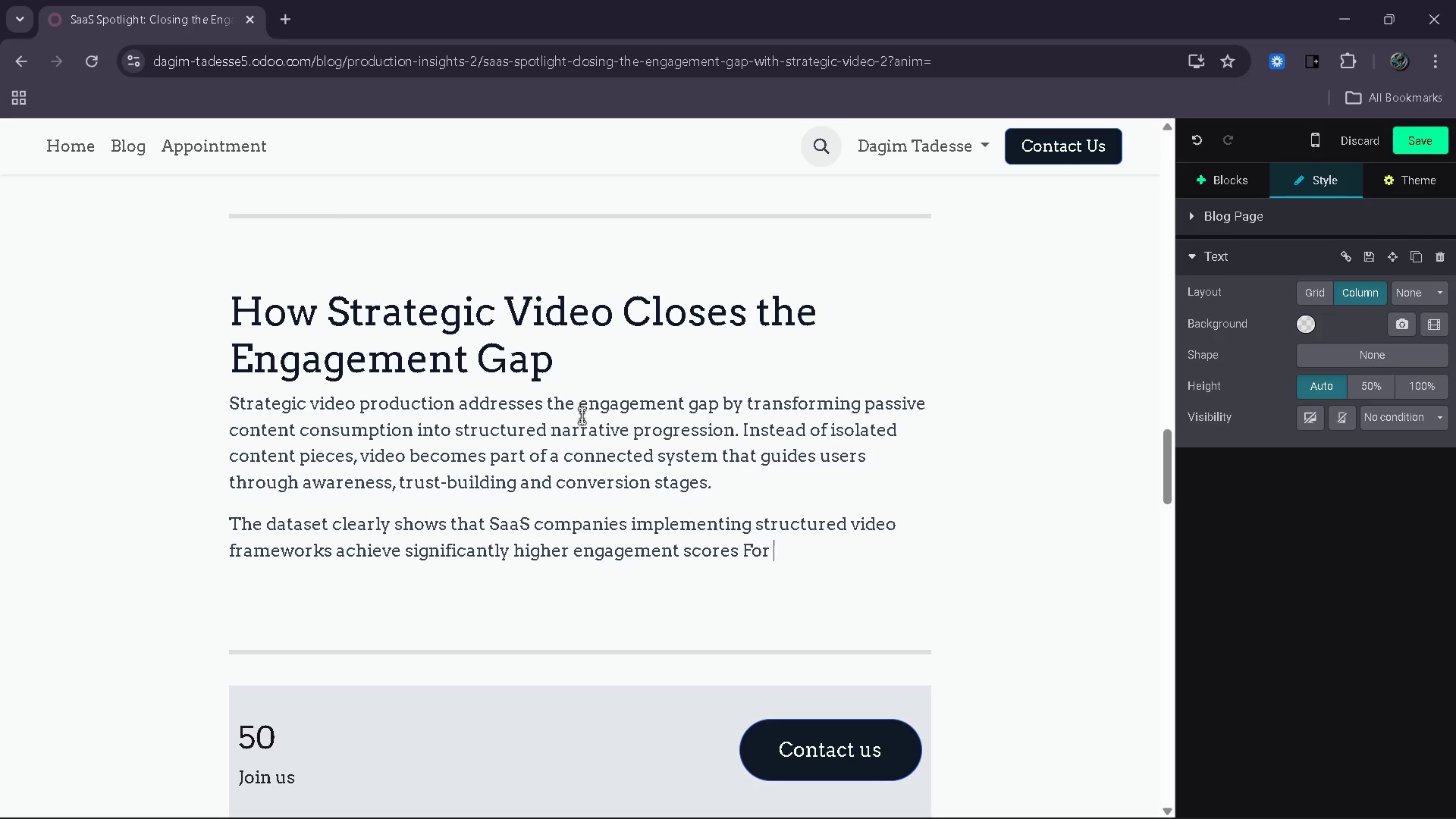 
key(Control+ControlRight)
 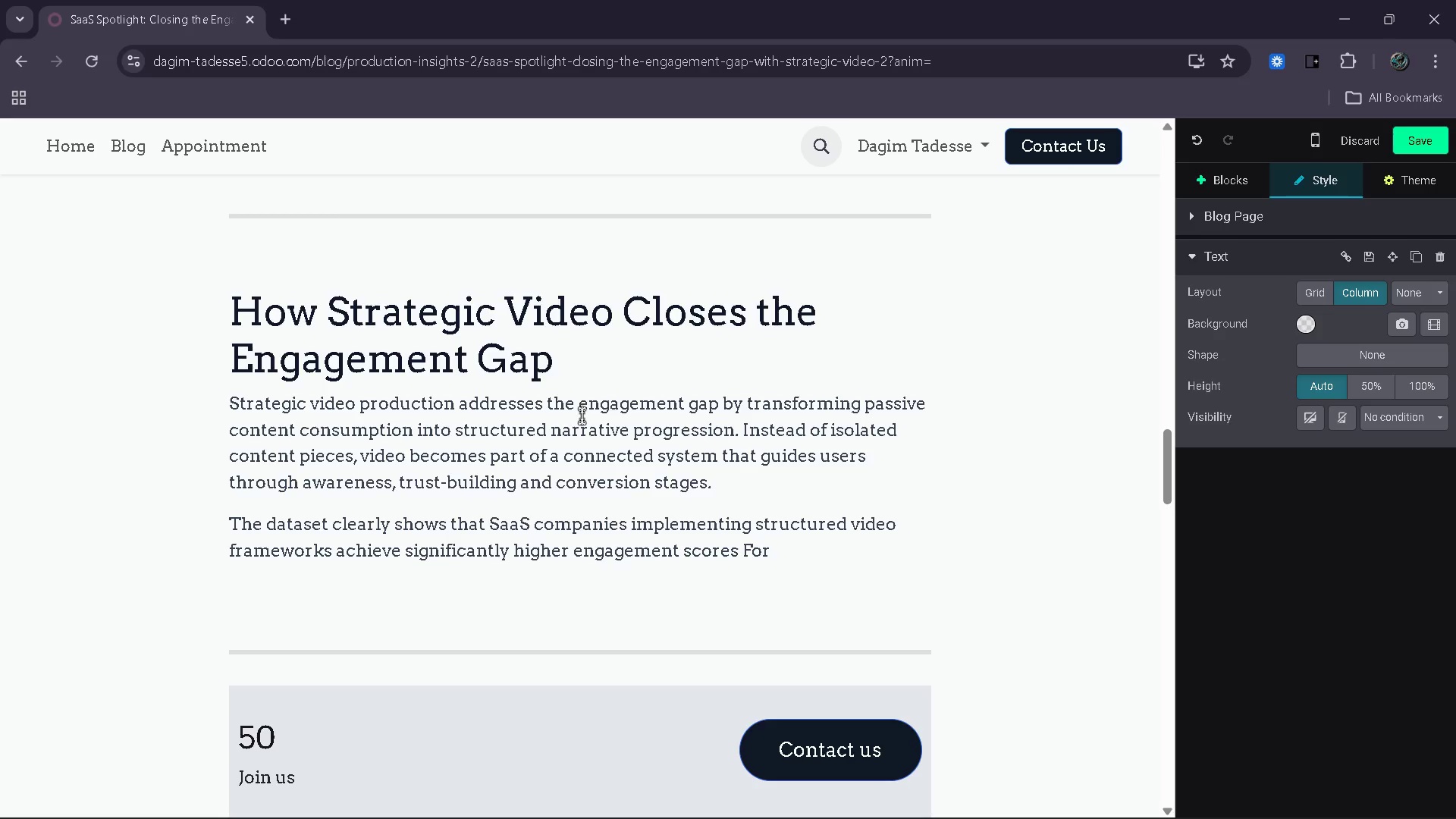 
key(Control+ControlRight)
 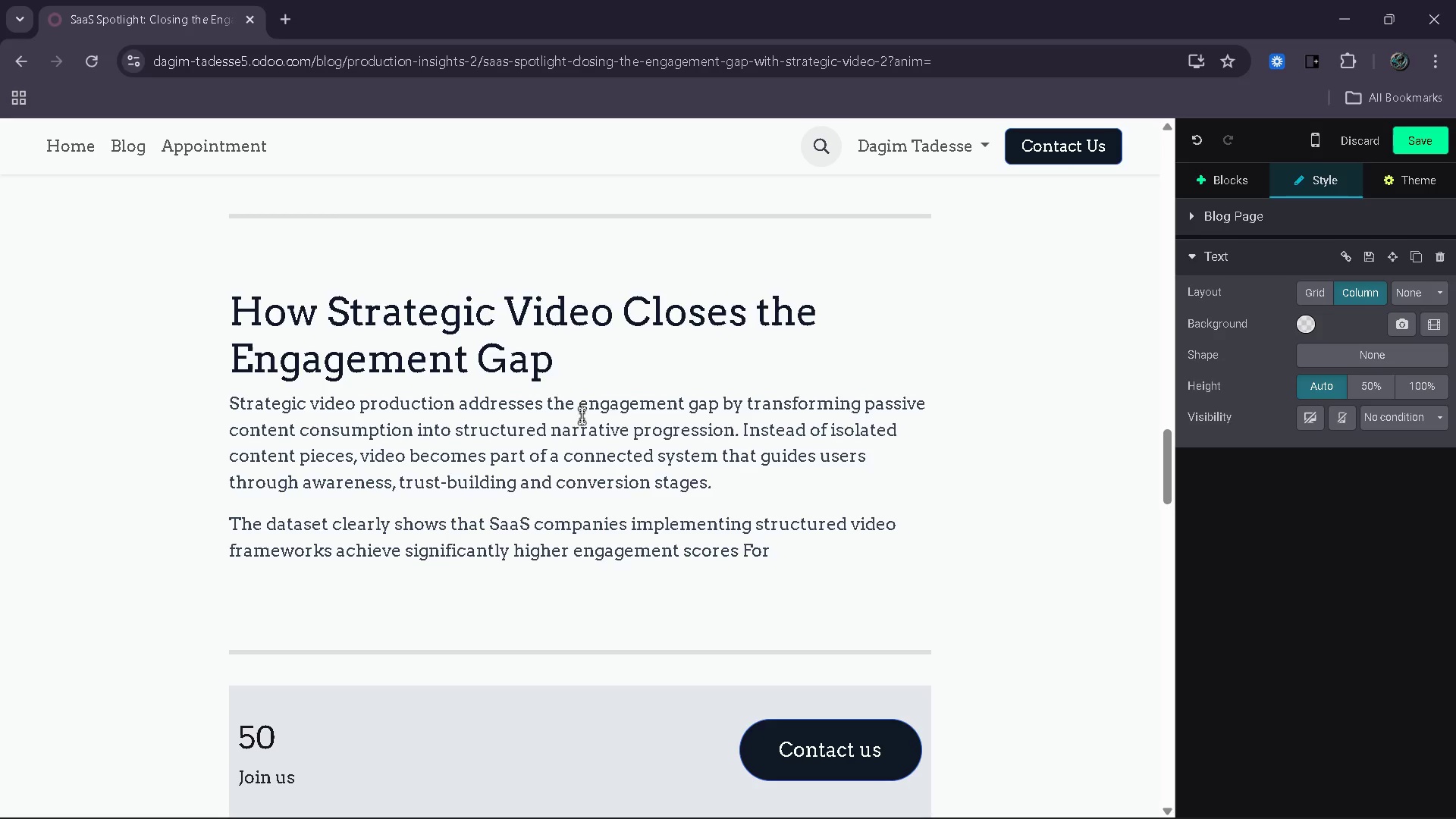 
key(Control+ControlRight)
 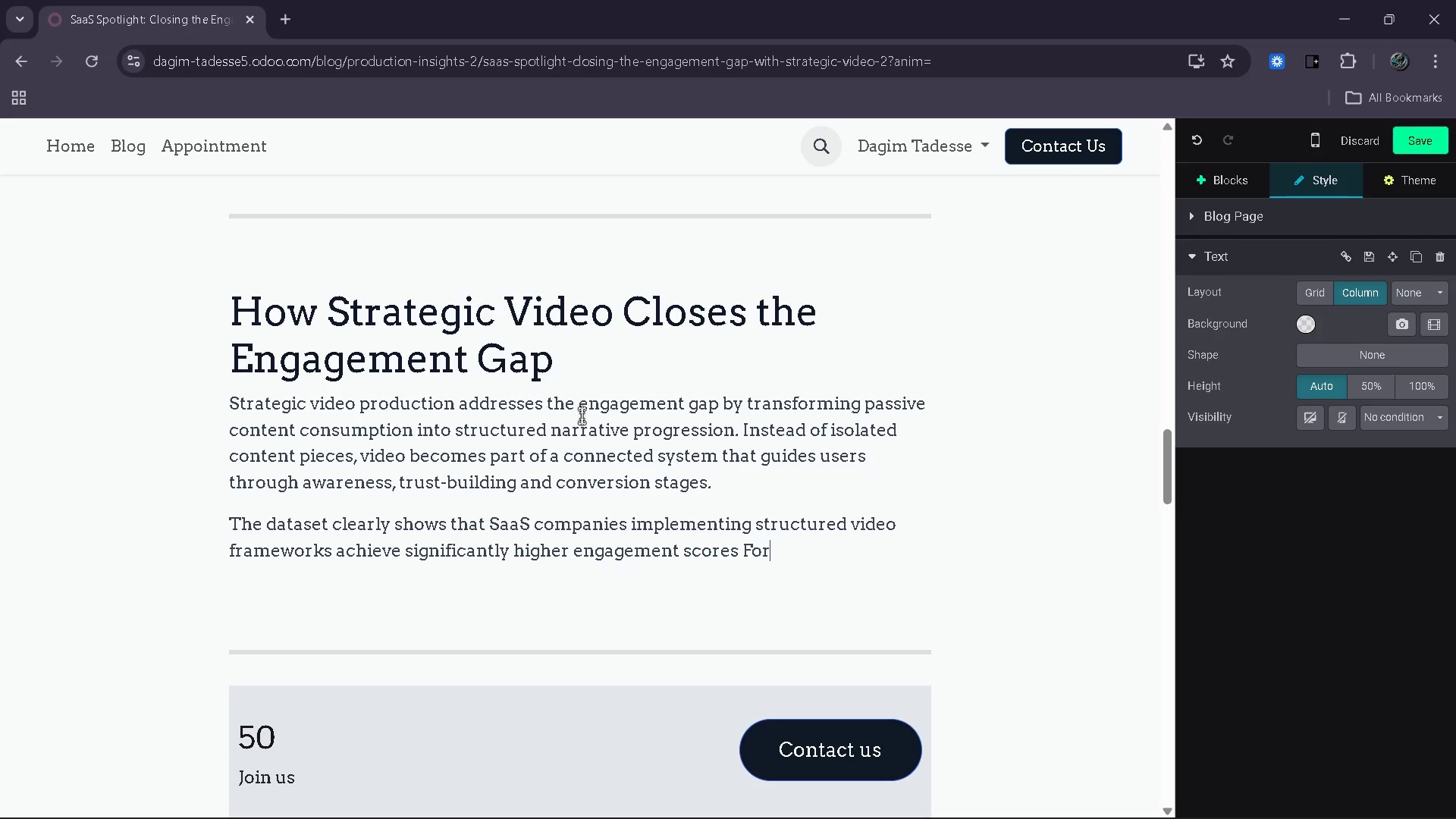 
key(ArrowLeft)
 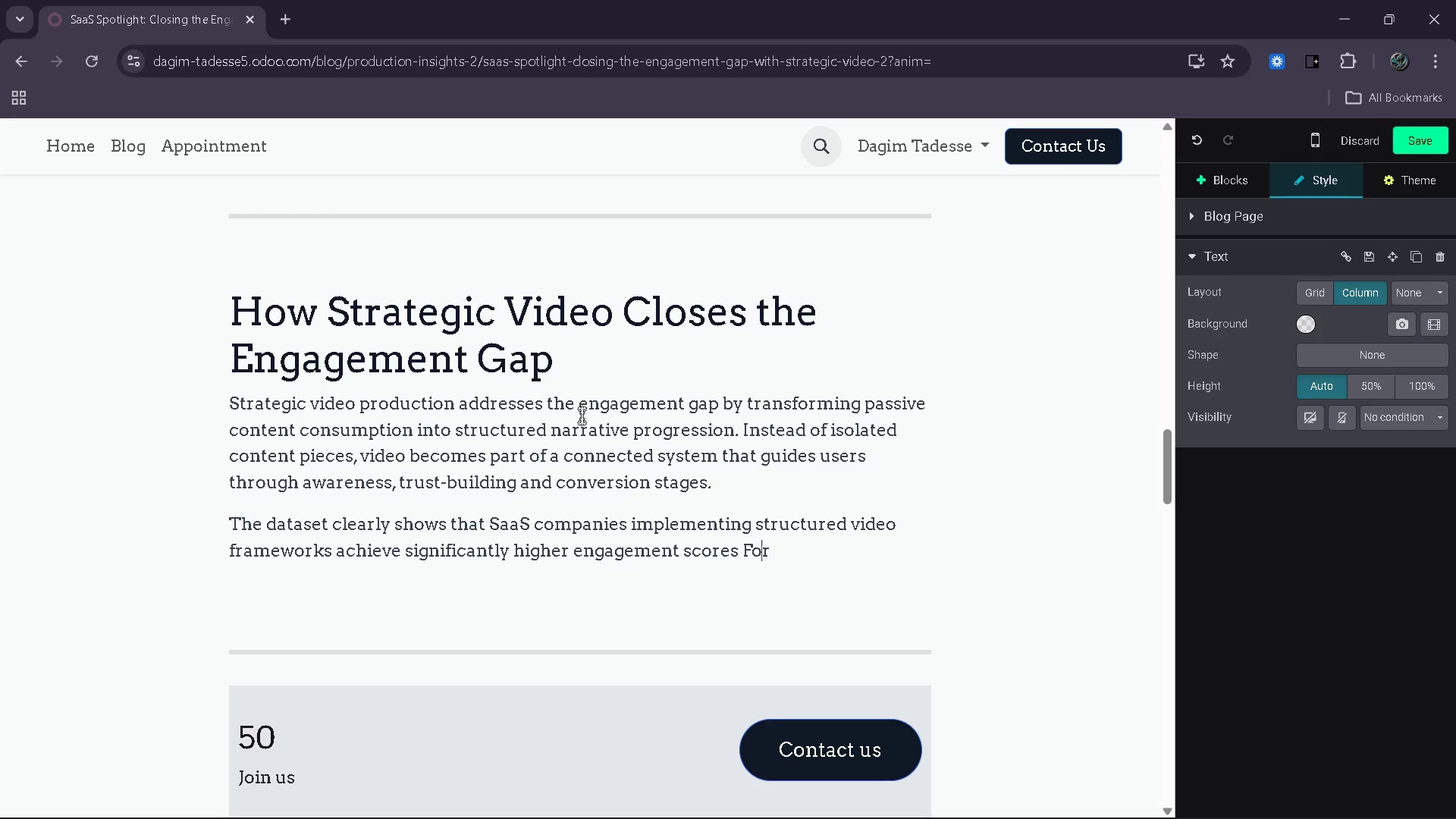 
key(ArrowLeft)
 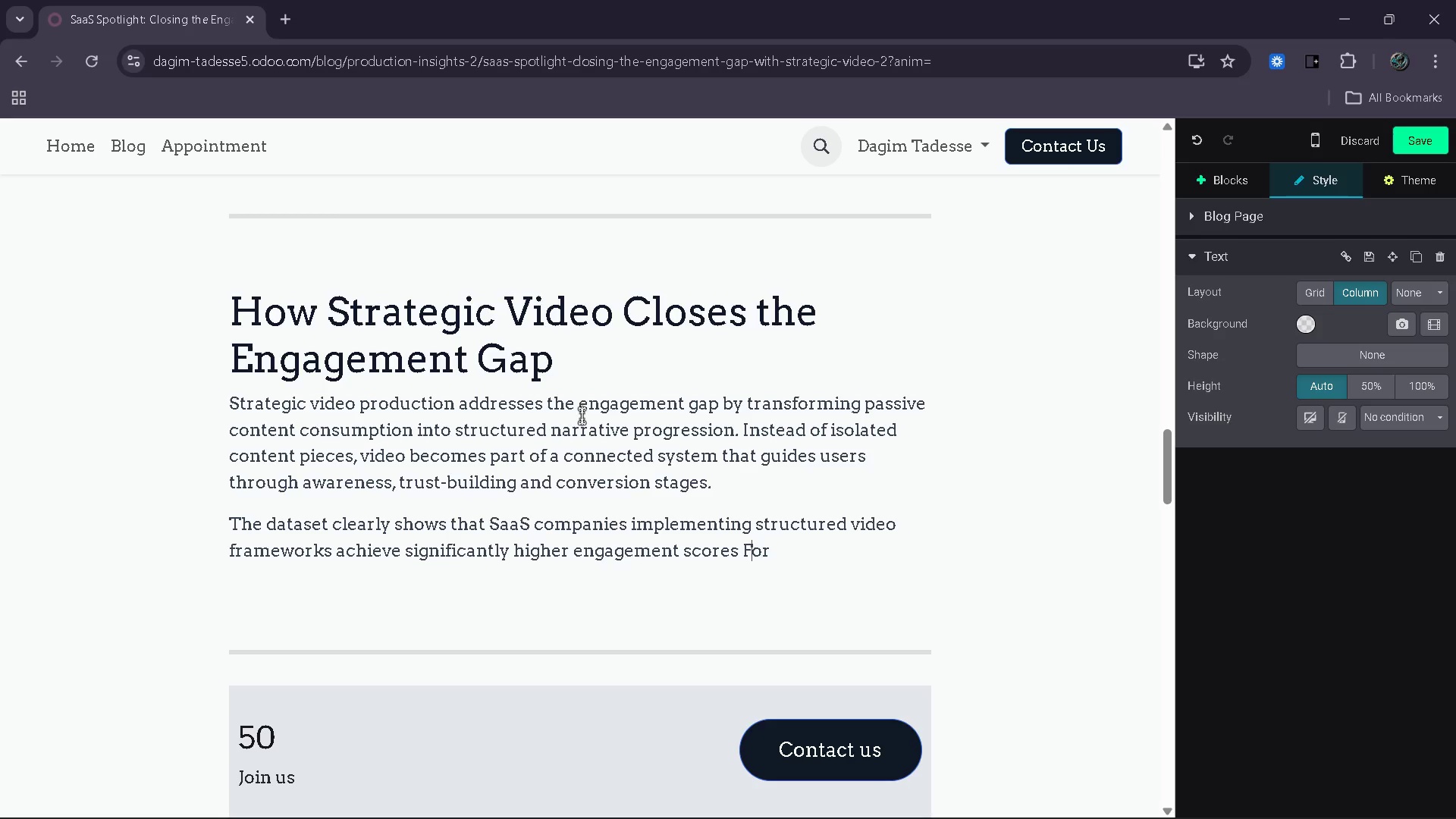 
key(ArrowLeft)
 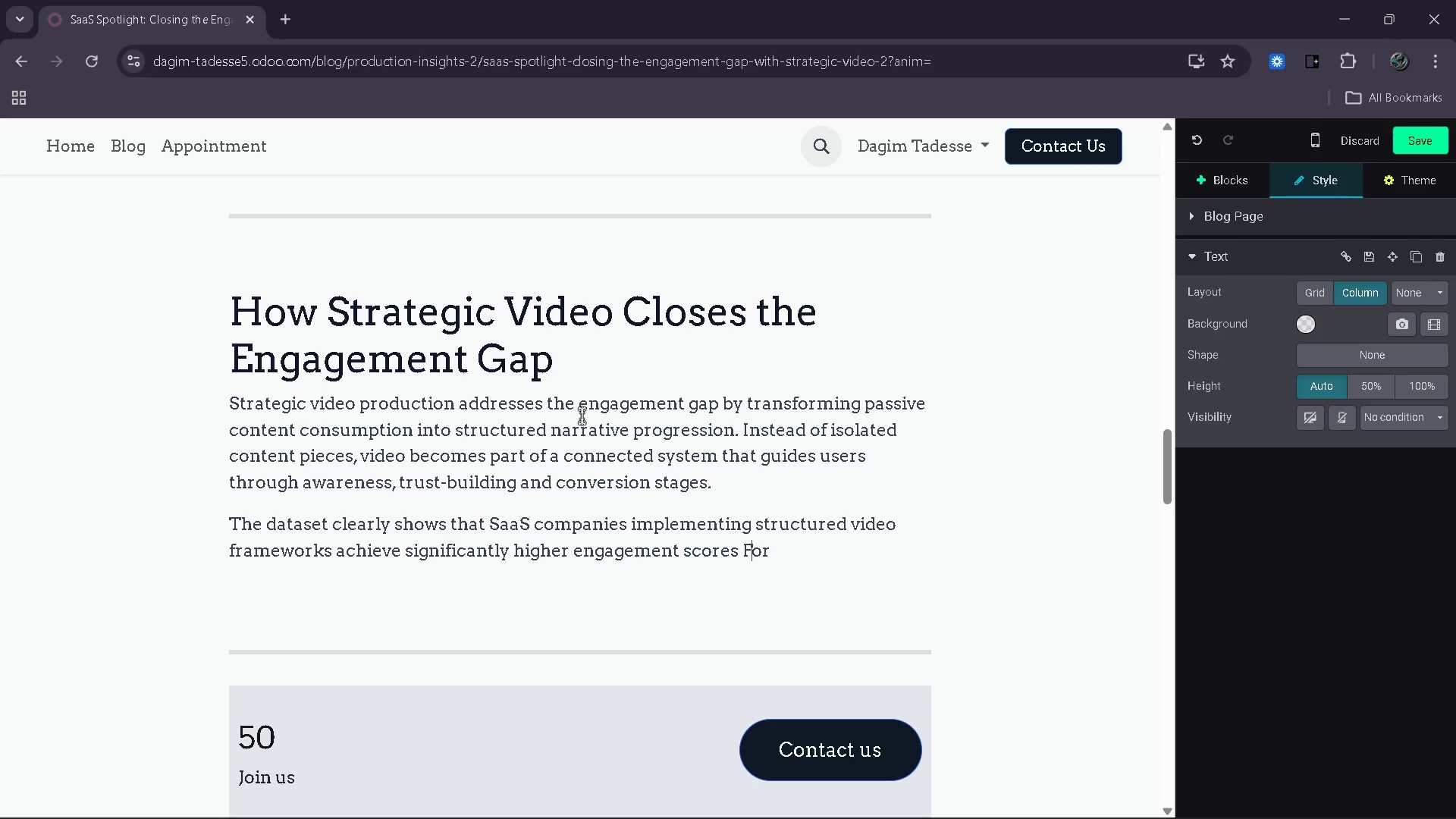 
key(ArrowLeft)
 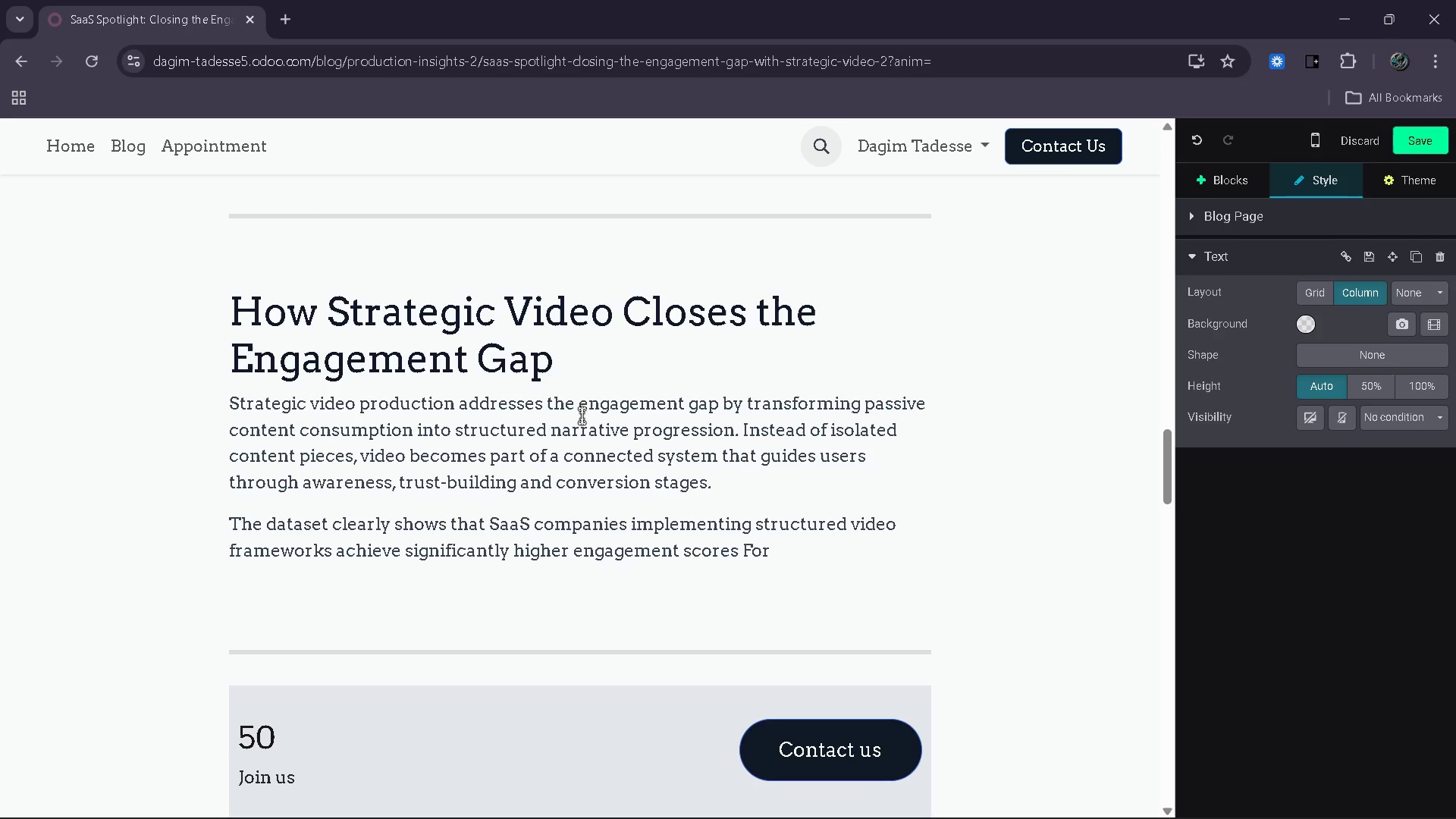 
key(ArrowLeft)
 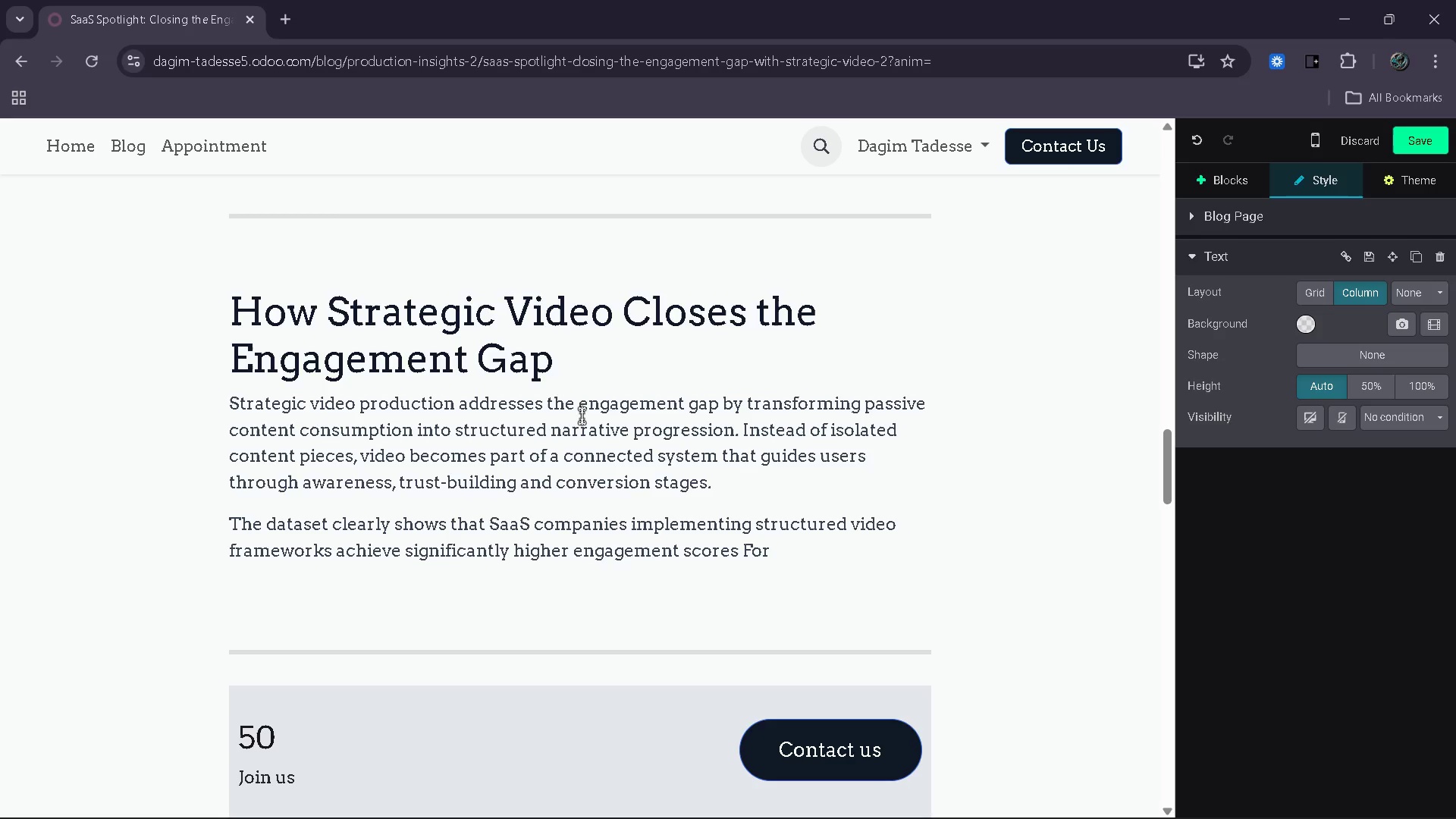 
type(.[End]instance,SaaS 027)
 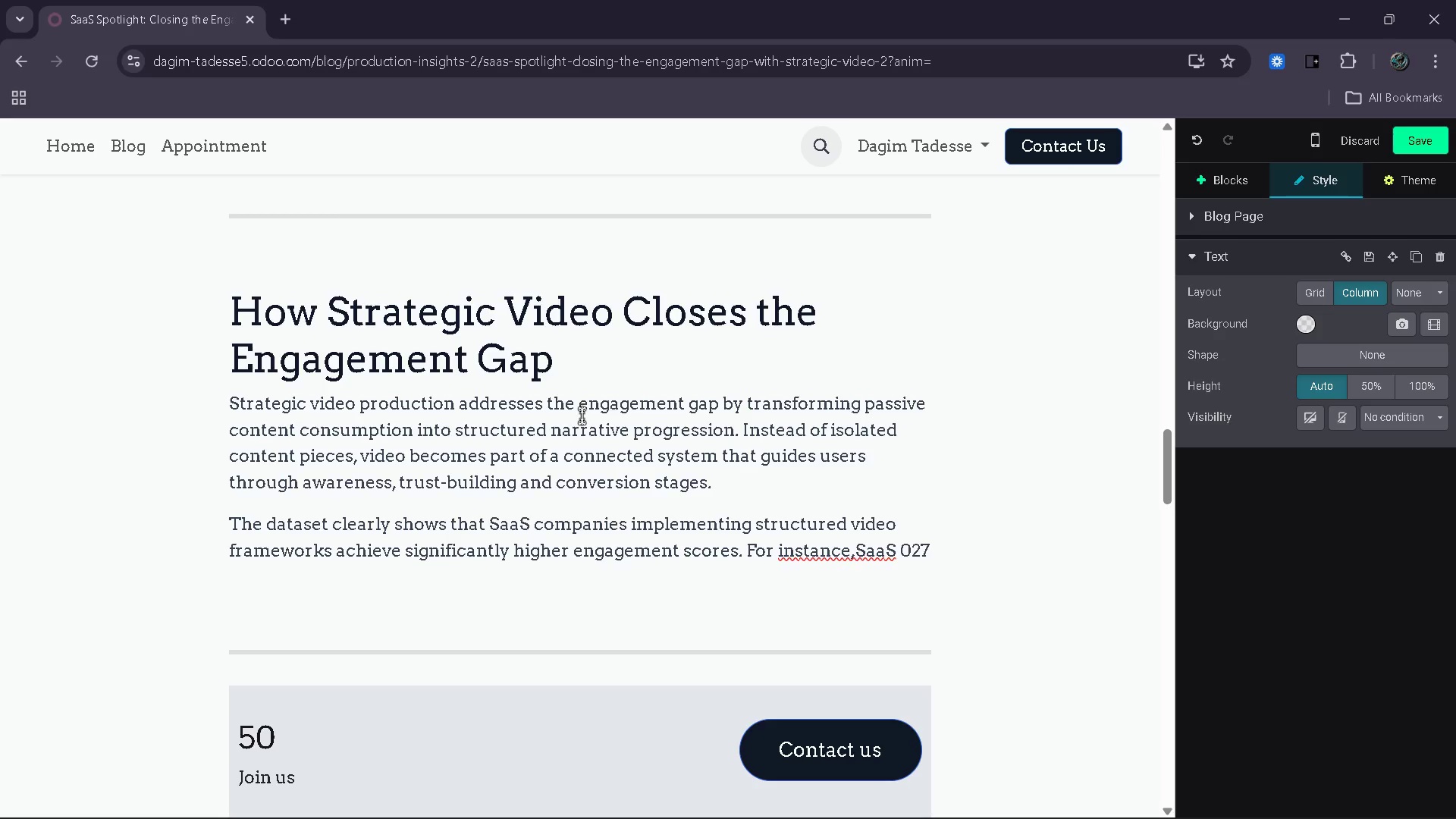 
wait(19.03)
 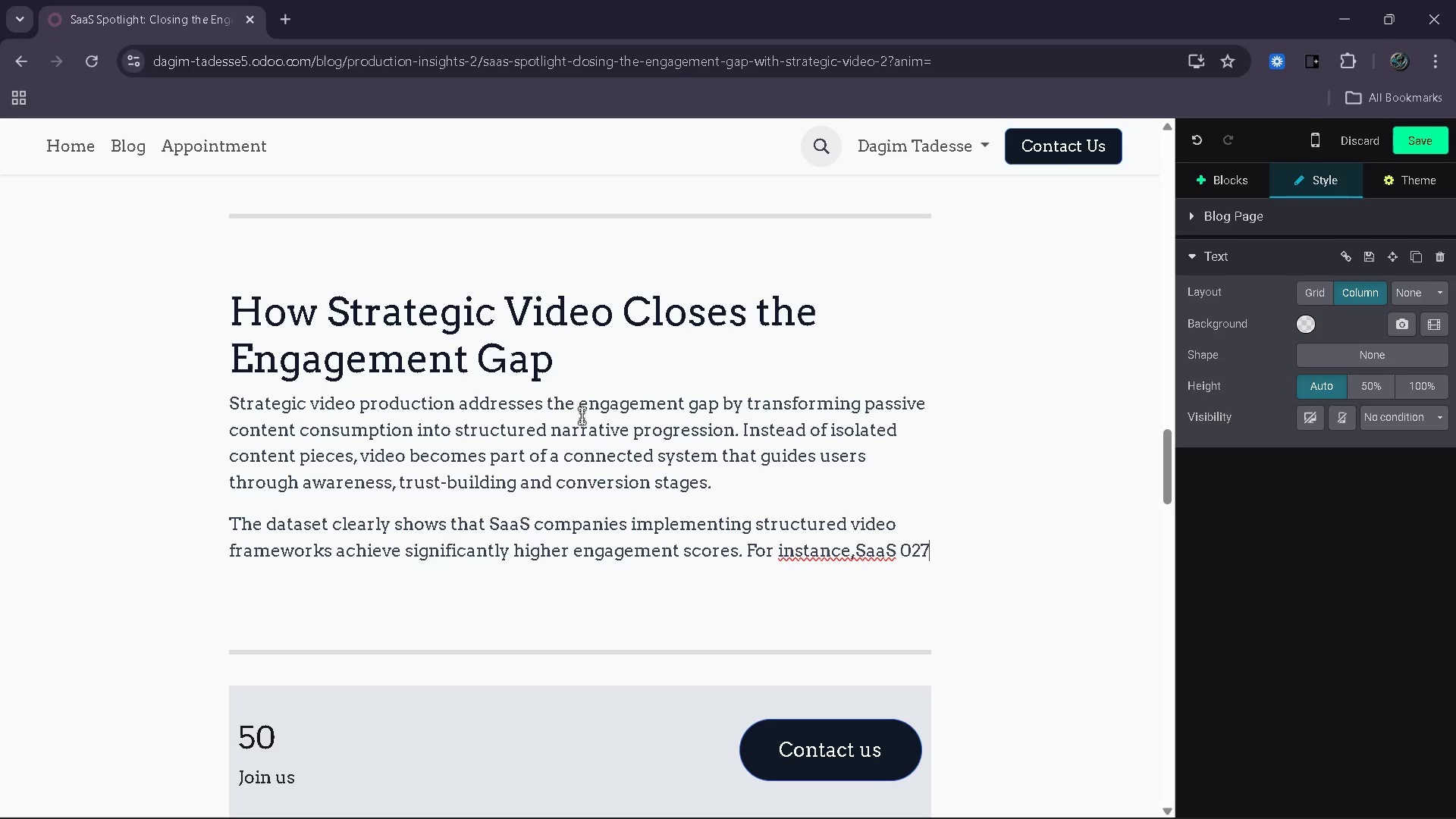 
type( Solutions recorded )
 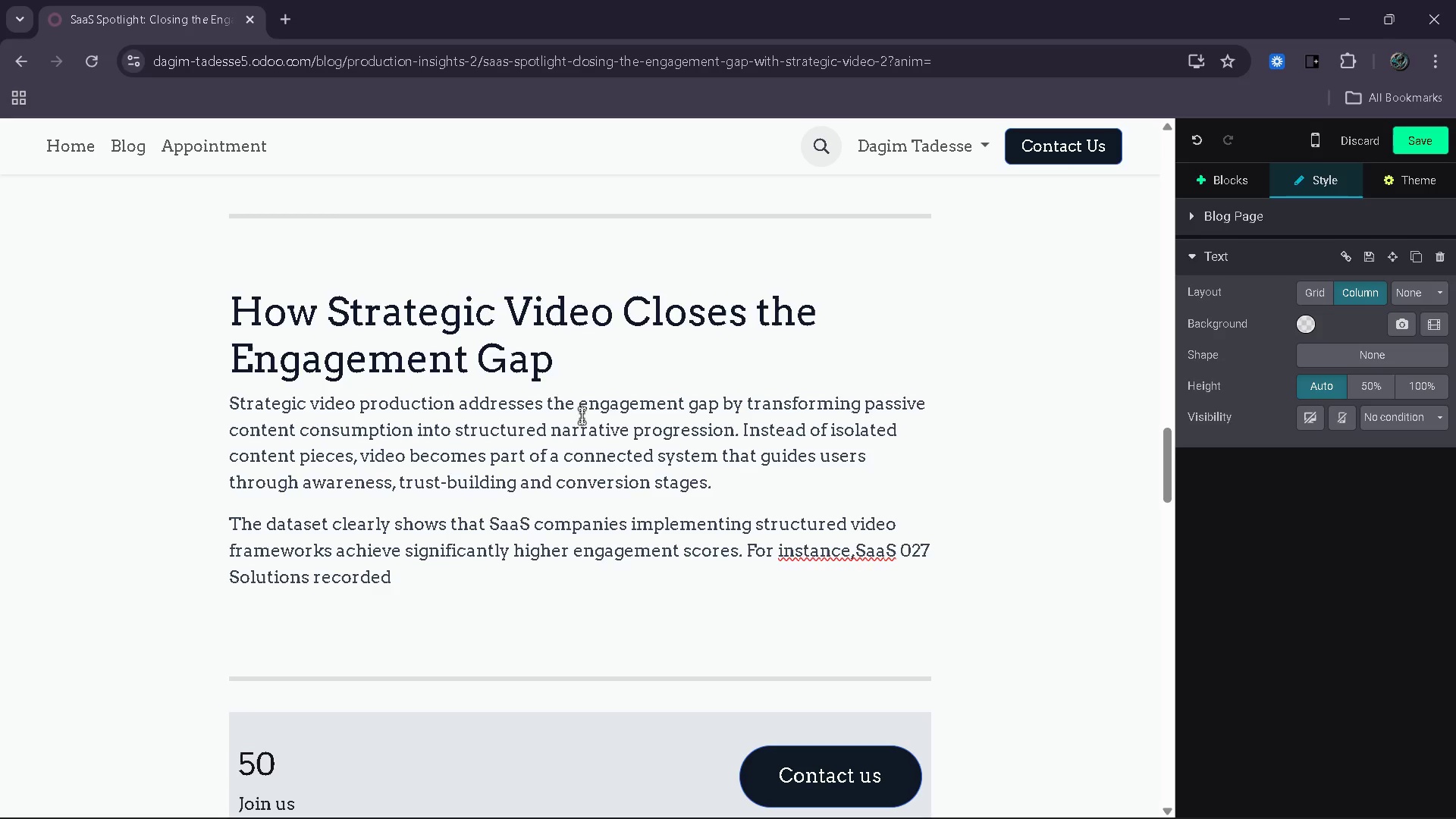 
key(Control+ArrowLeft)
 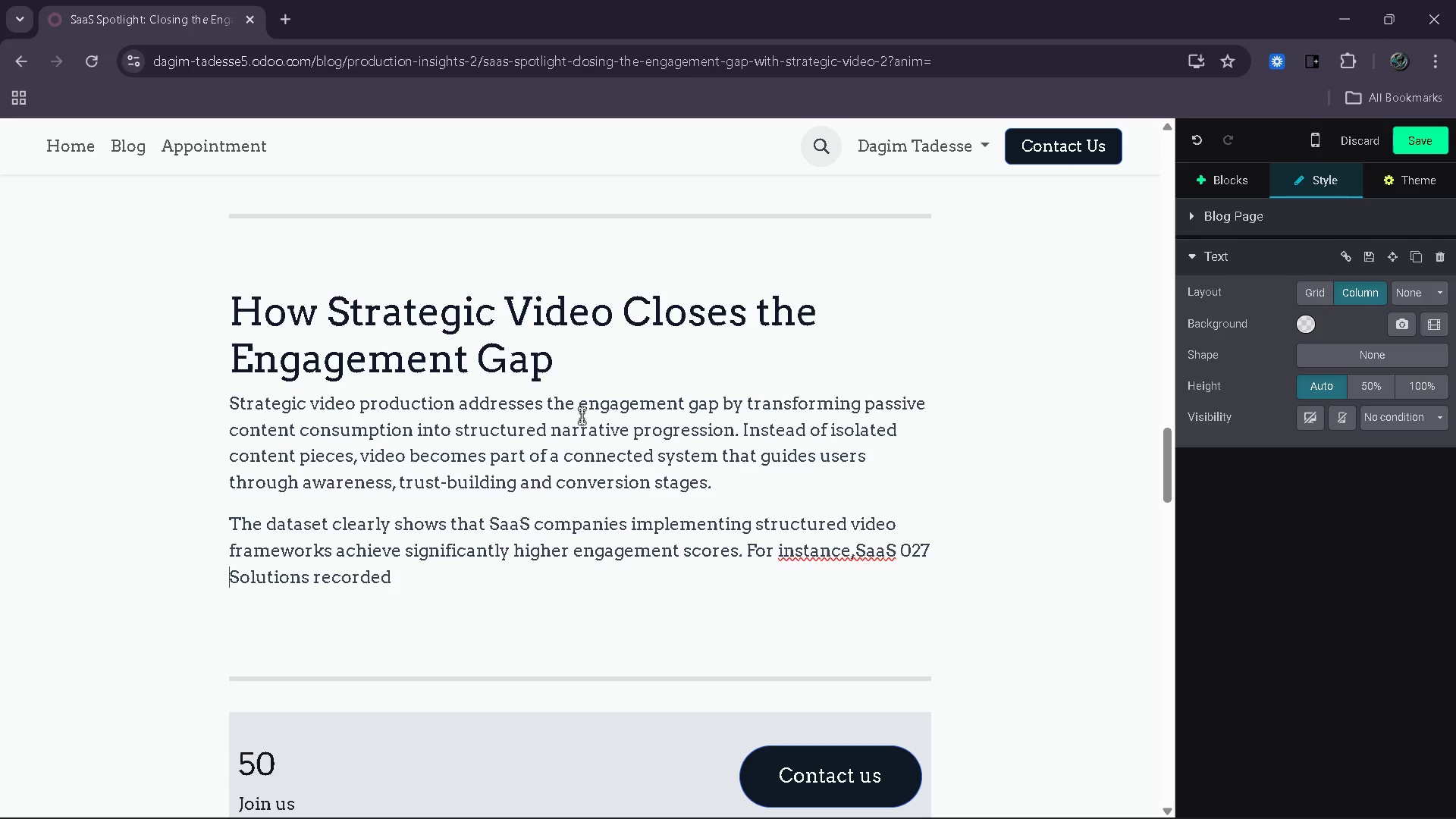 
key(Control+ArrowLeft)
 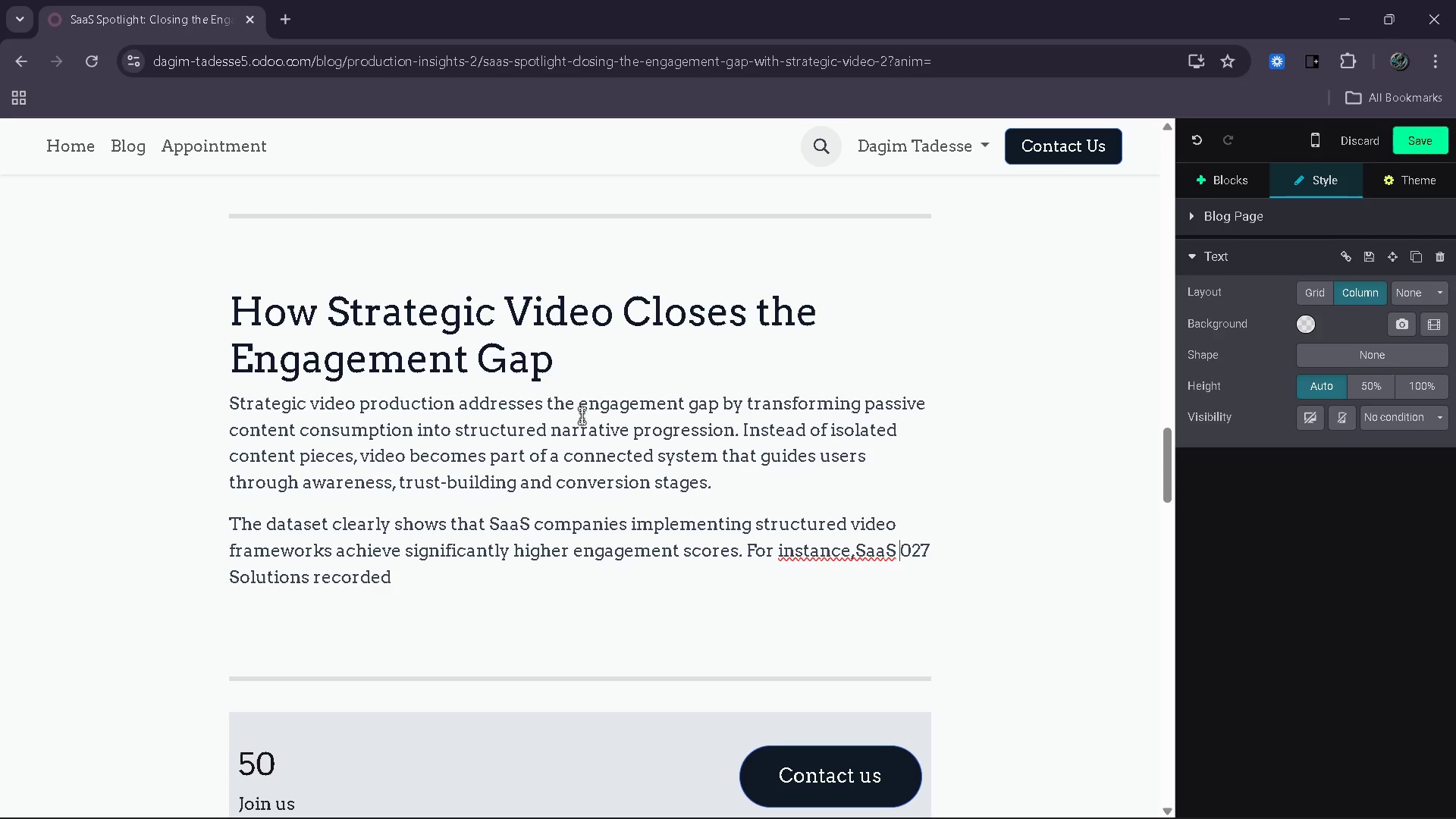 
key(Control+ArrowLeft)
 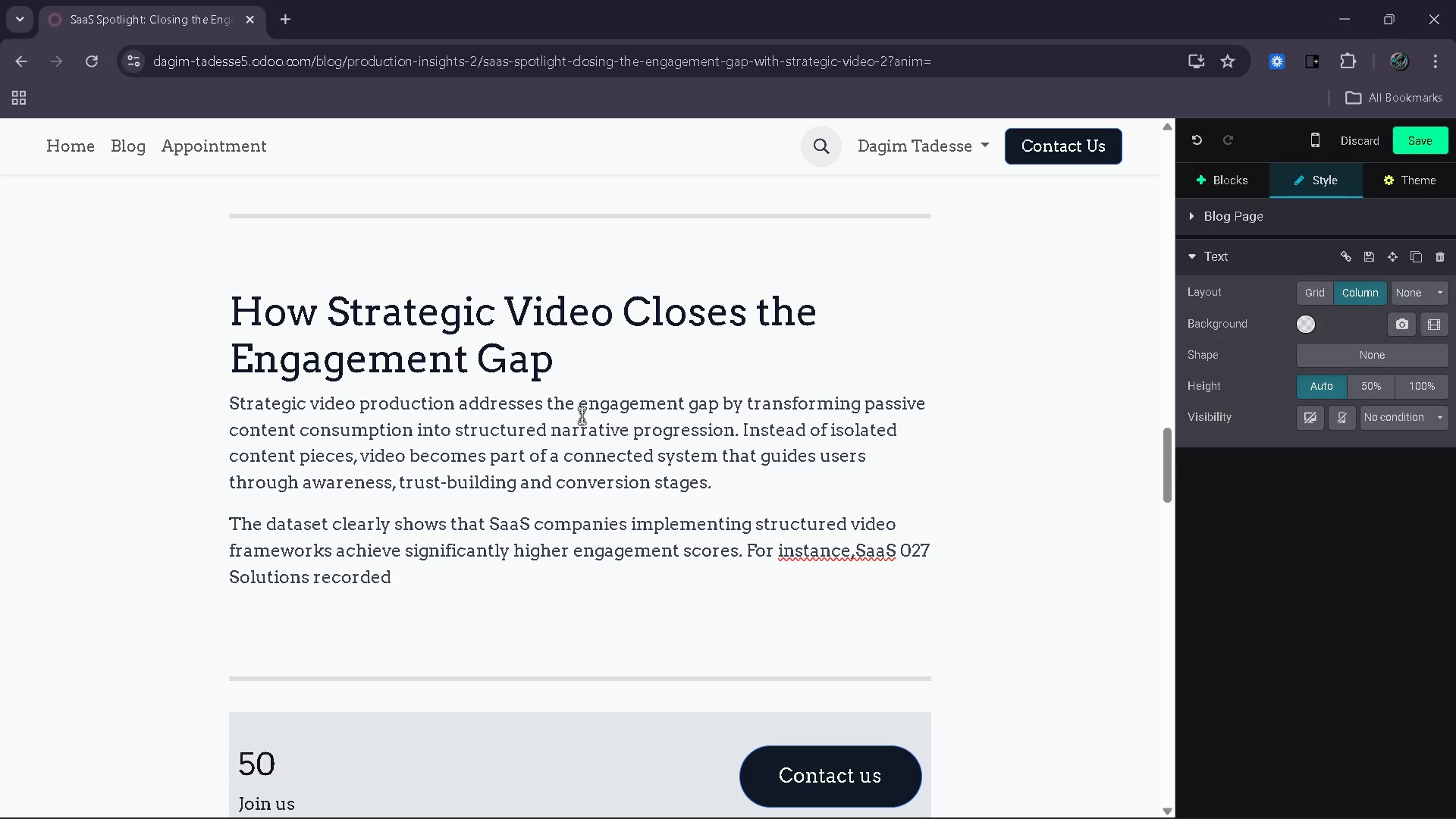 
key(Control+ArrowLeft)
 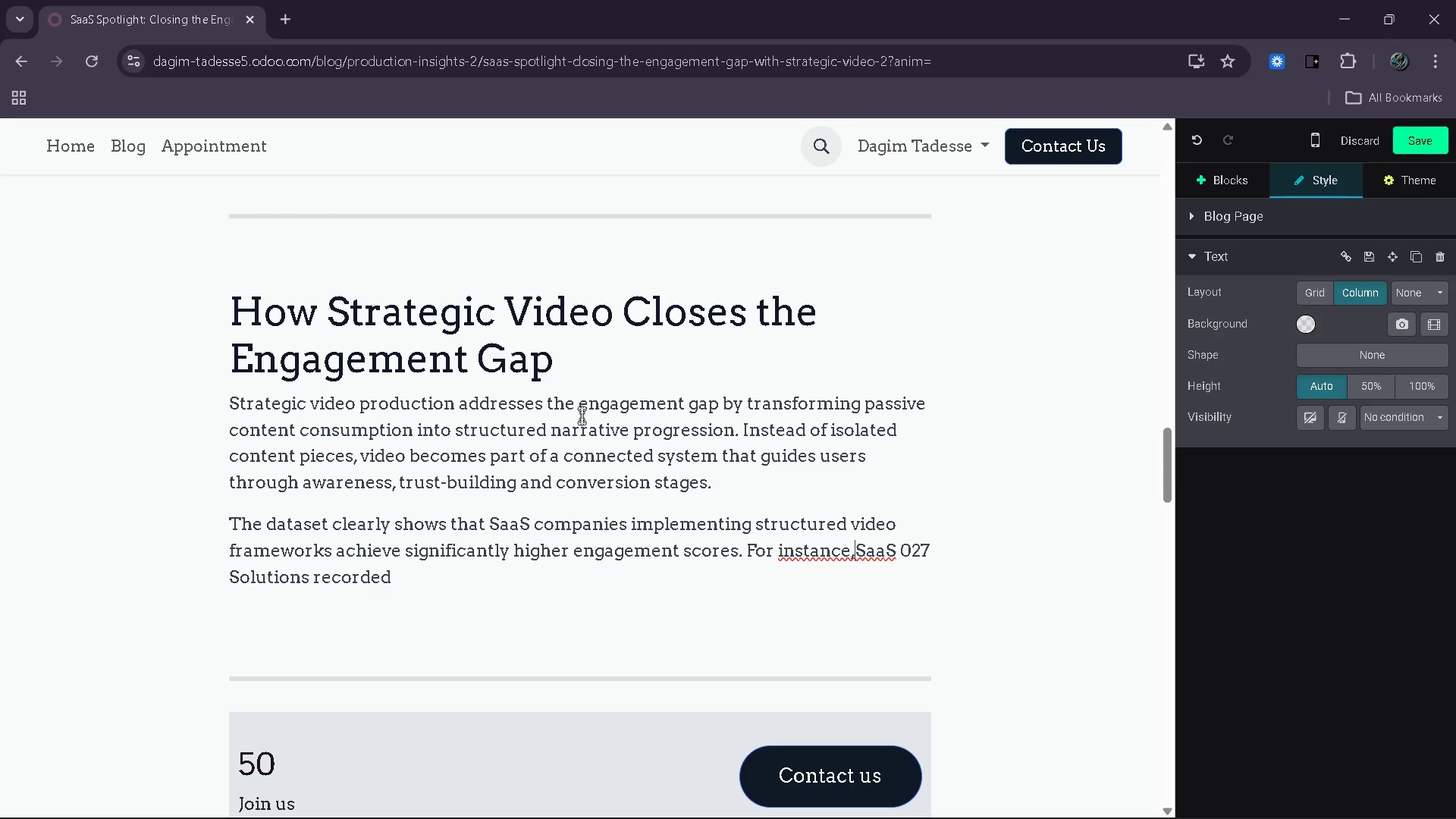 
key(Space)
 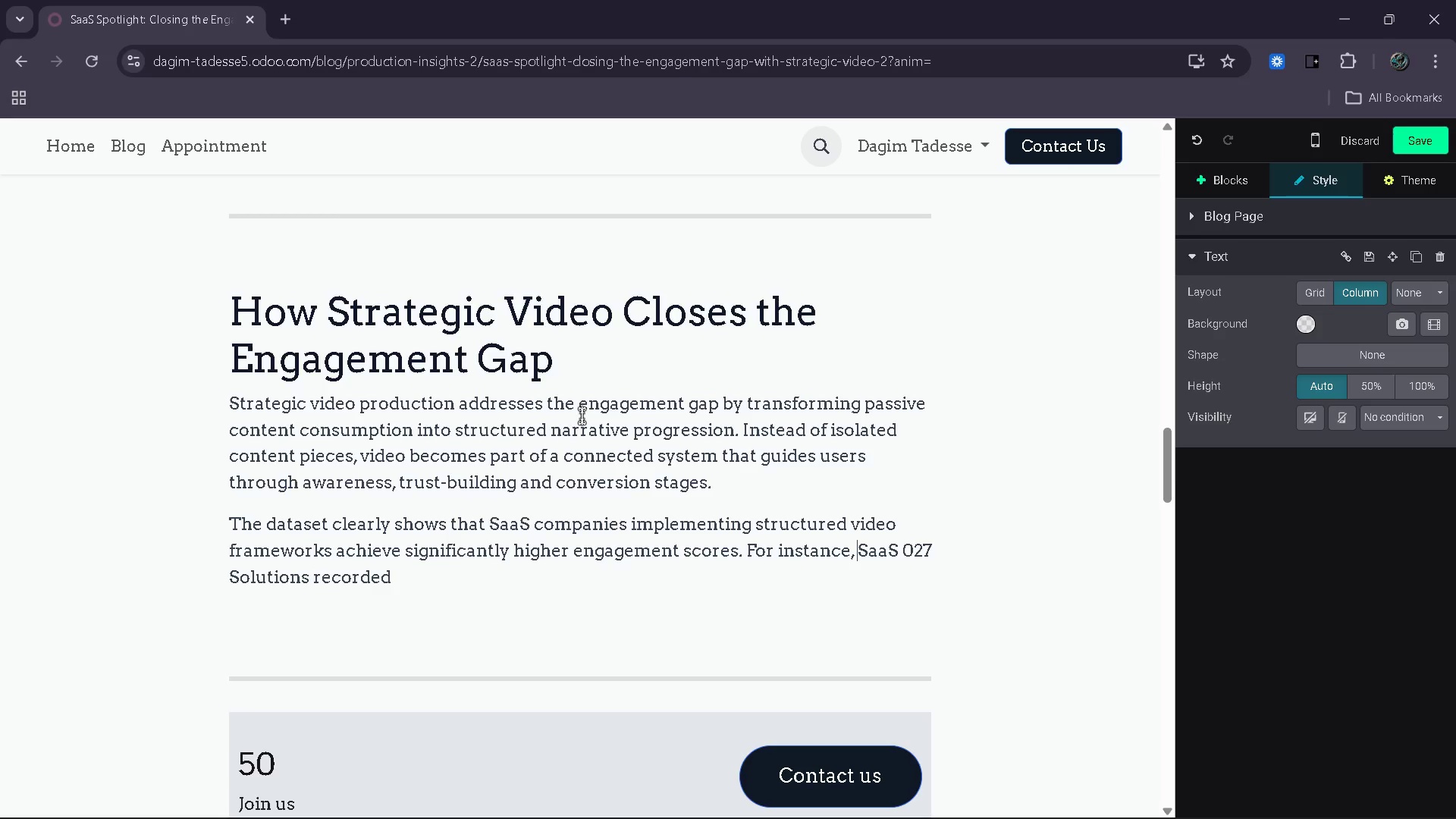 
key(Control+ArrowRight)
 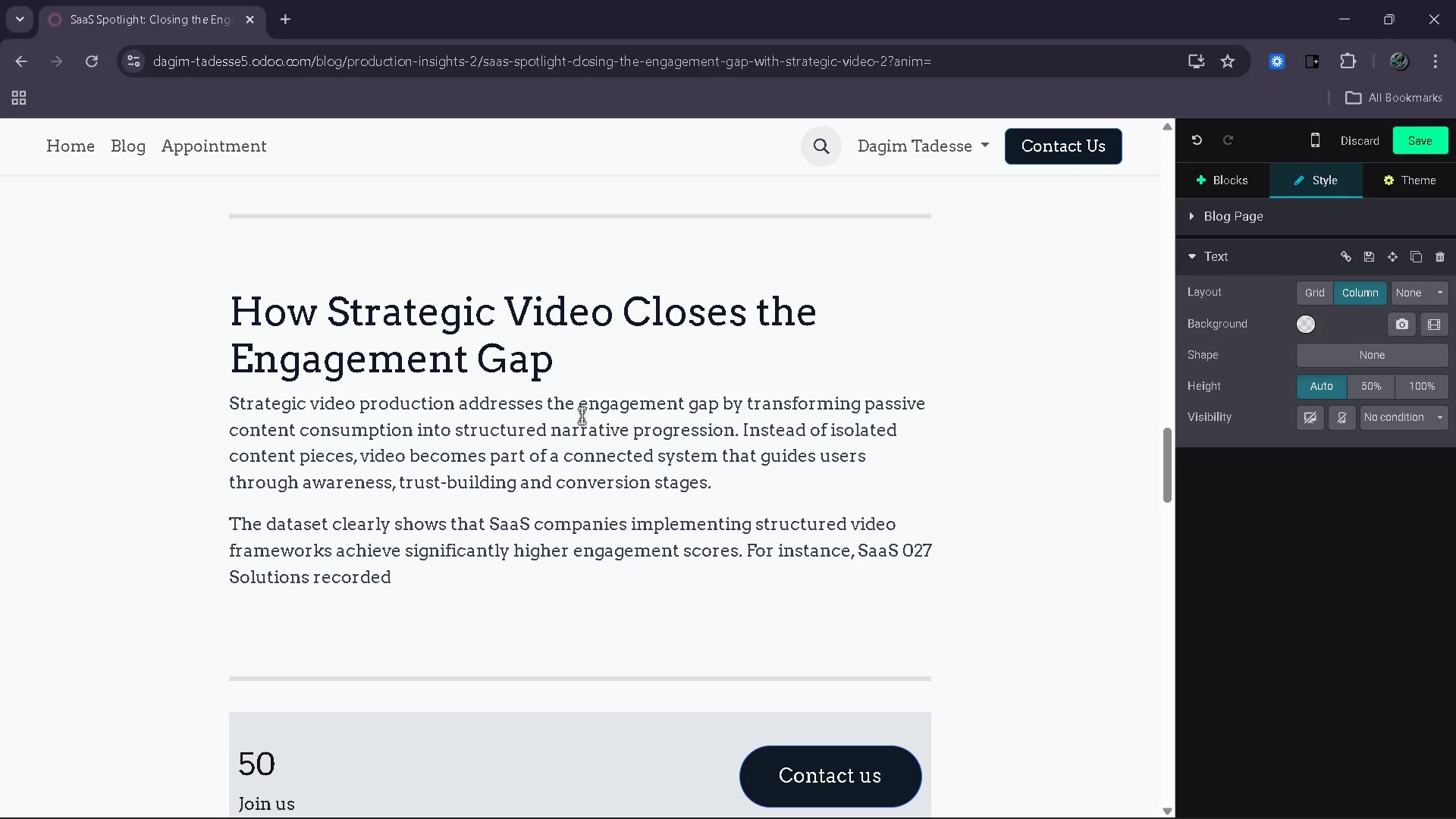 
key(ArrowDown)
 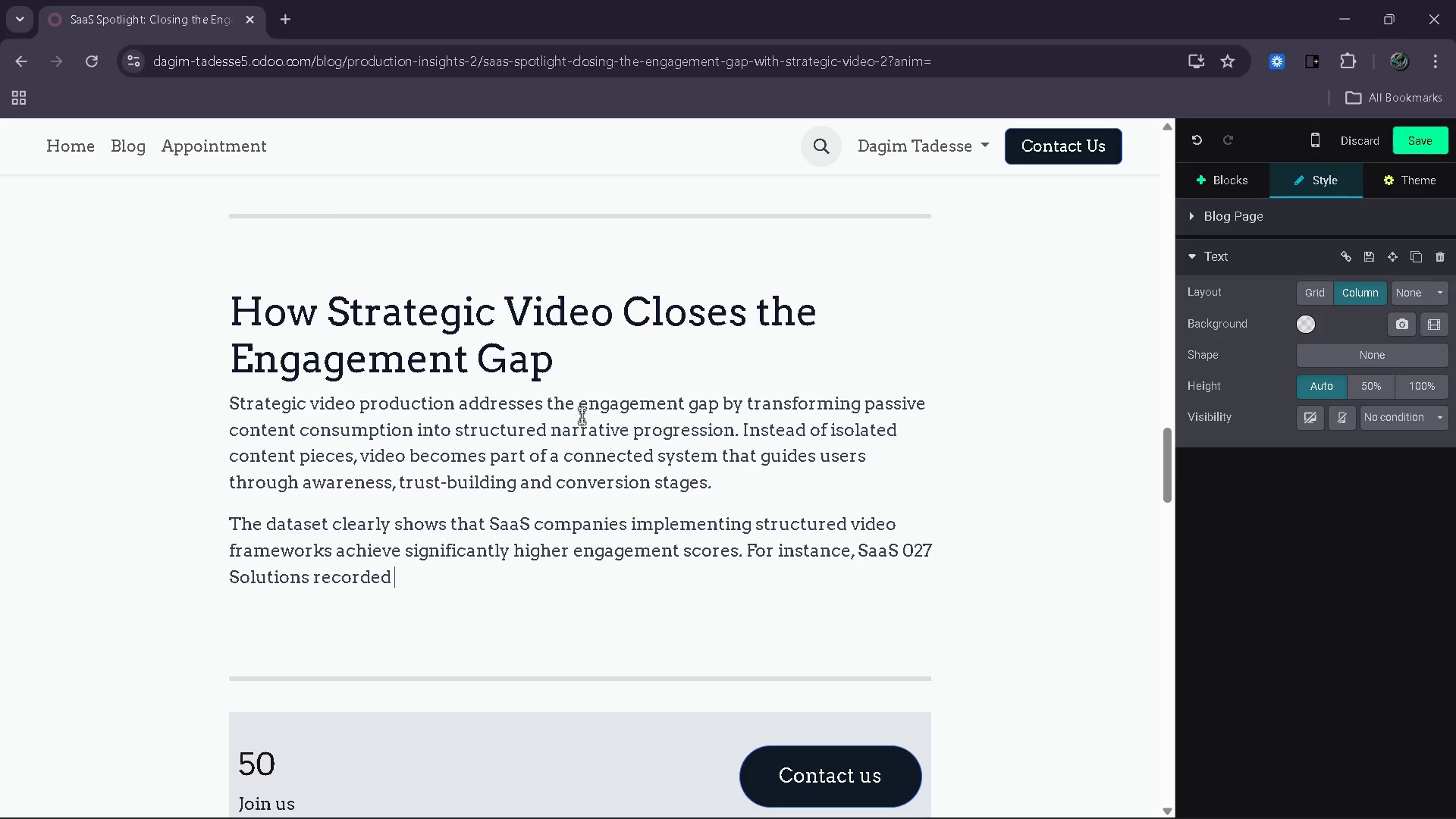 
wait(9.52)
 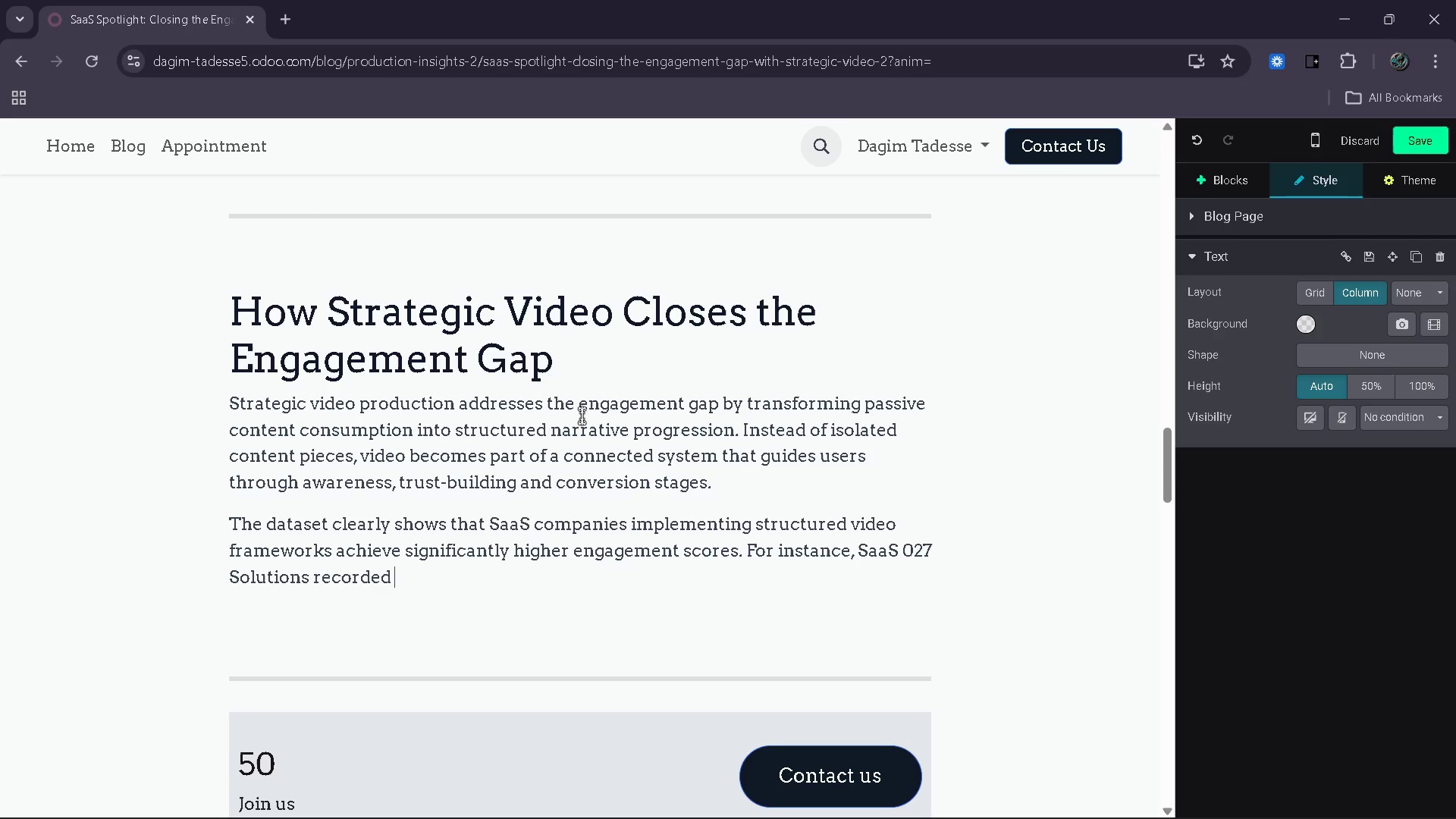 
type(engagement levels of 78.1)
 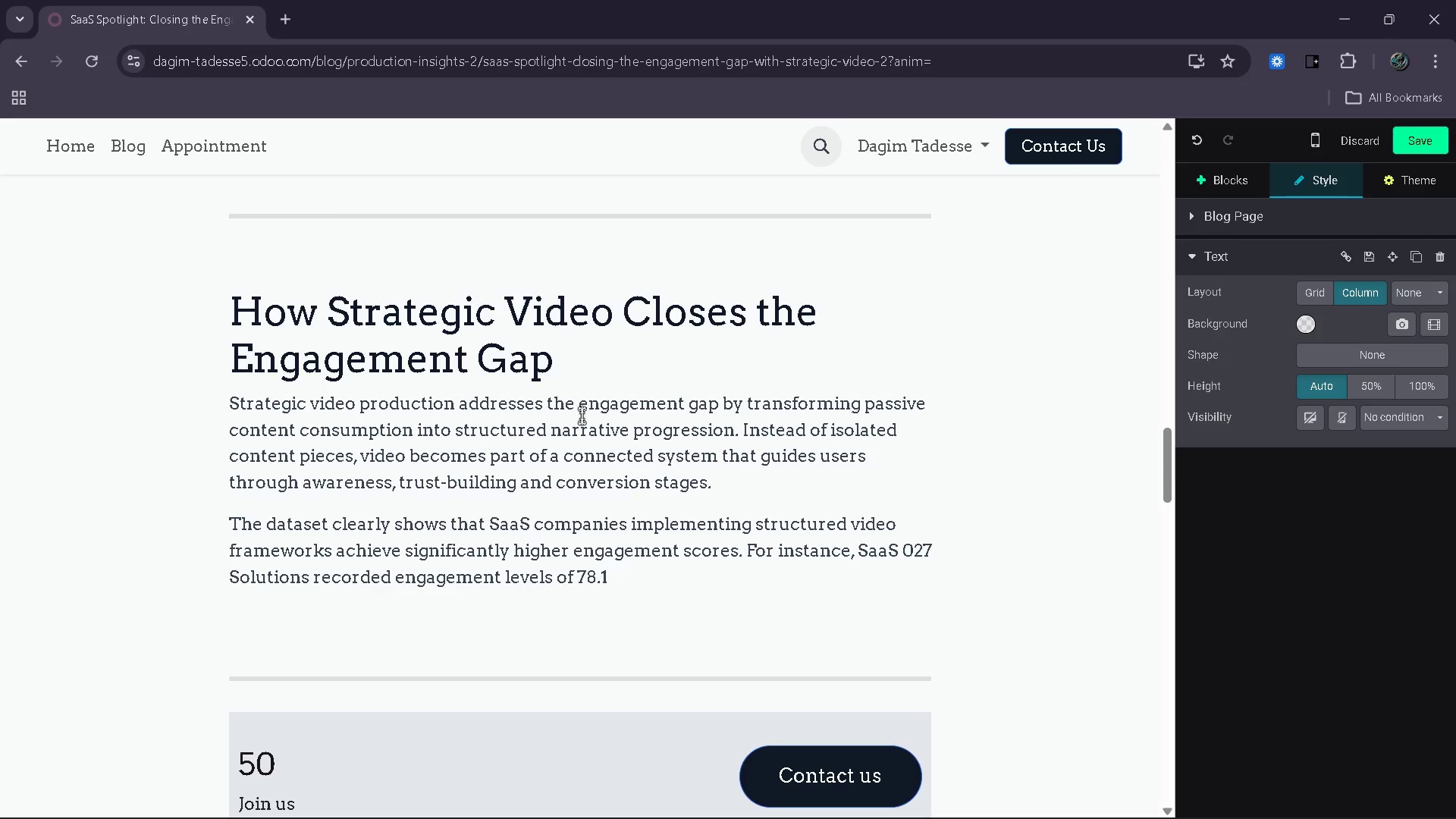 
wait(24.69)
 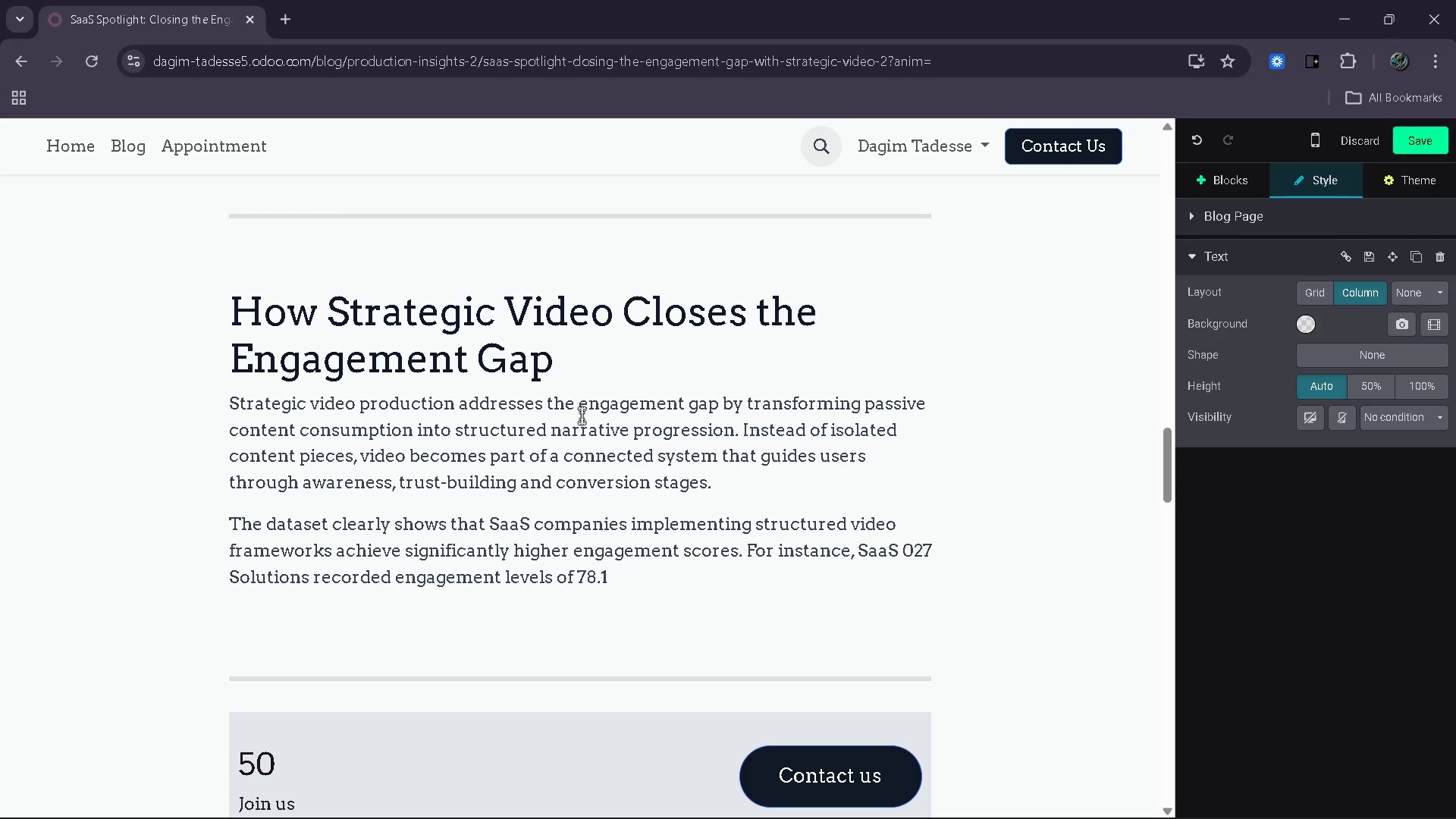 
type( after adopting consistent video and podcast strategies, compared to much lower)
 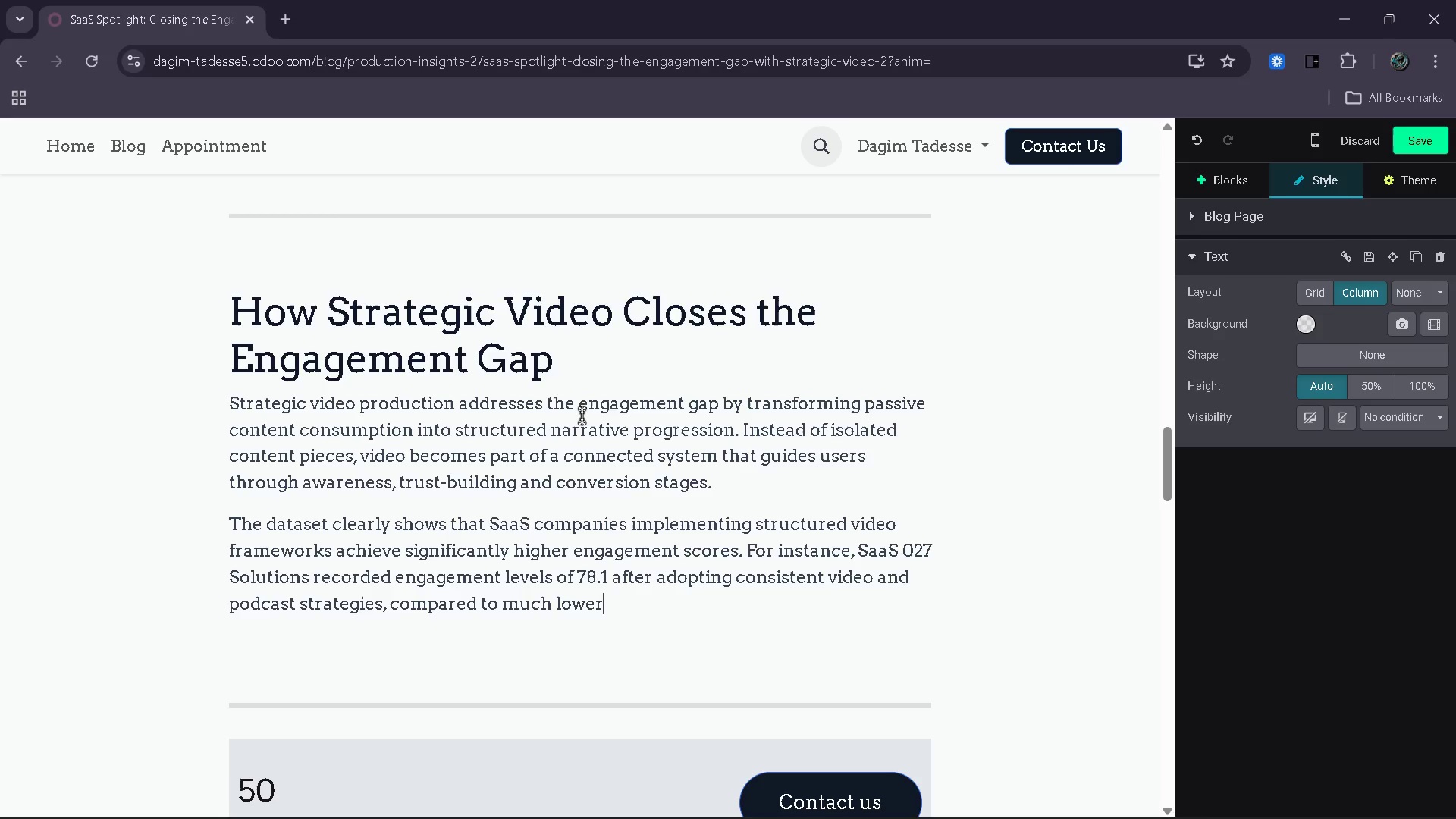 
wait(6.14)
 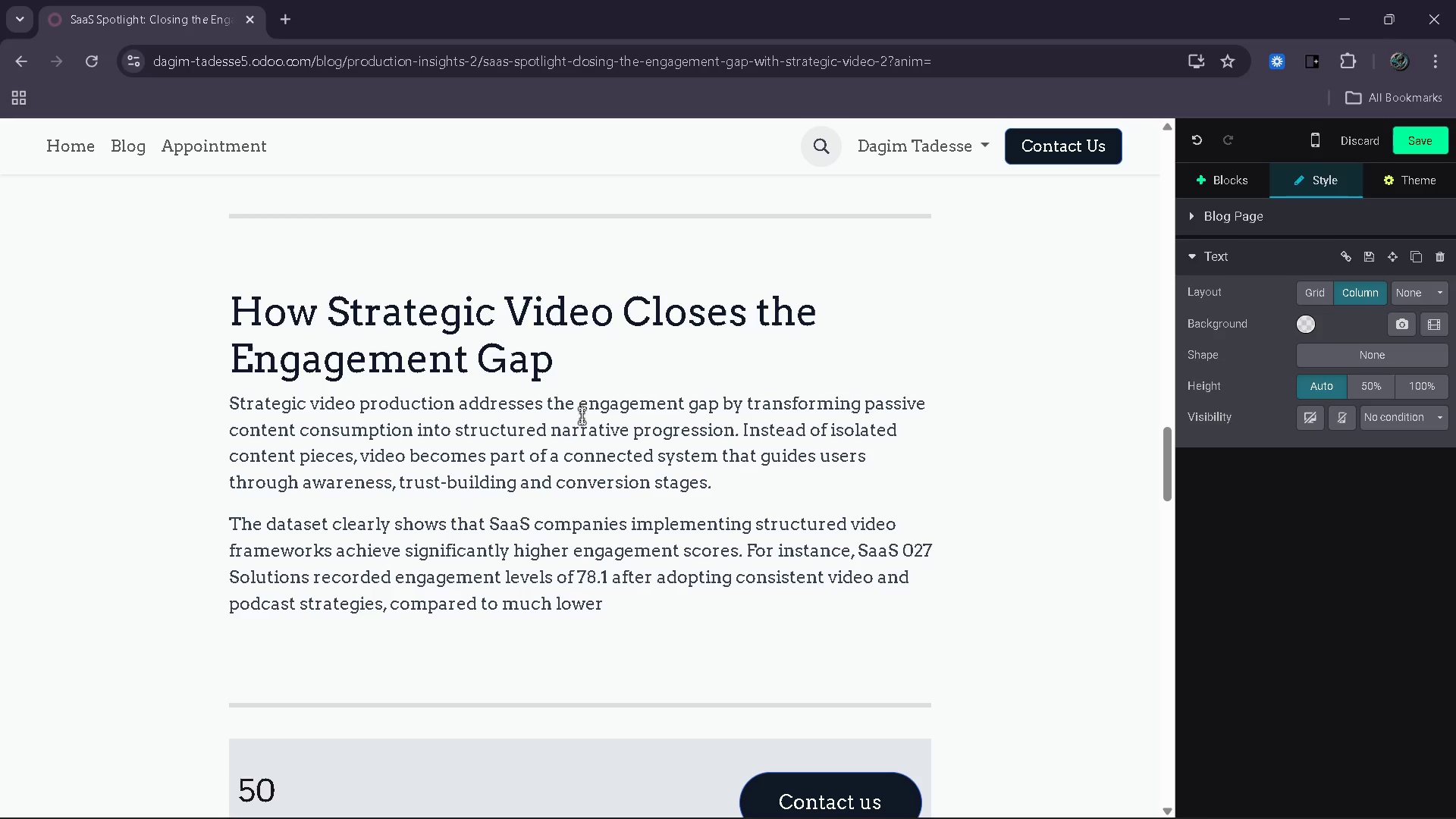 
key(Space)
 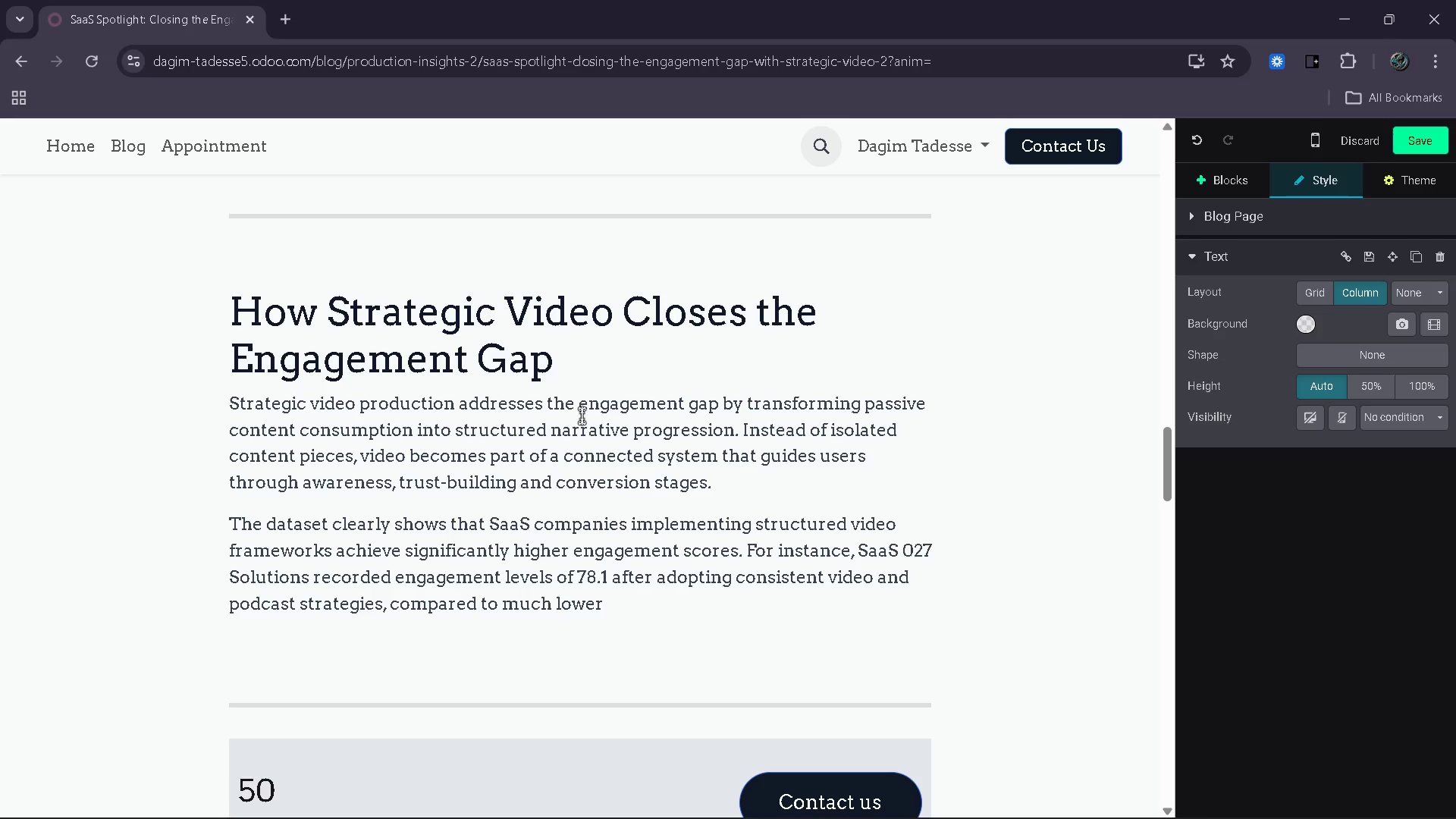 
key(Backspace)
 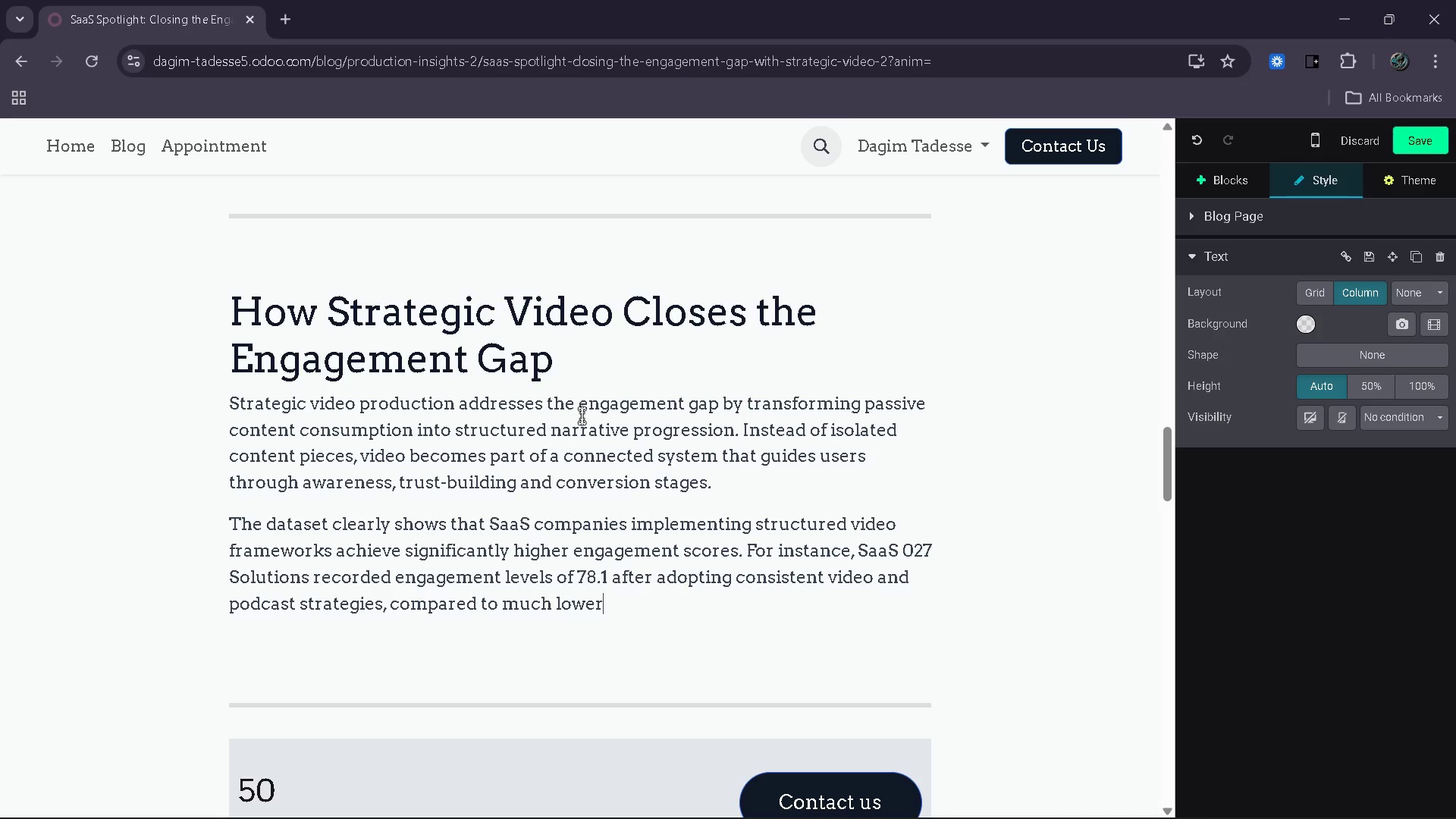 
key(Minus)
 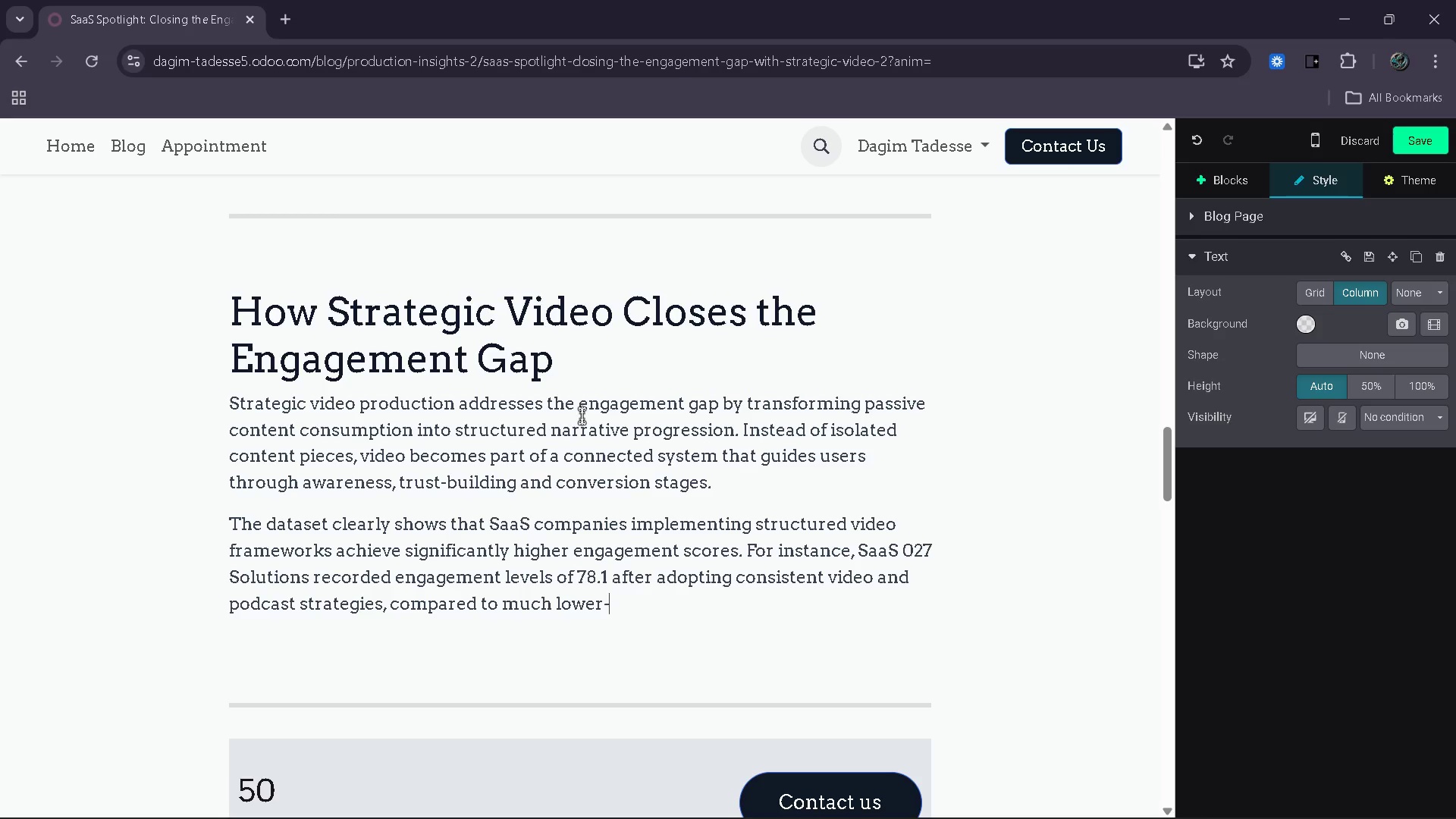 
type(performing competitors relying on static contnt)
key(Backspace)
key(Backspace)
type(ent )
 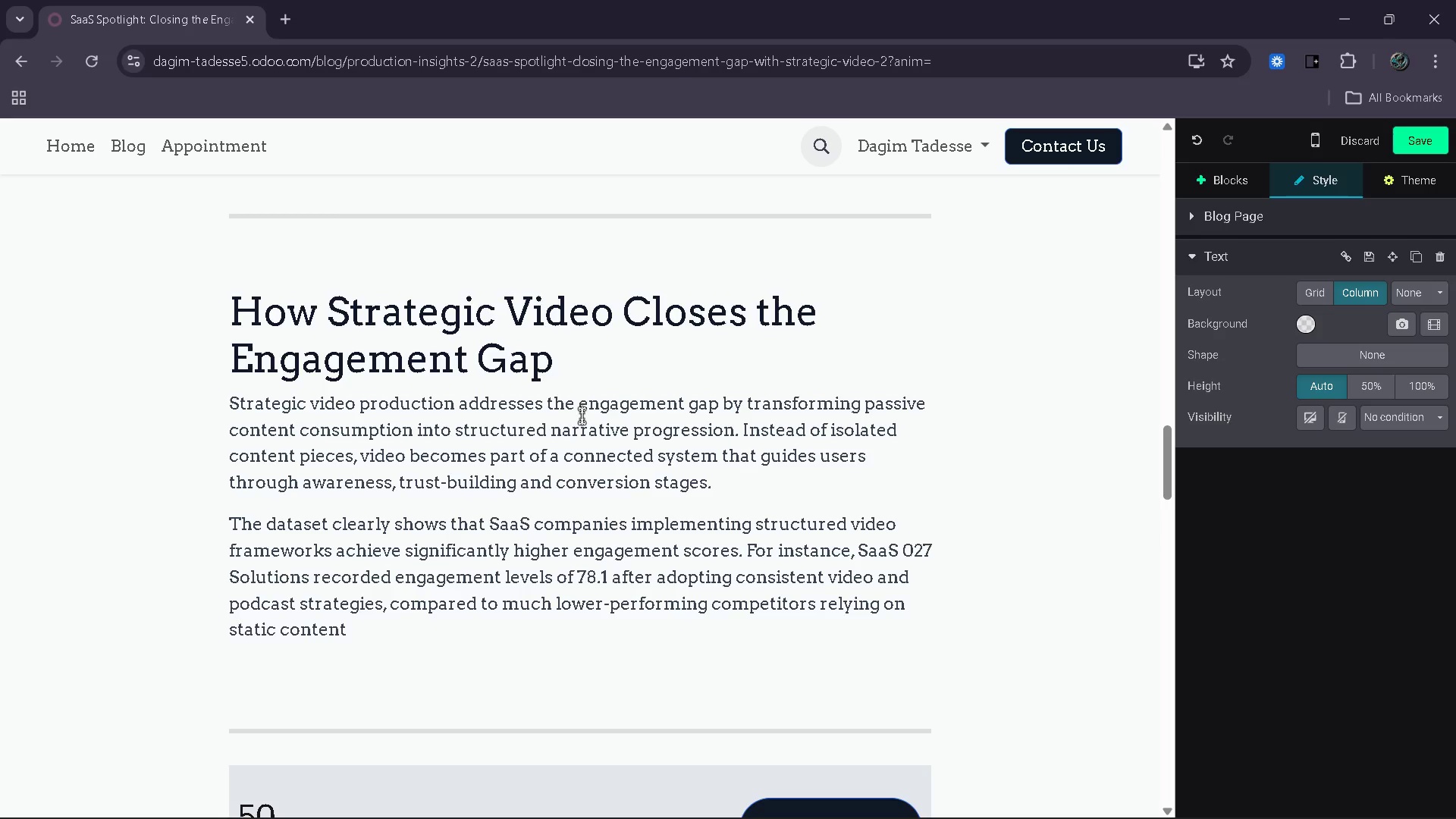 
wait(22.86)
 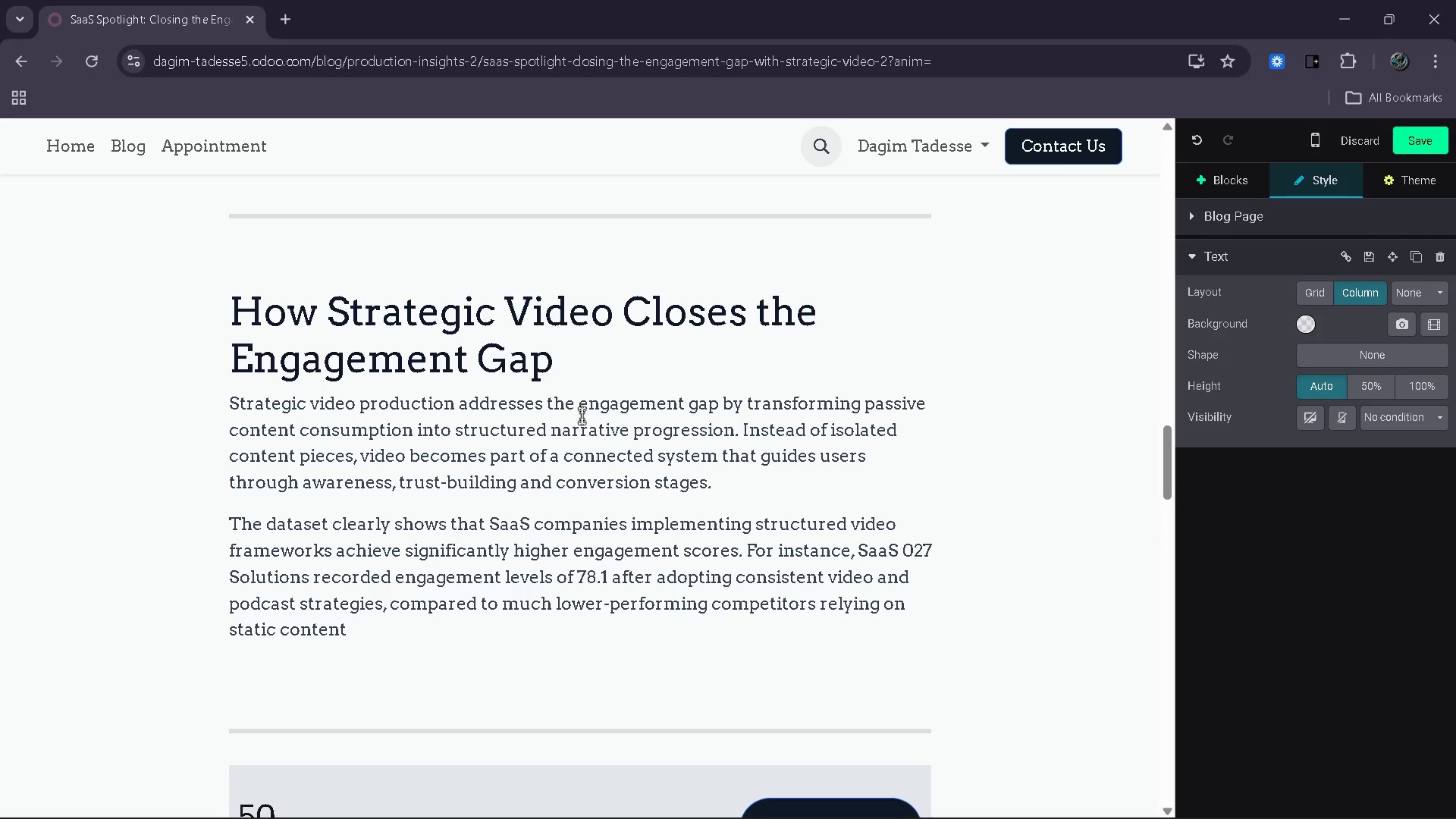 
key(Mute)
 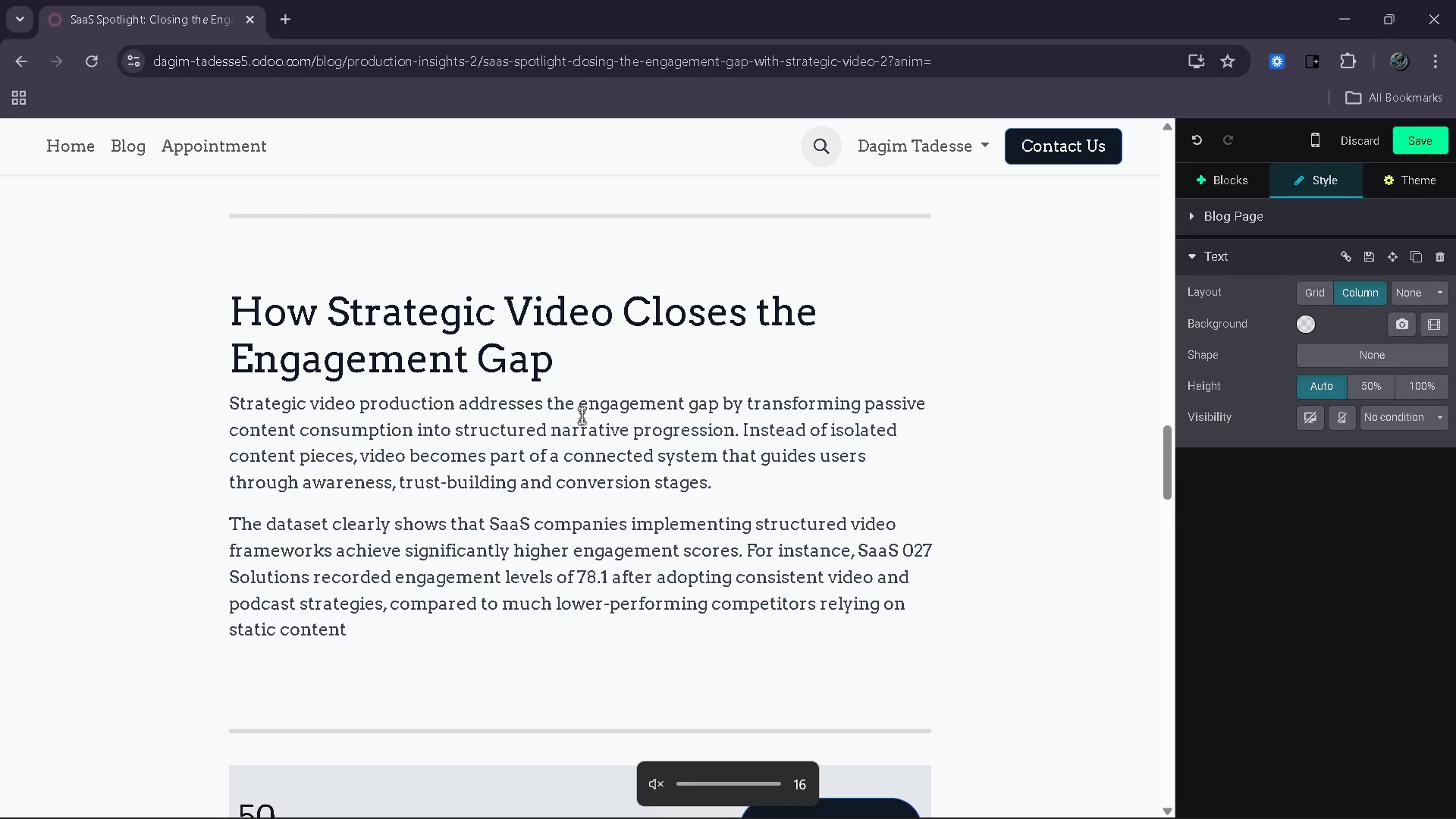 
key(Mute)
 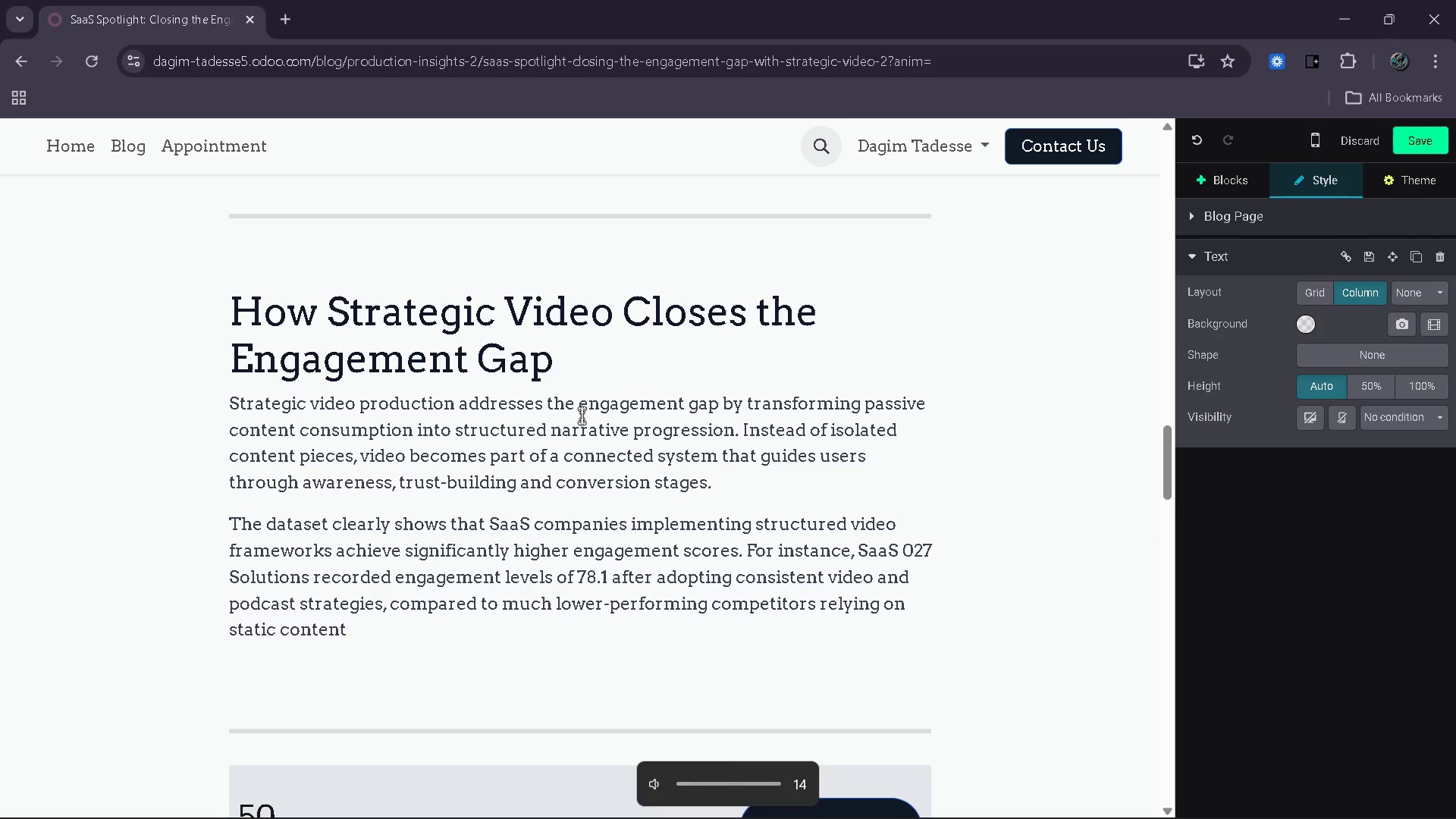 
hold_key(key=VolumeDown, duration=0.7)
 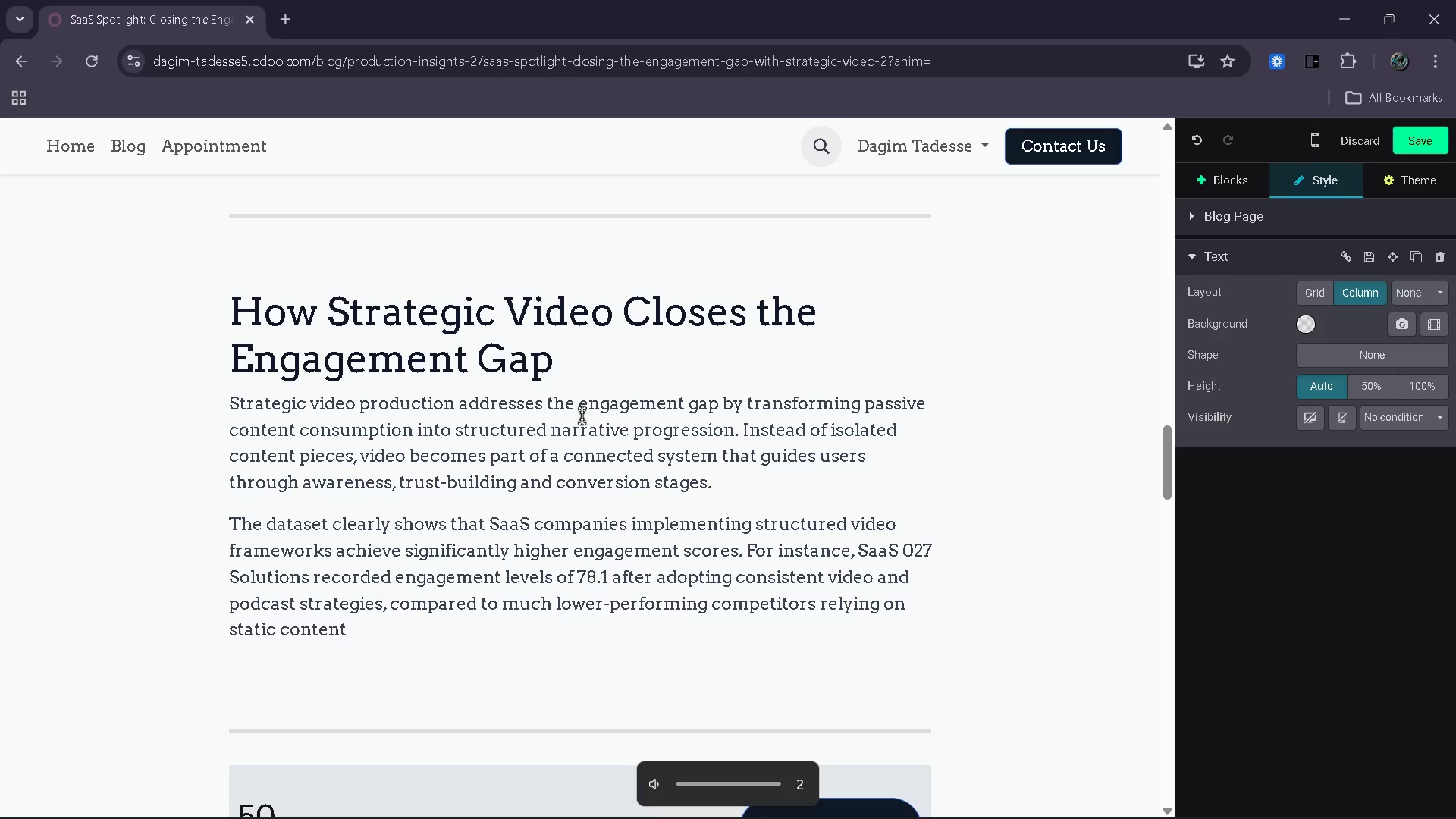 
hold_key(key=VolumeDown, duration=18.62)
 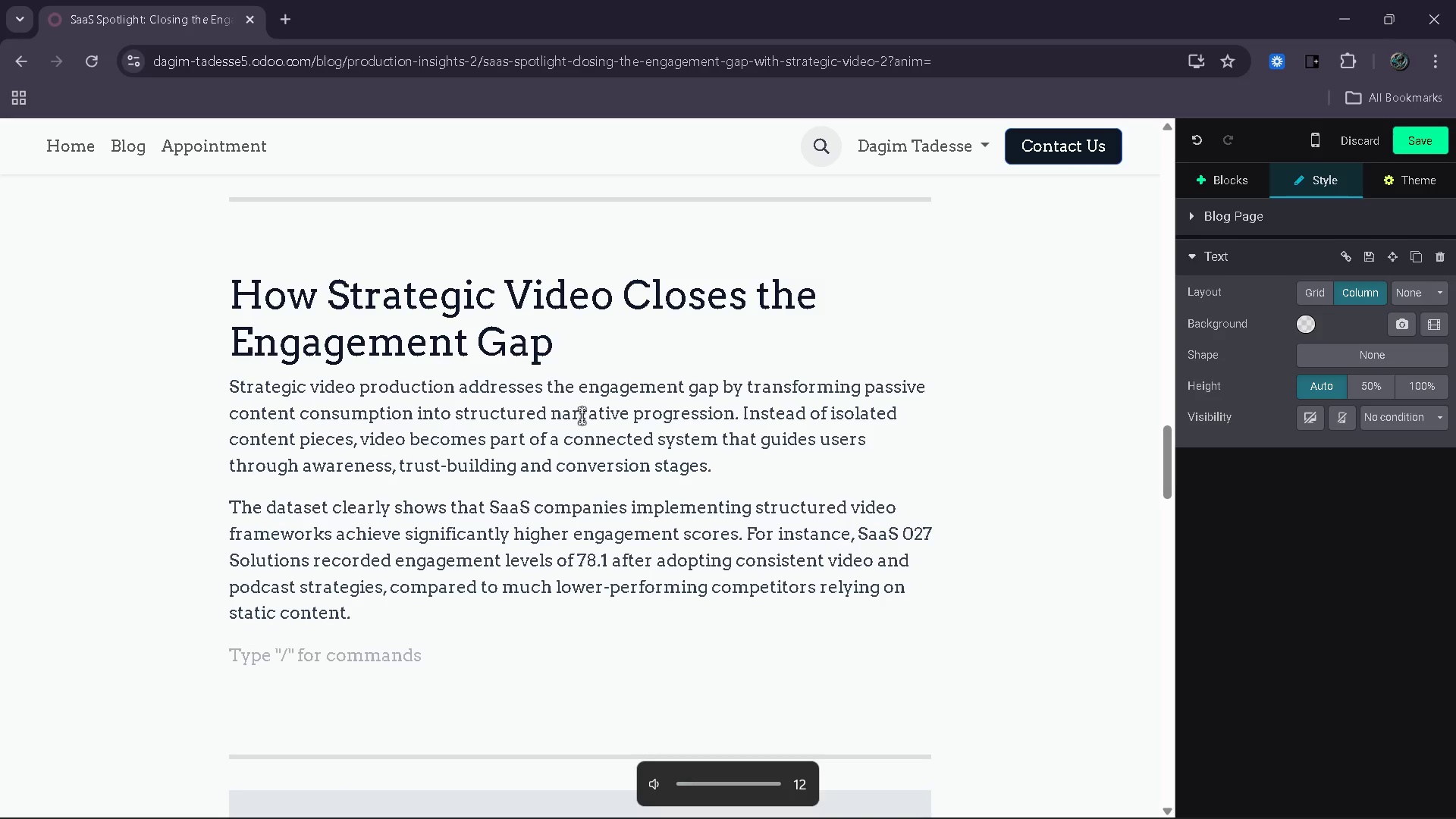 
key(VolumeUp)
 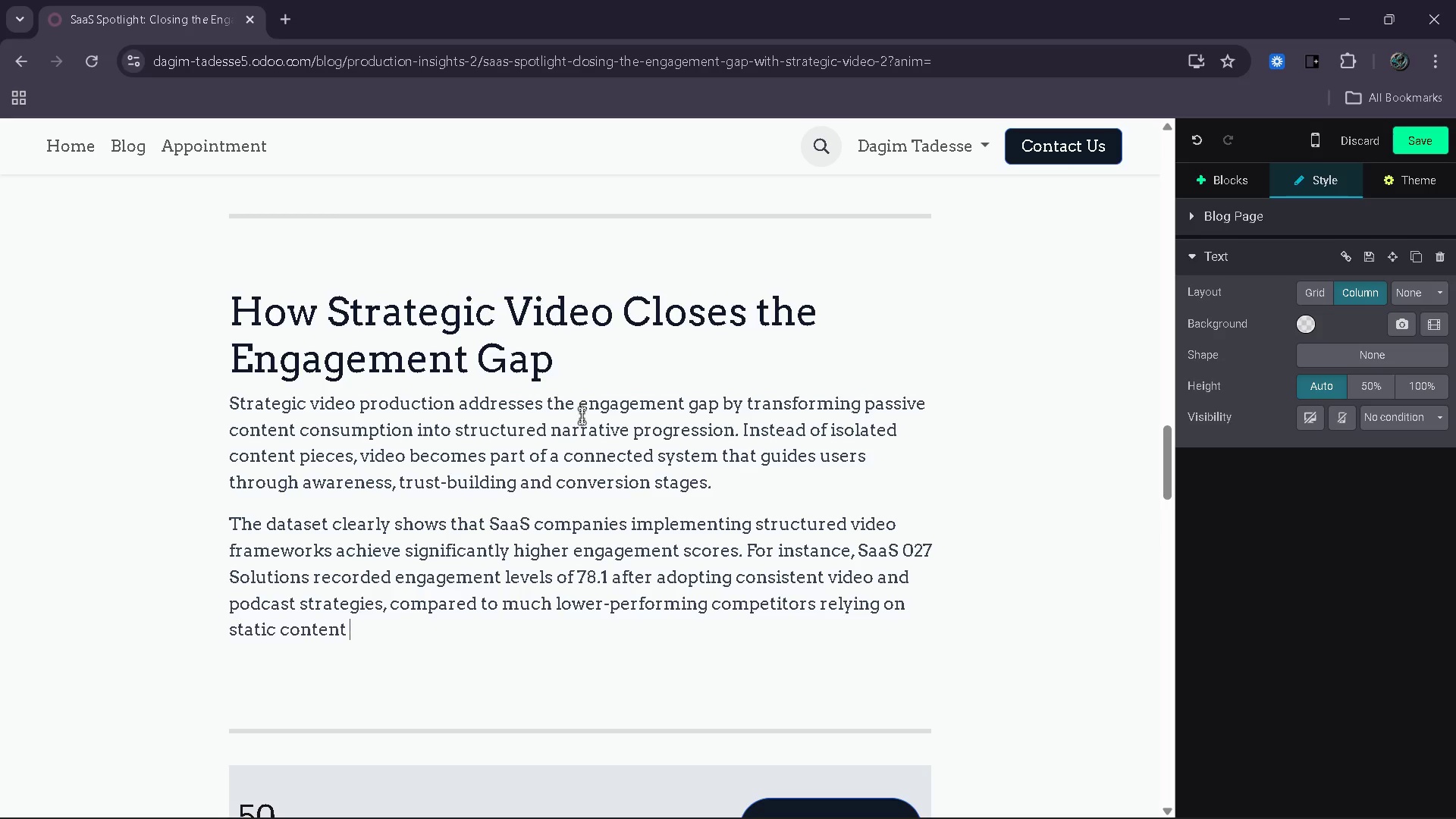 
key(ArrowDown)
 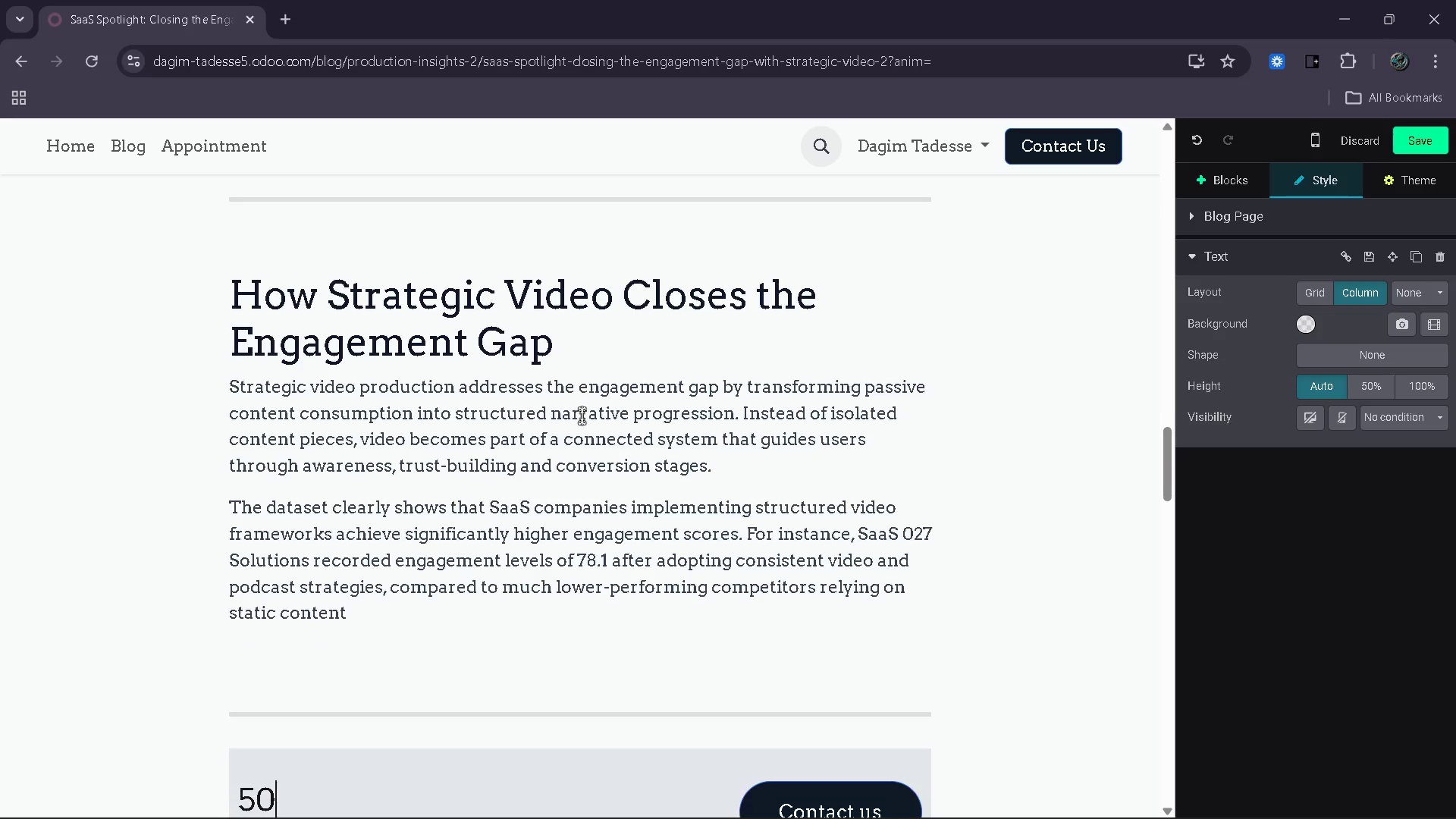 
key(ArrowDown)
 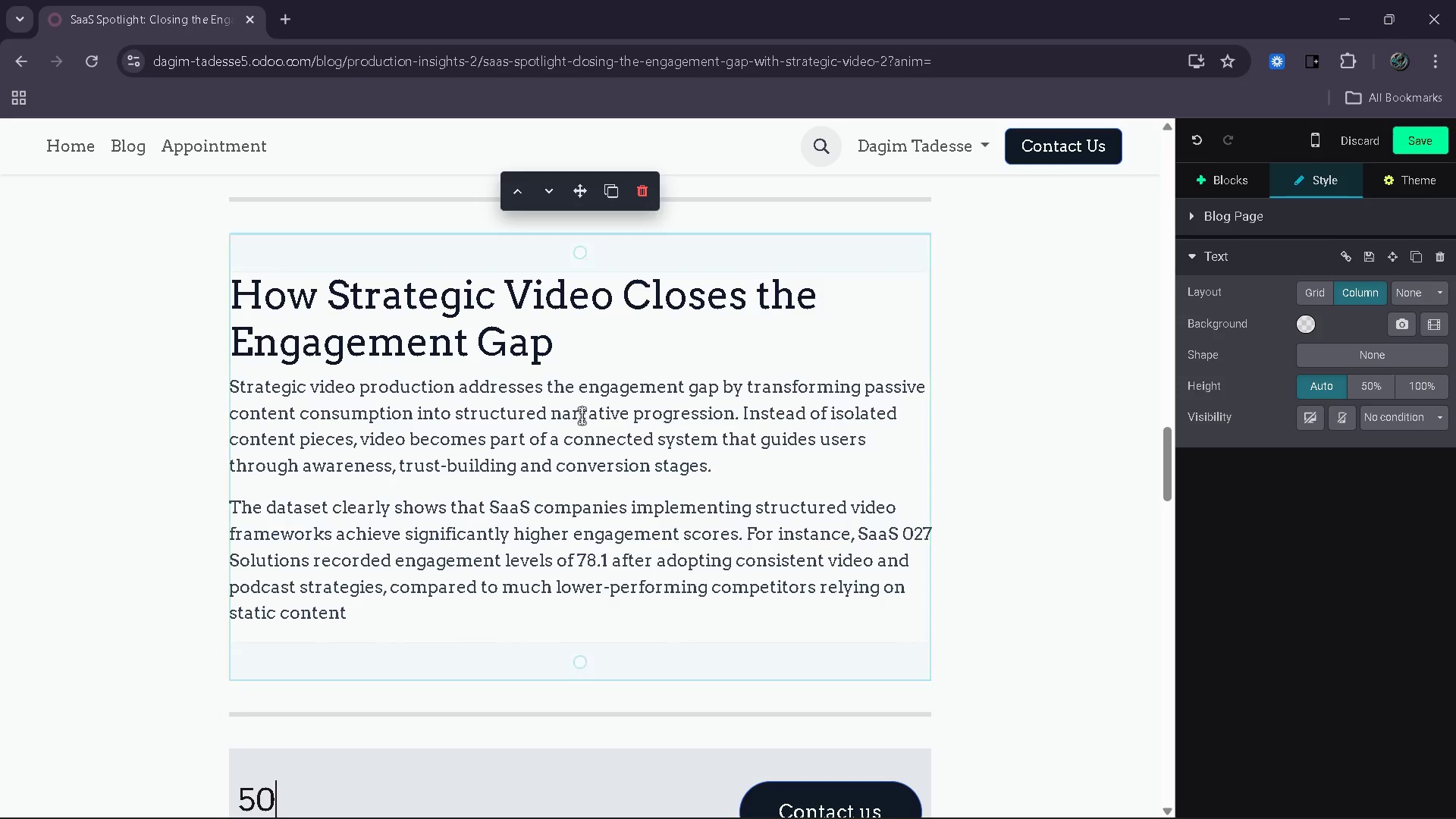 
key(ArrowUp)
 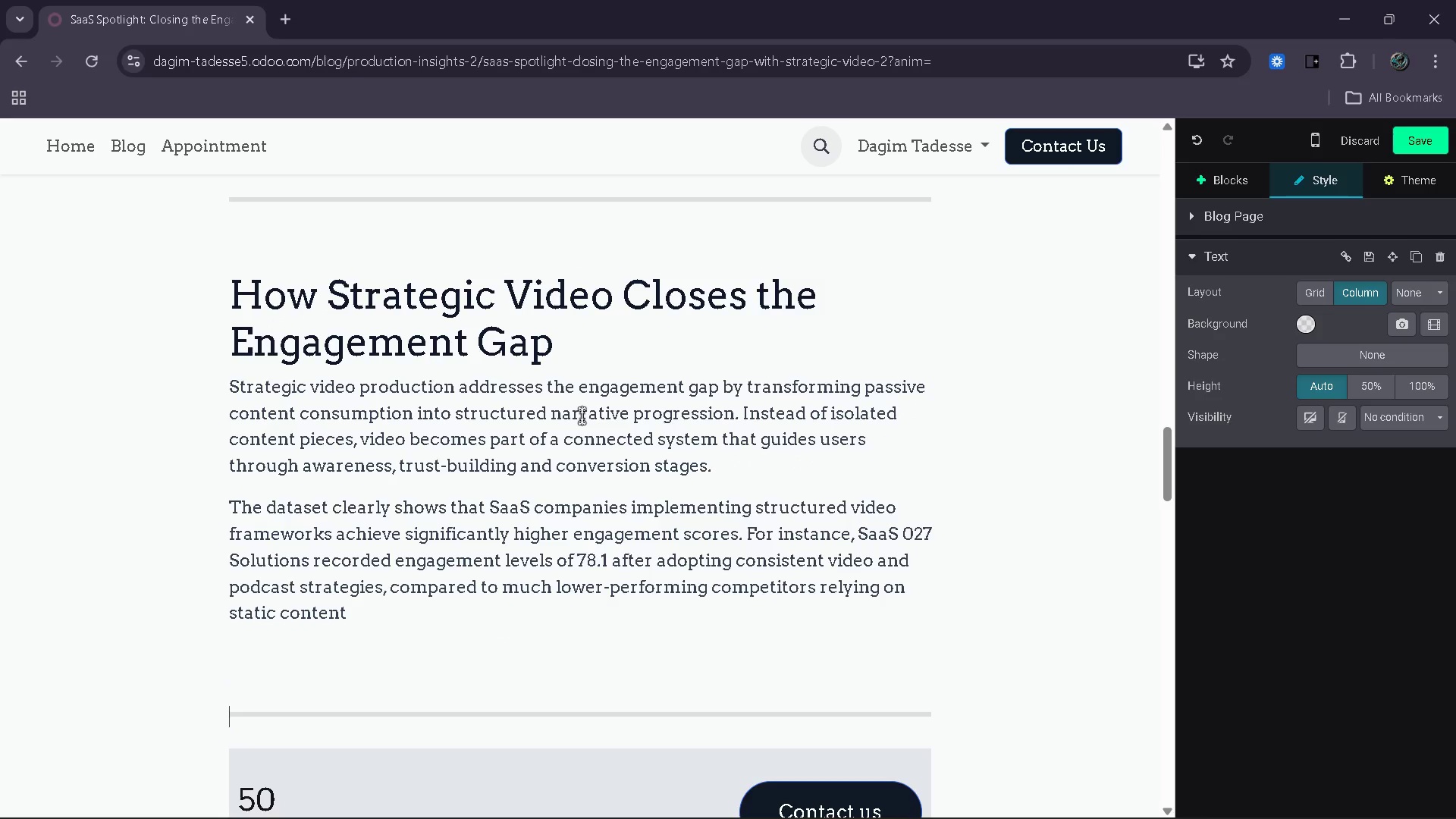 
key(ArrowUp)
 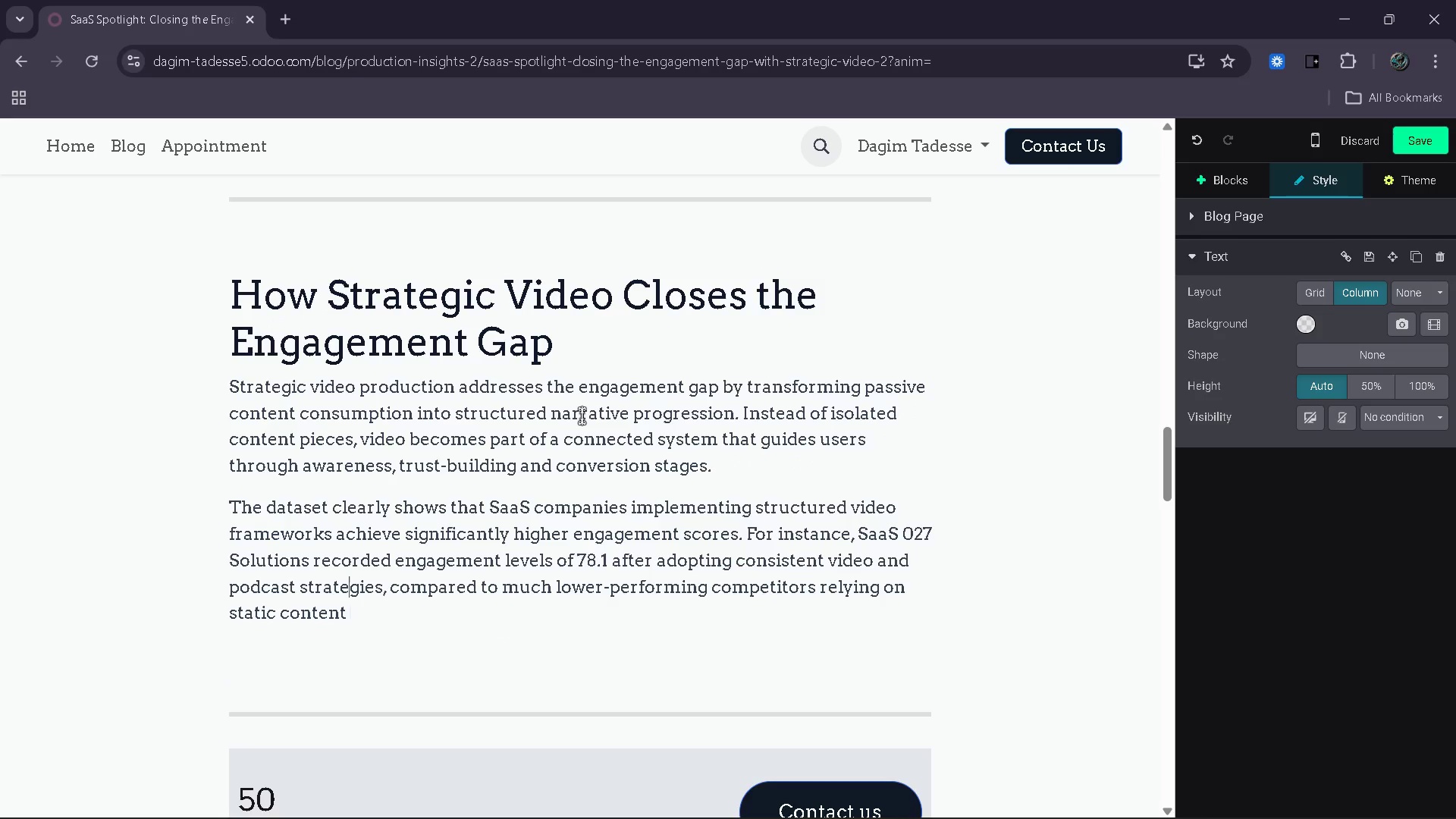 
key(ArrowUp)
 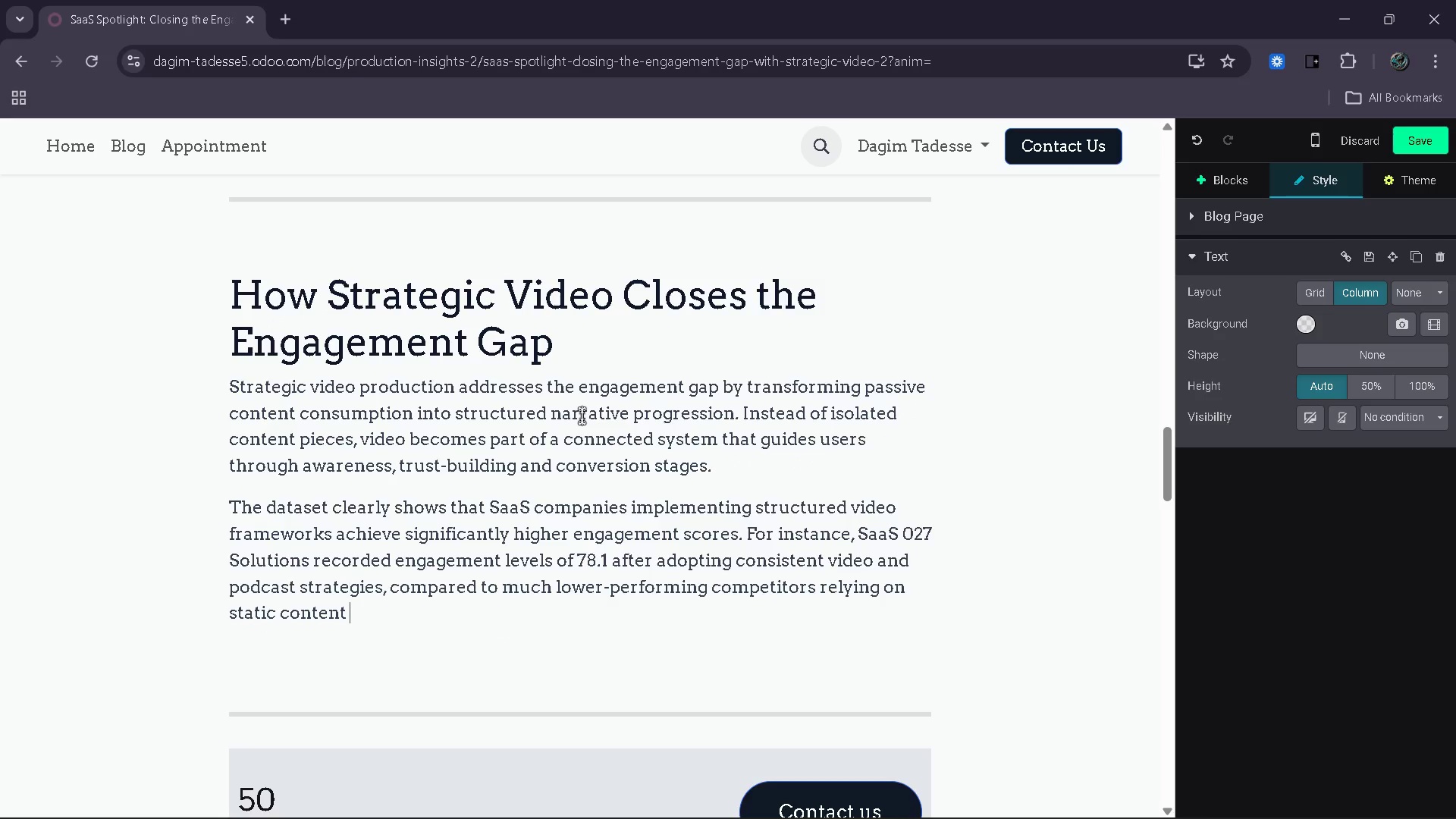 
key(ArrowDown)
 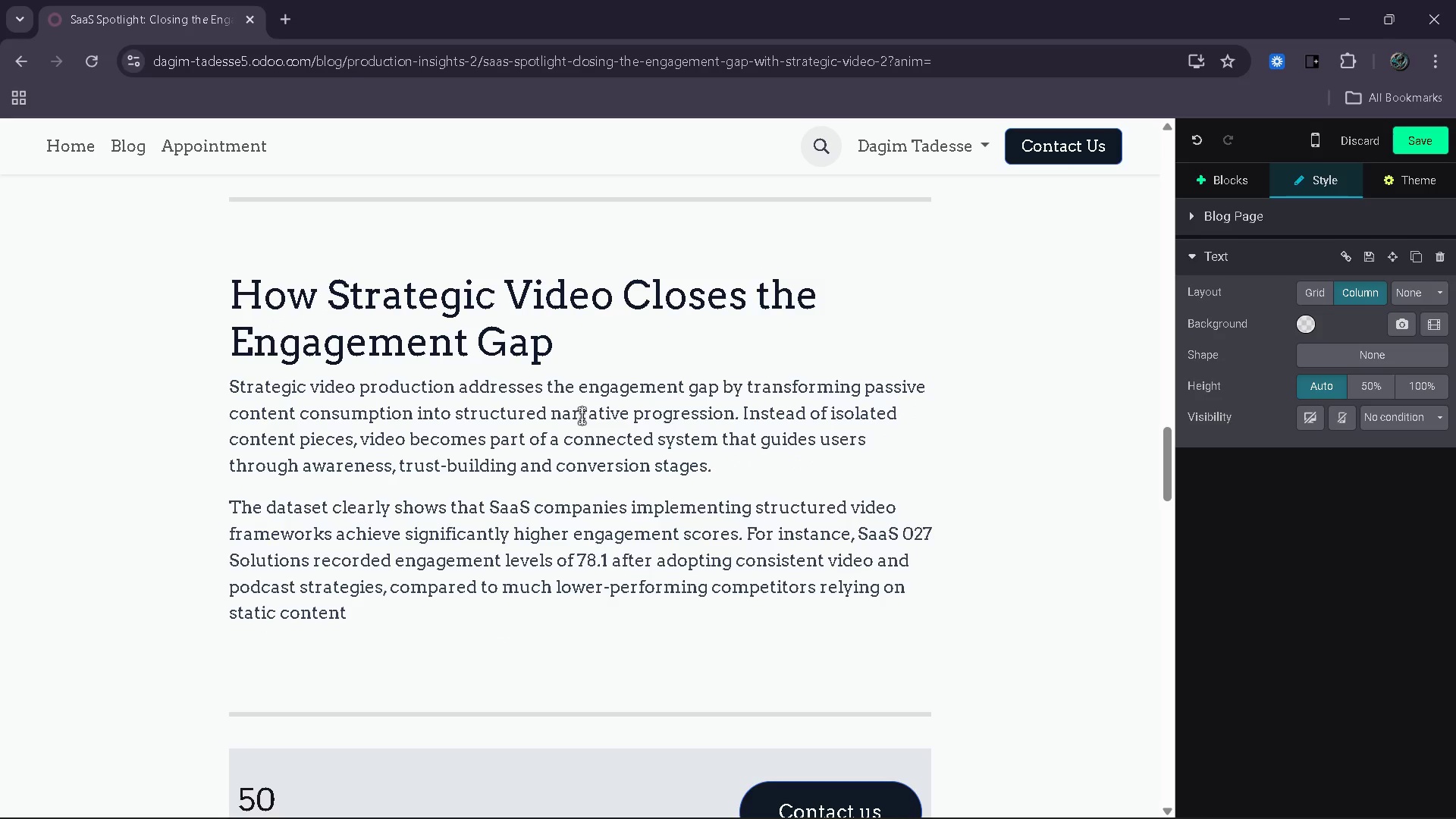 
key(Backspace)
 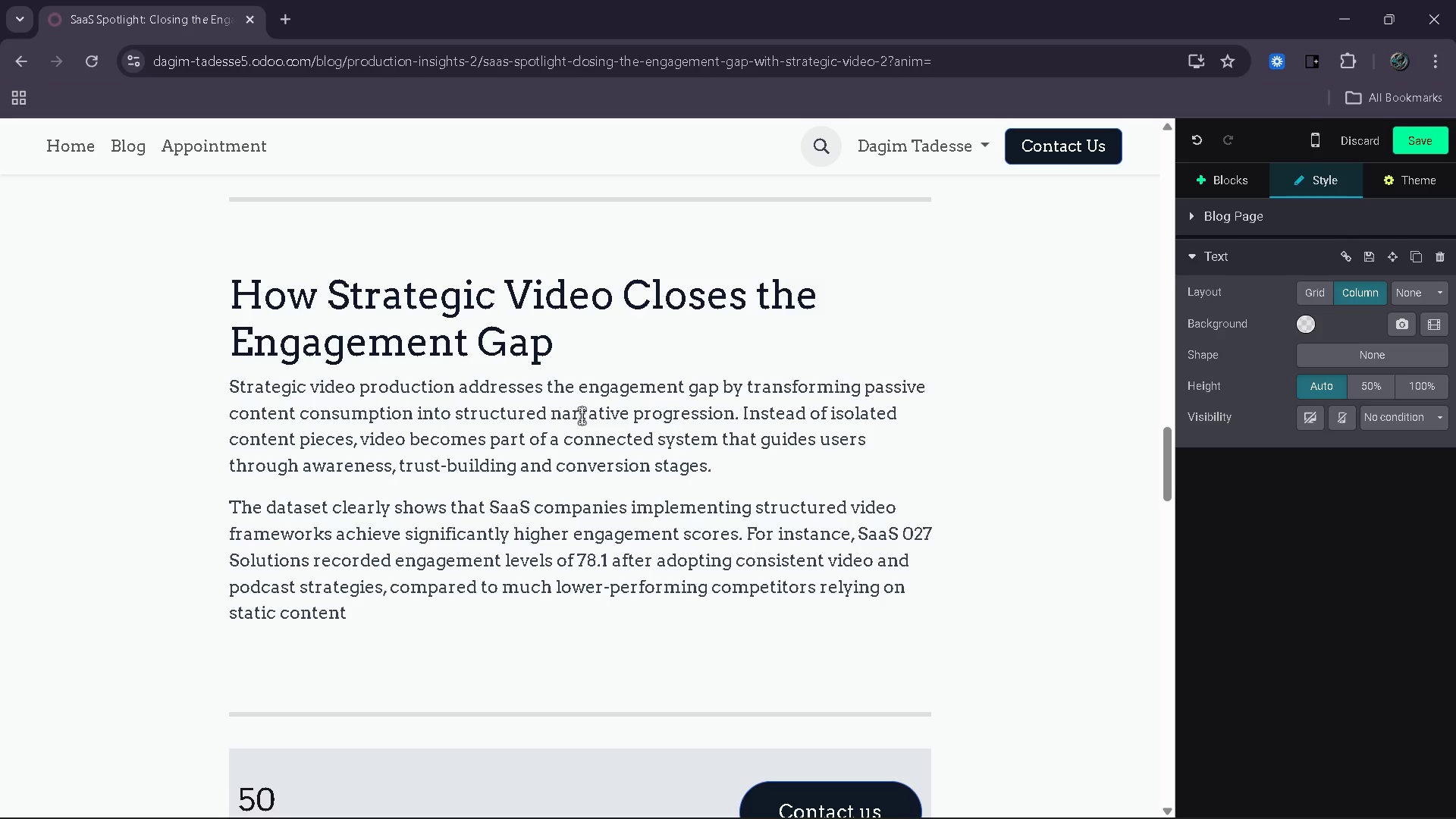 
key(Period)
 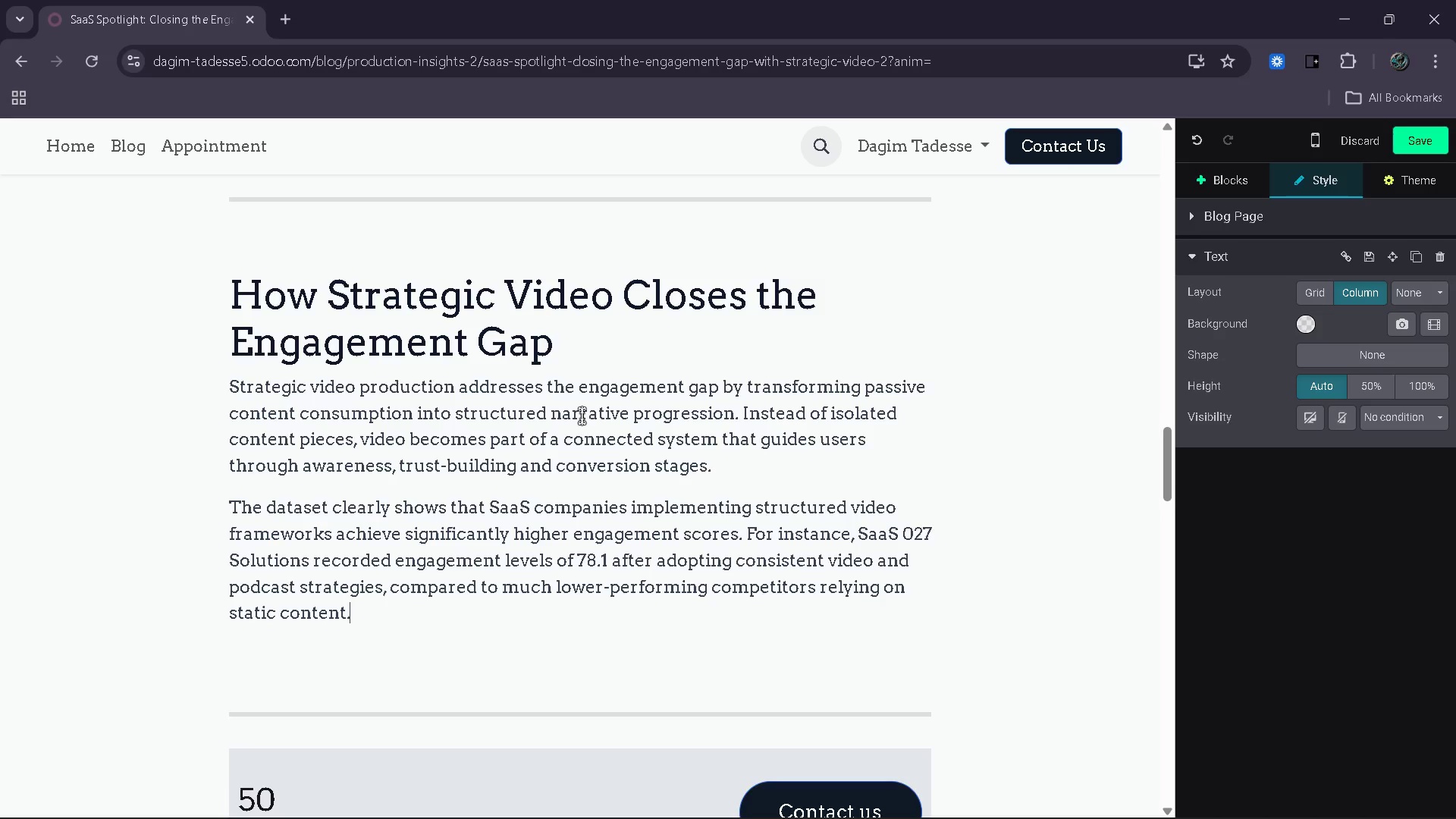 
key(Enter)
 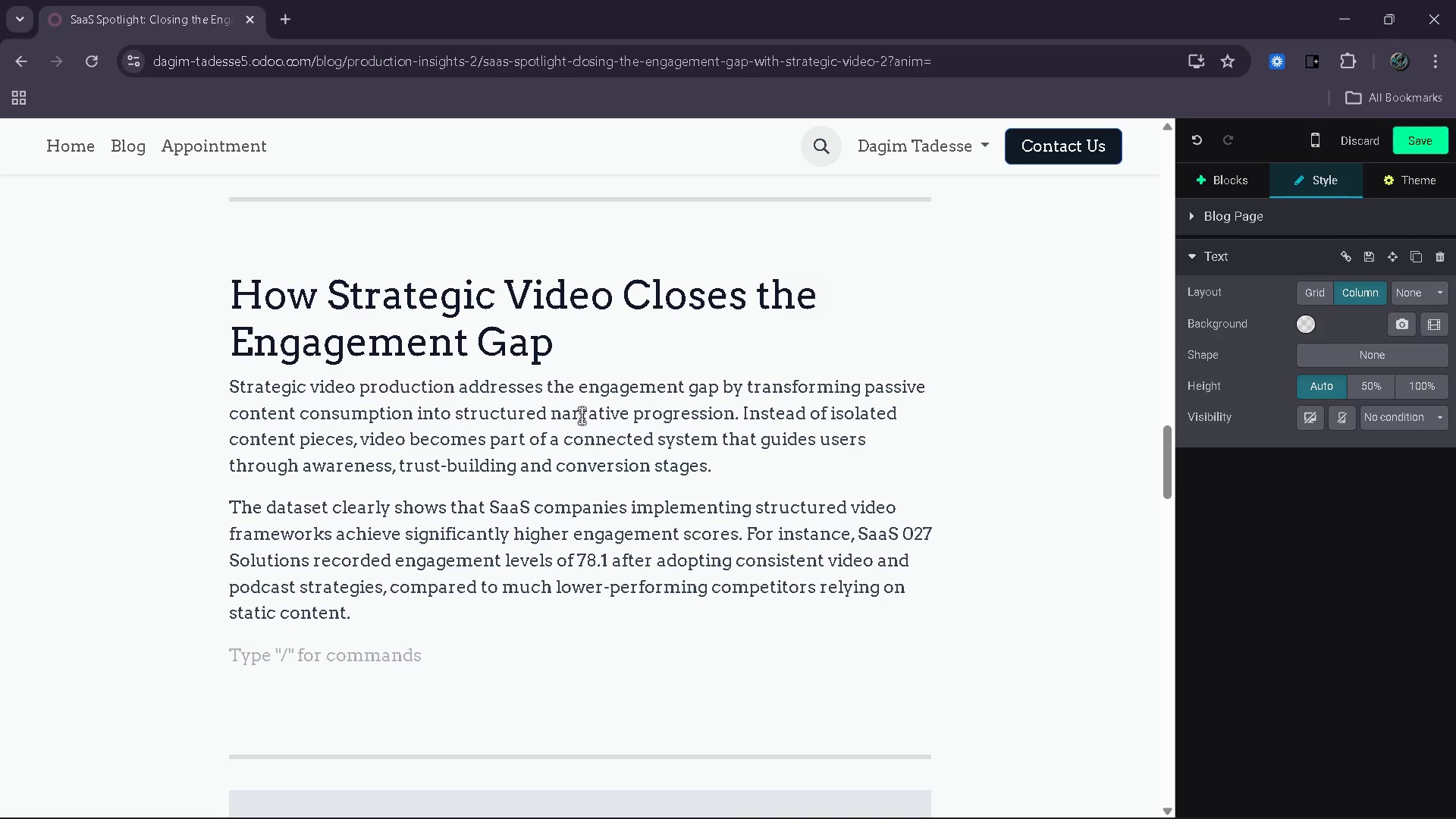 
key(VolumeUp)
 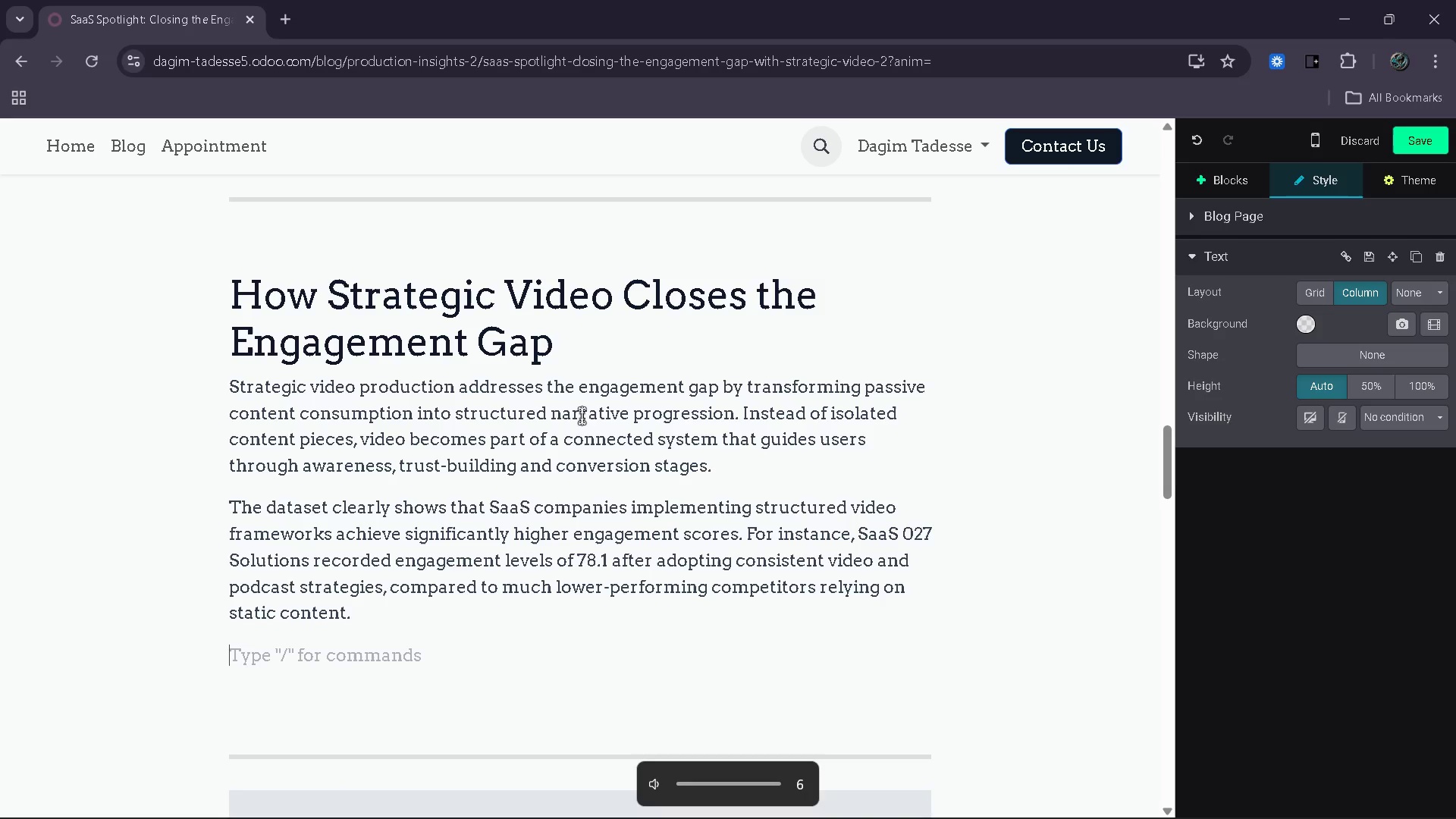 
key(VolumeUp)
 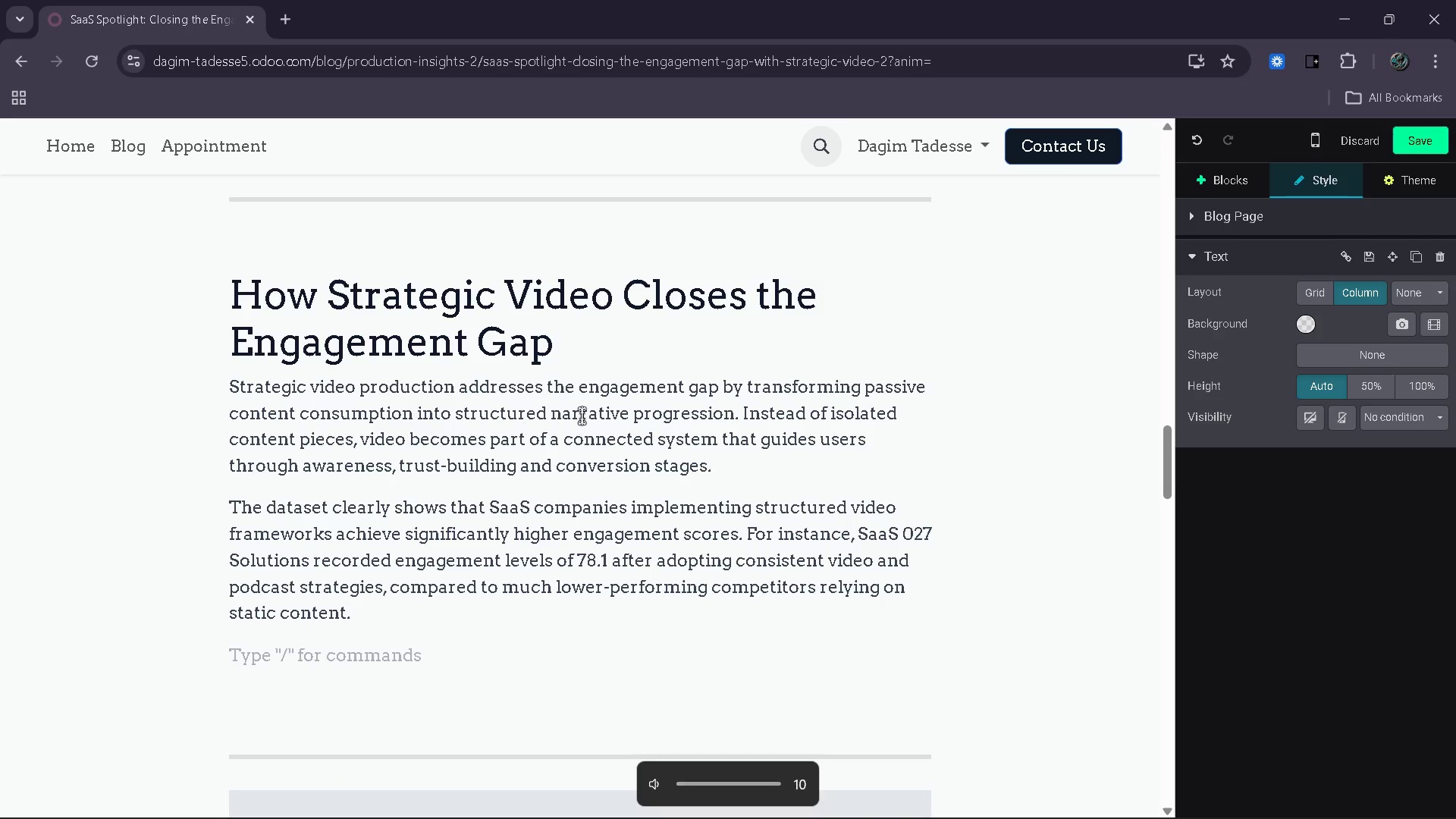 
key(VolumeUp)
 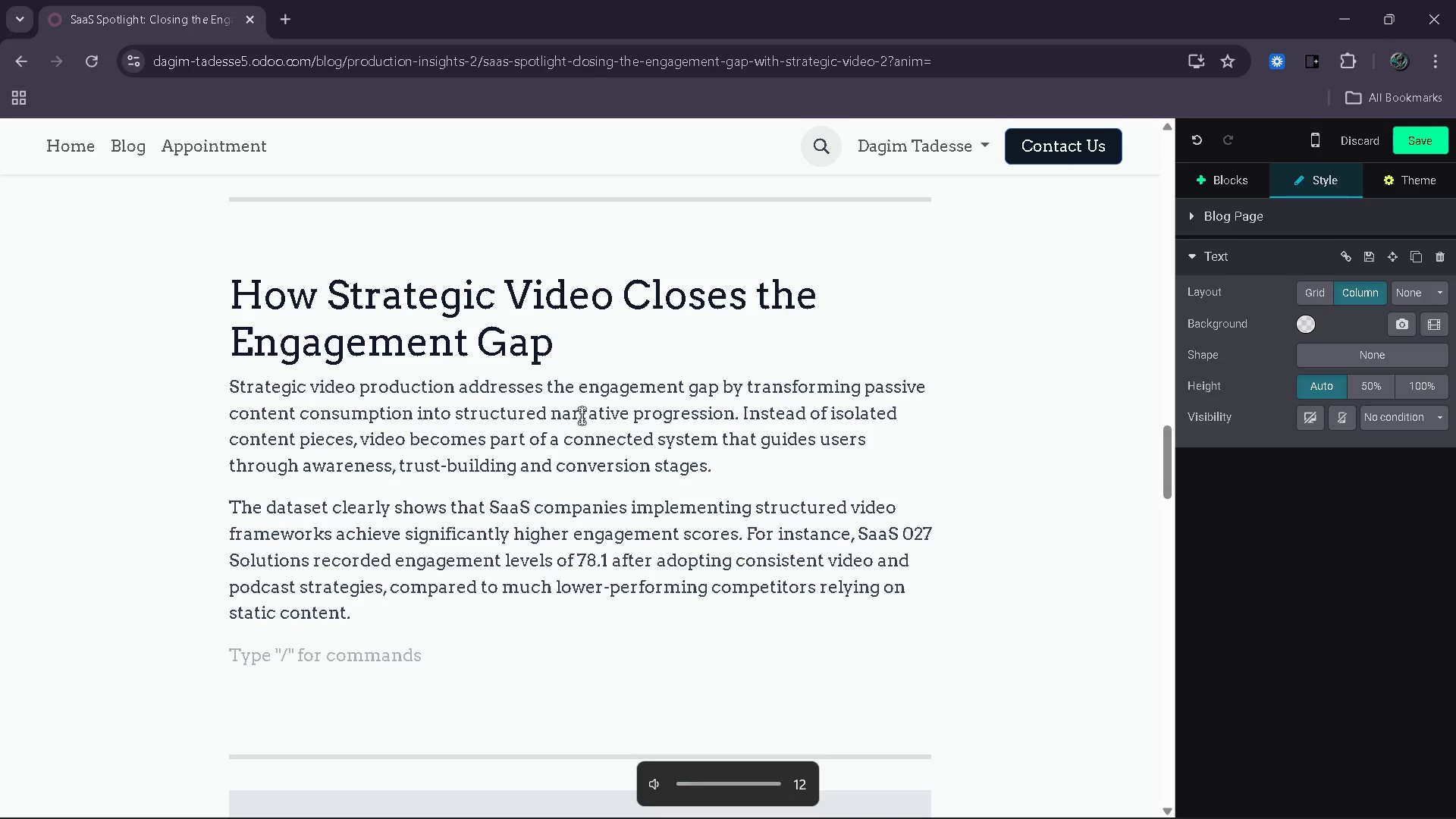 
key(VolumeUp)
 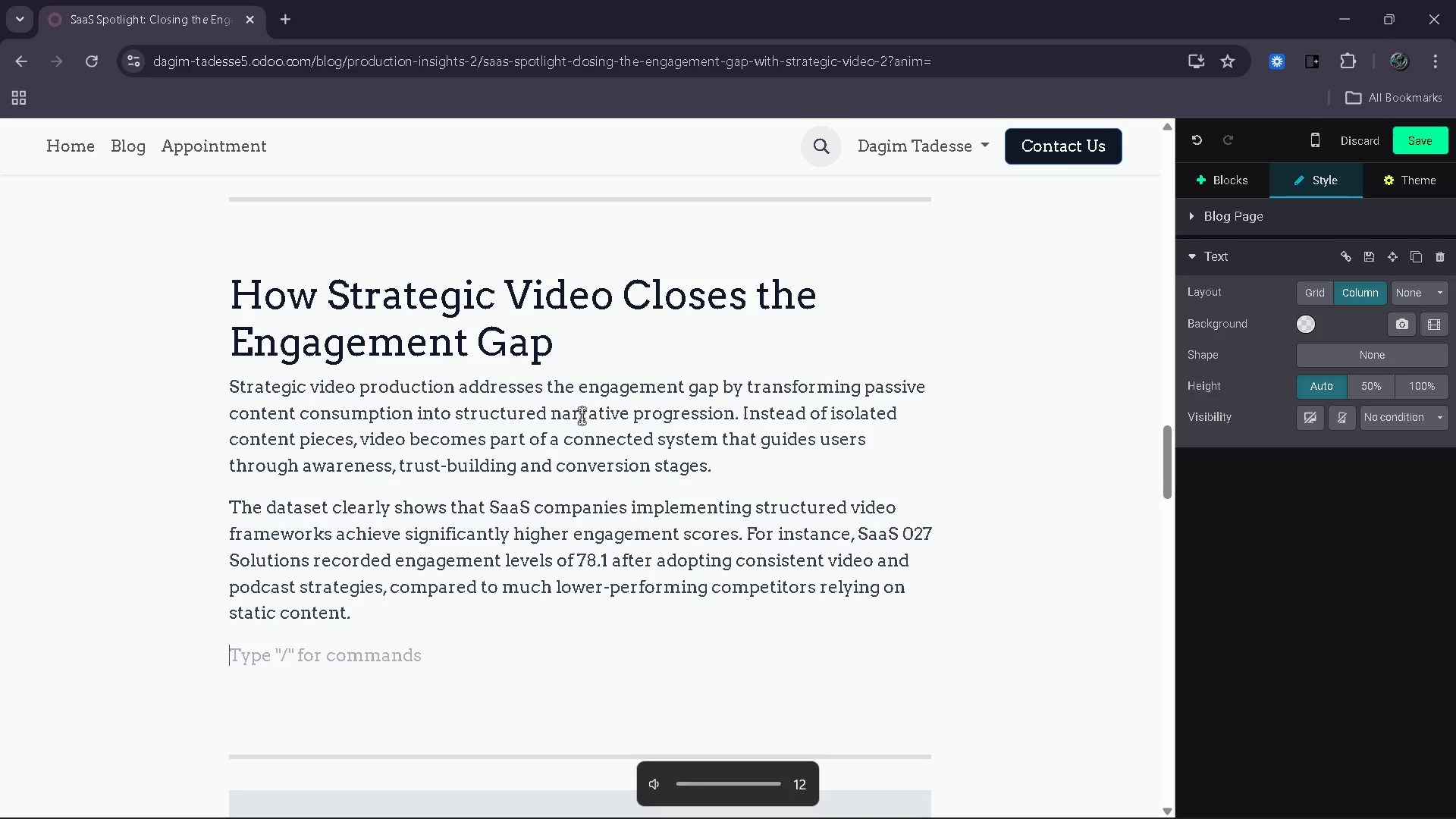 
key(VolumeUp)
 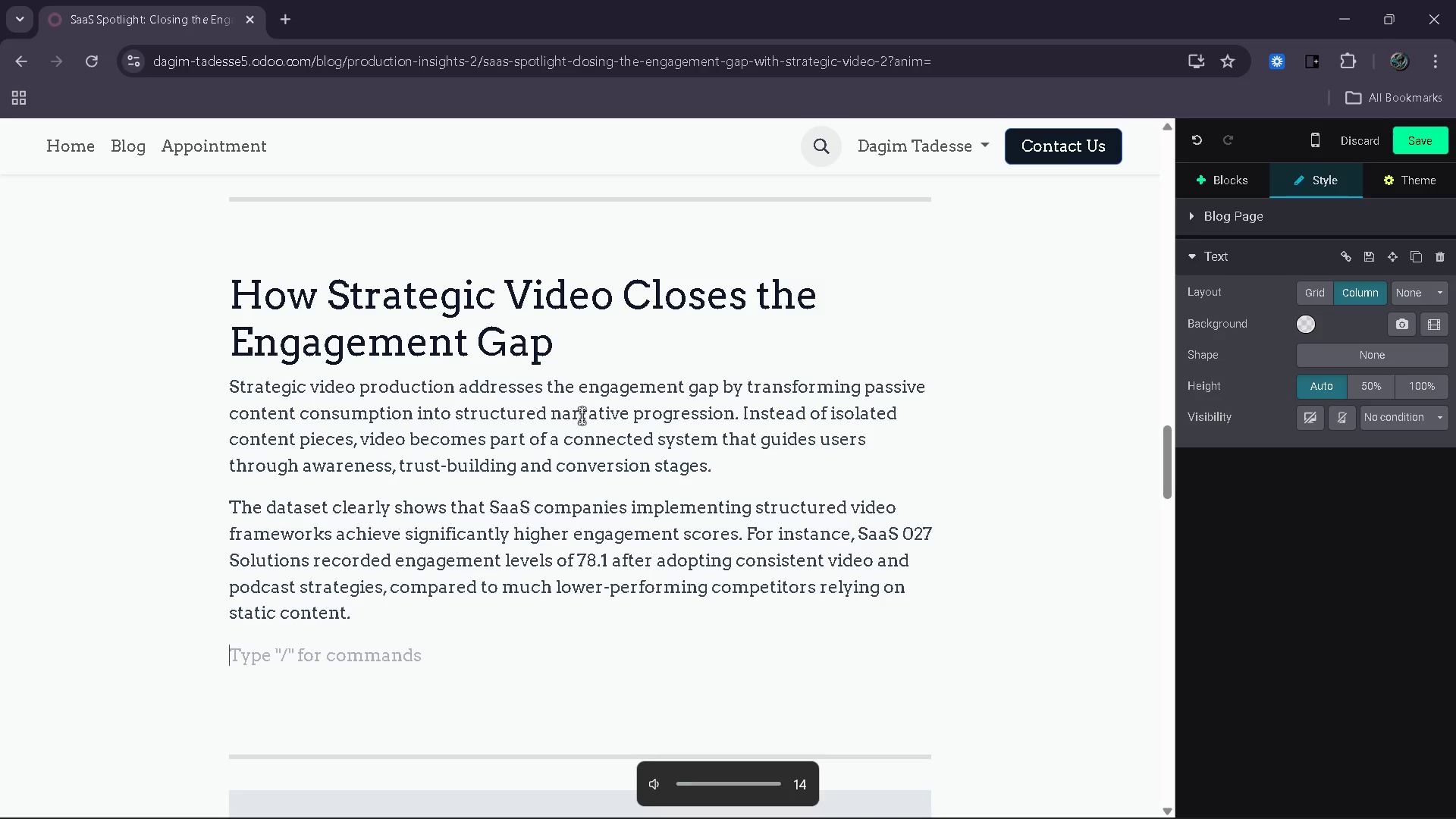 
key(VolumeUp)
 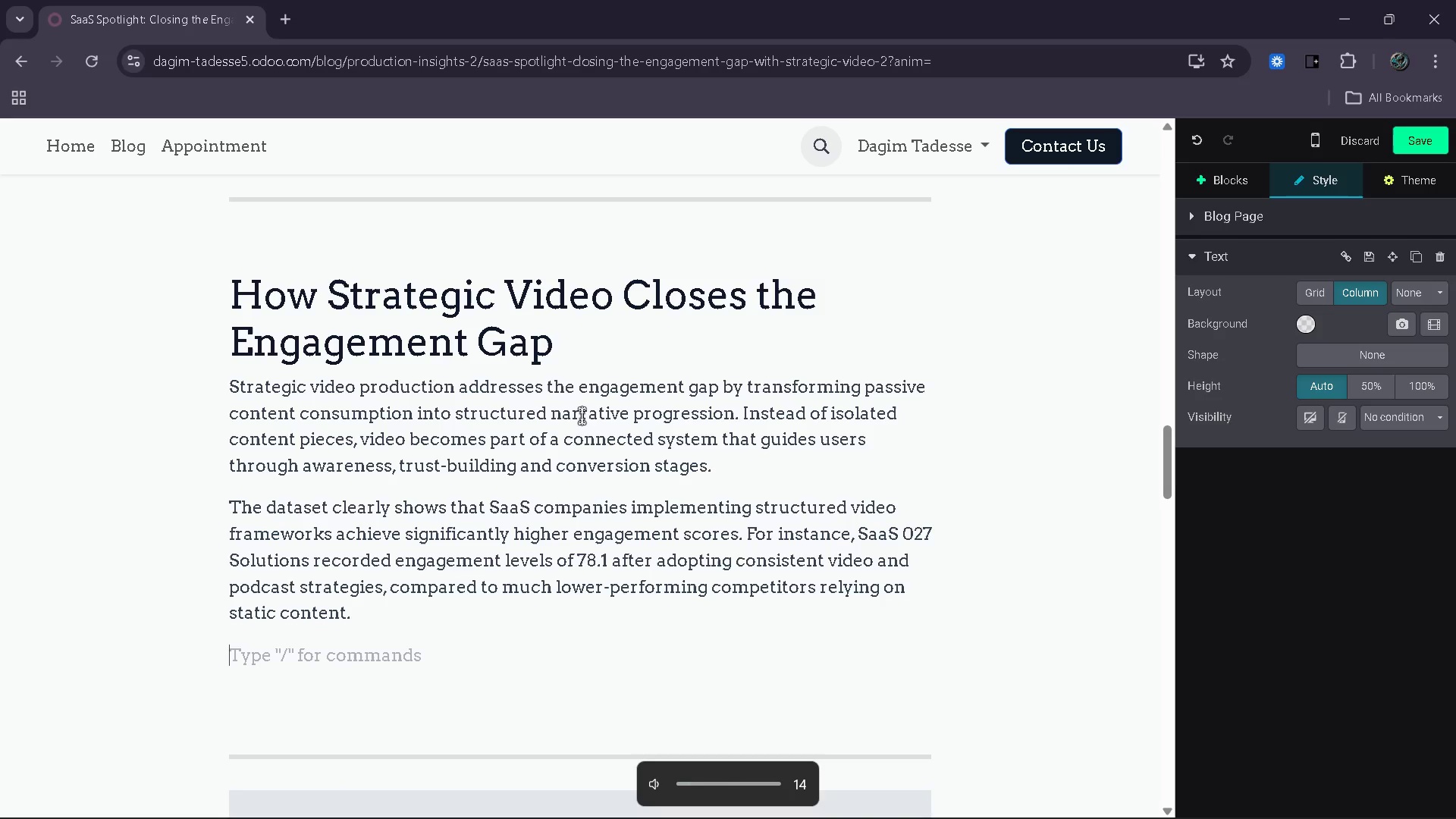 
key(VolumeDown)
 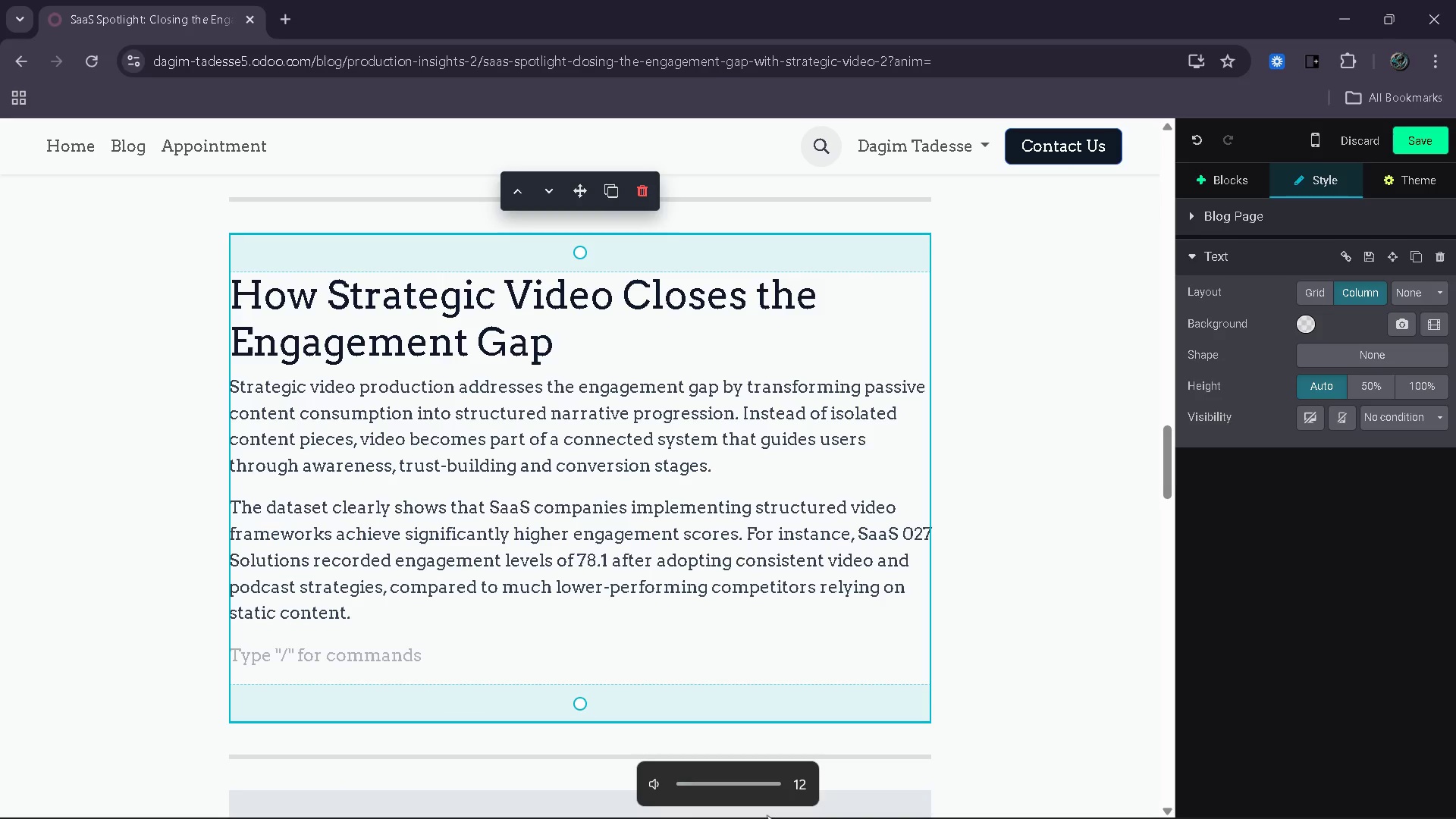 
double_click([767, 815])
 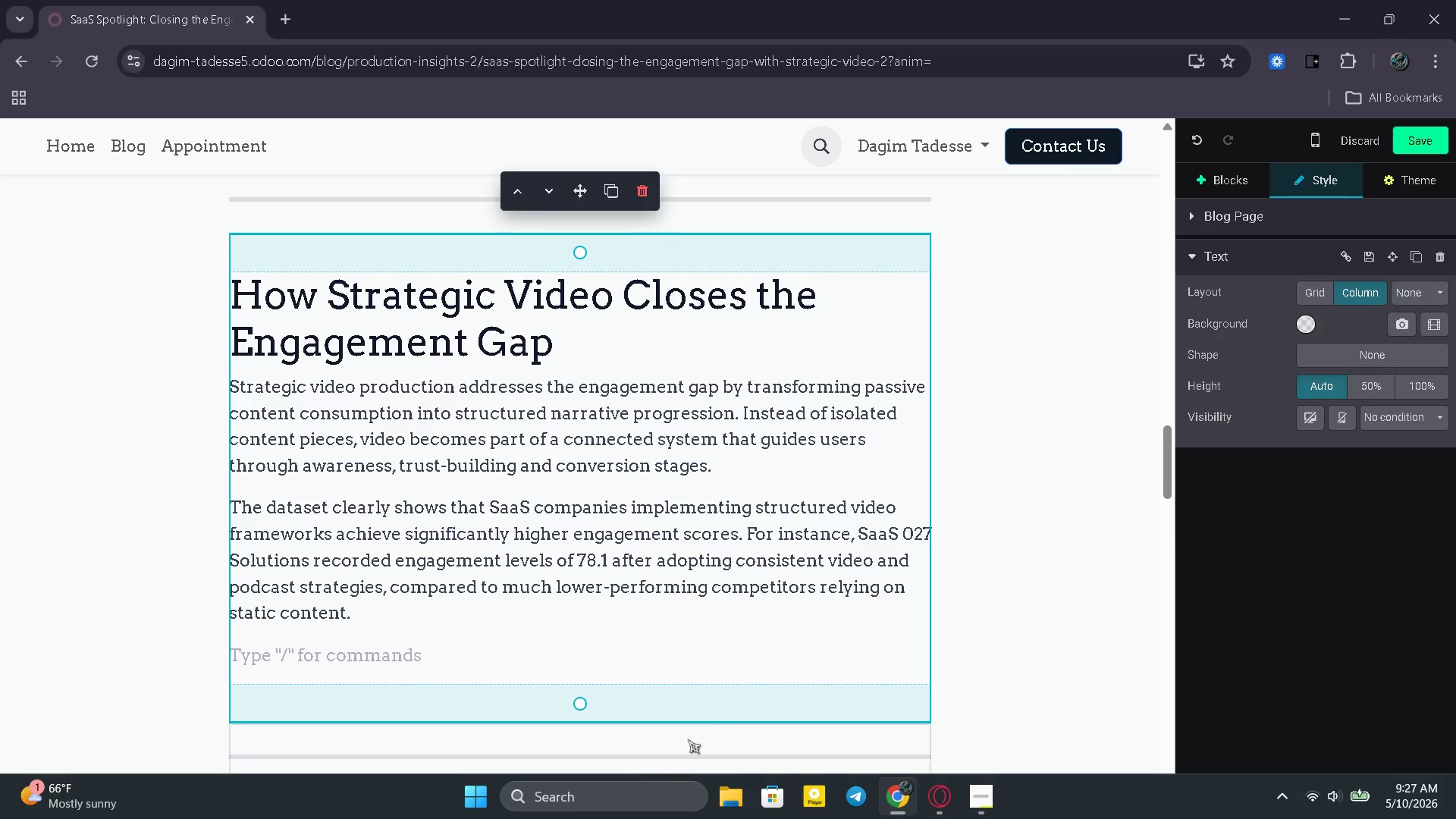 
wait(6.8)
 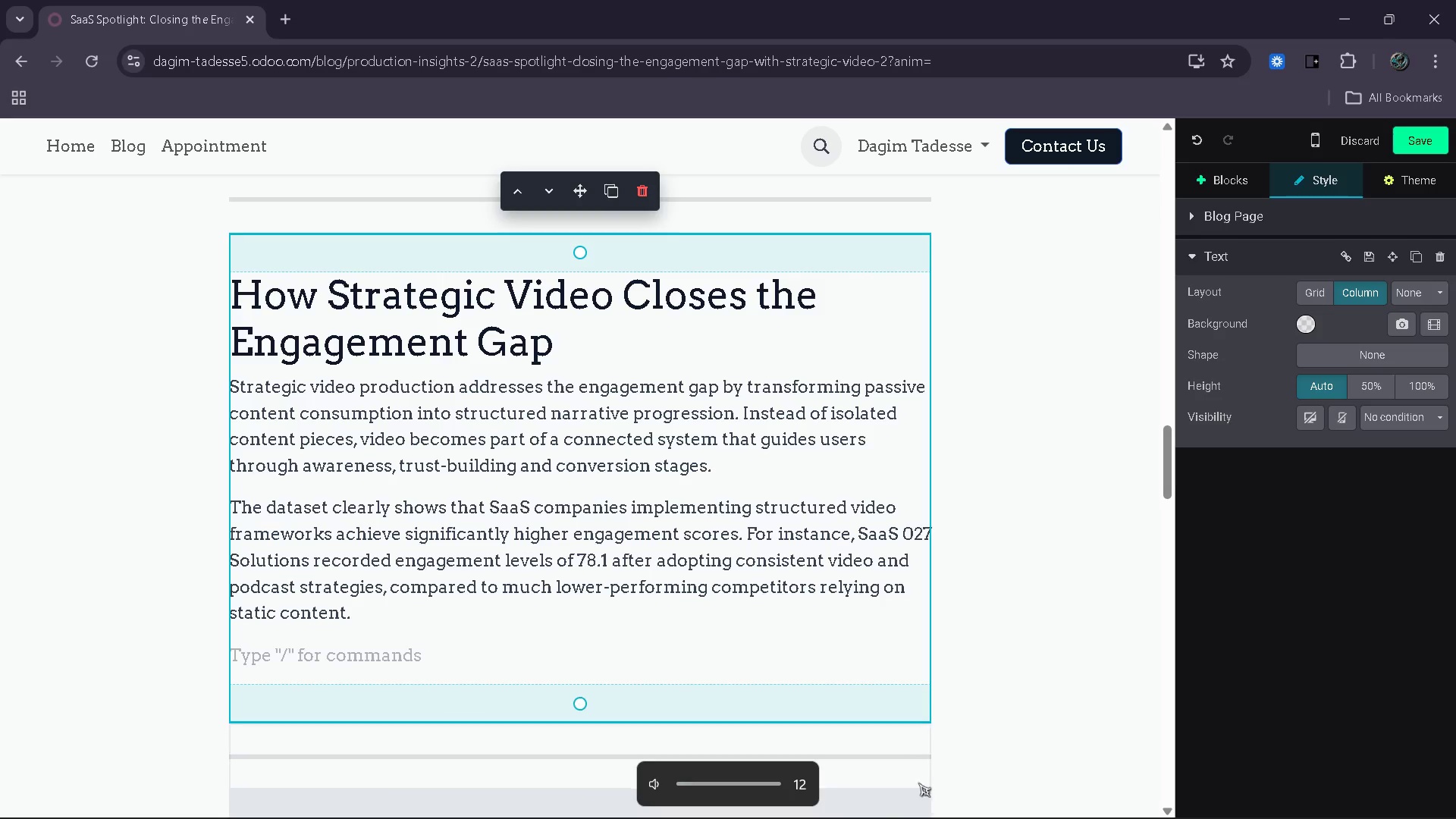 
left_click([519, 653])
 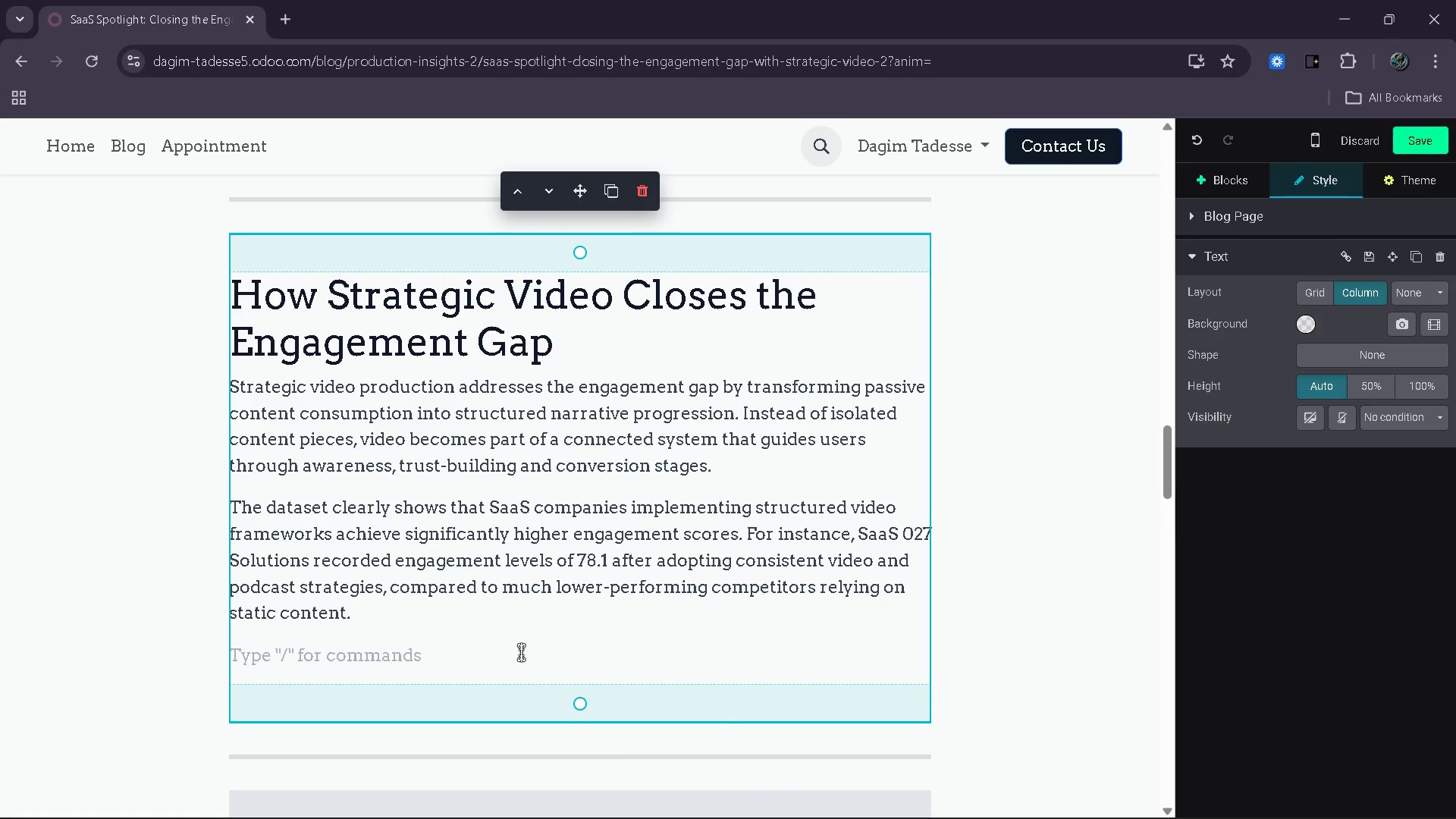 
key(VolumeUp)
 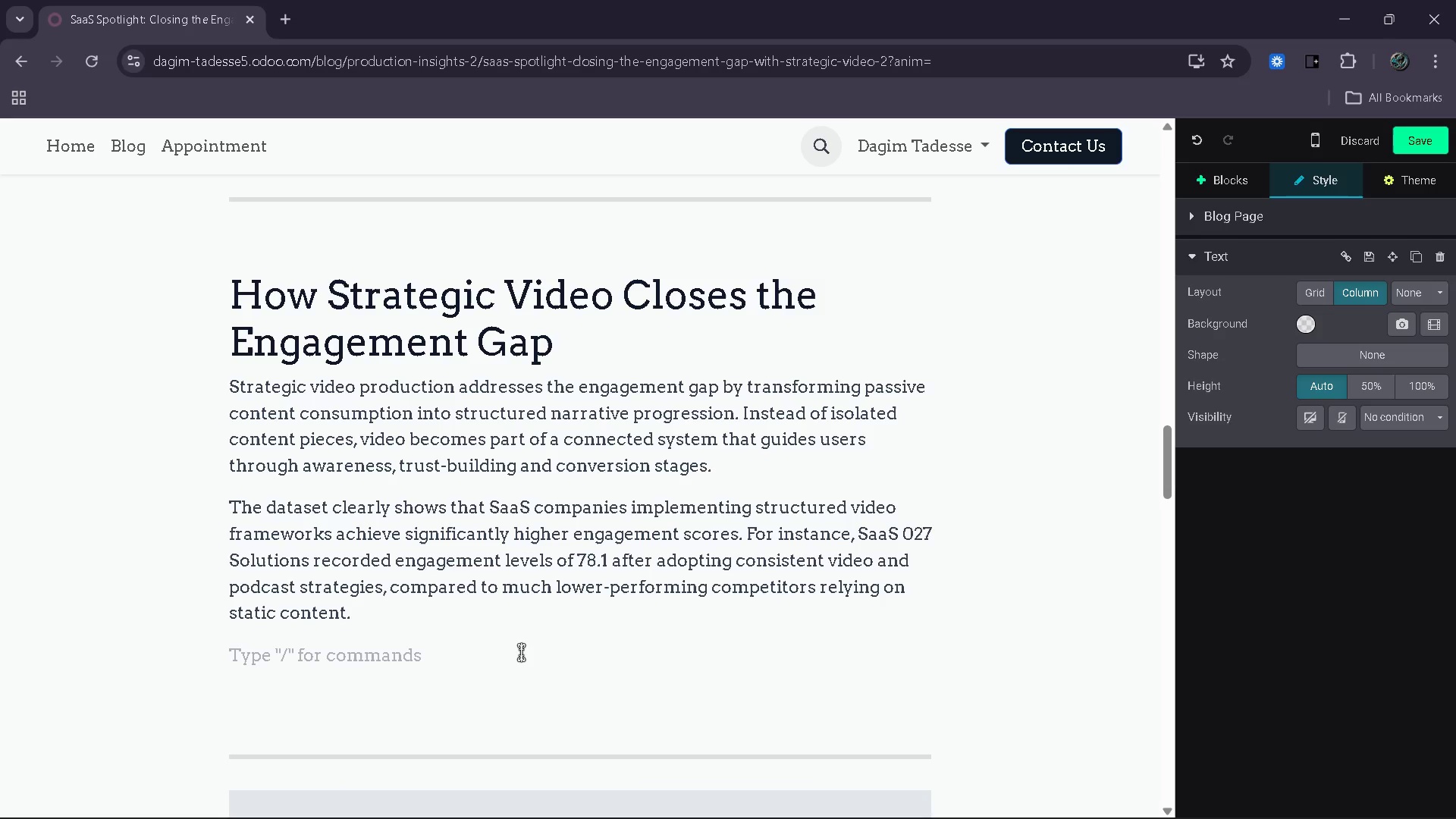 
wait(6.98)
 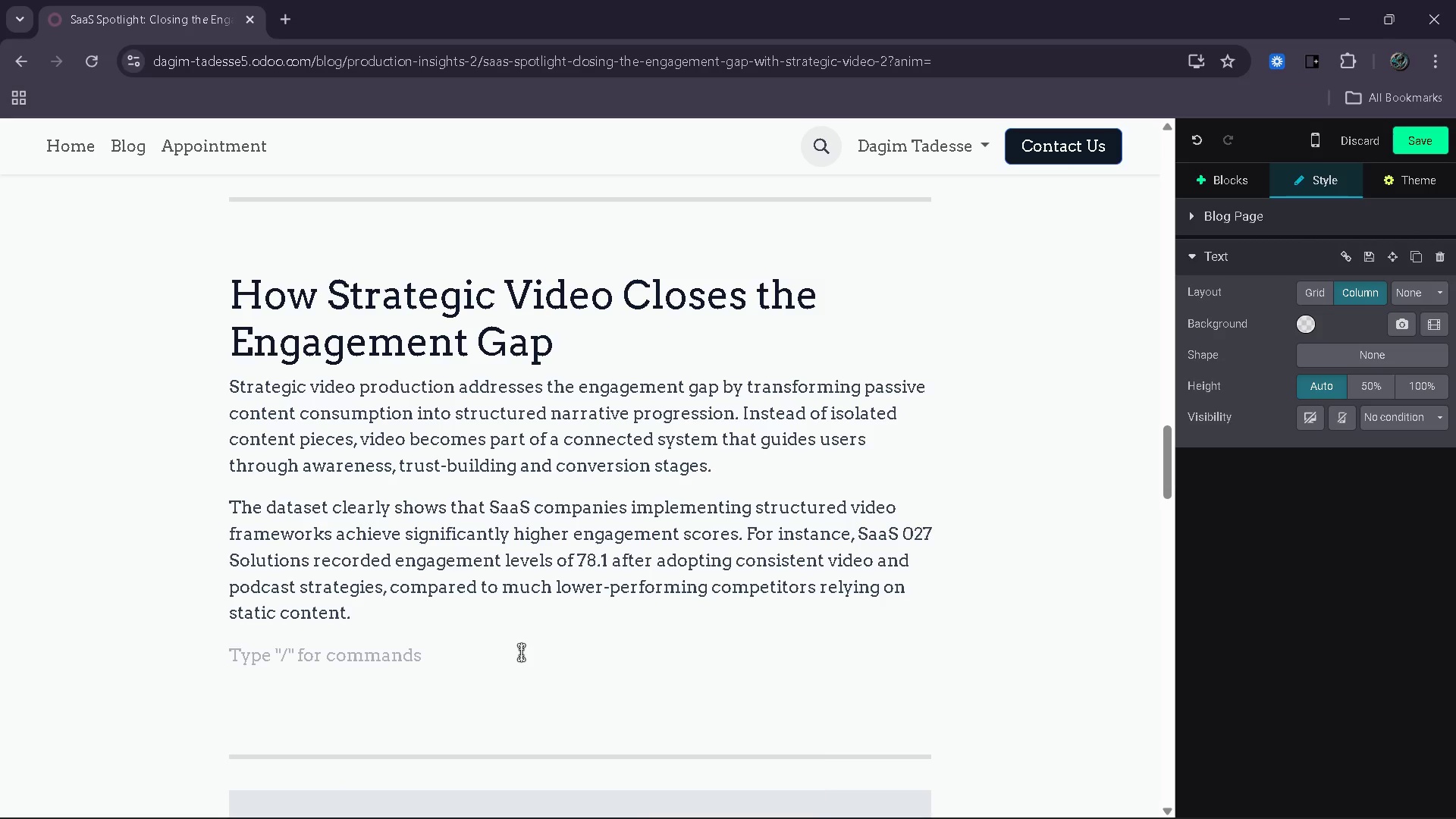 
type(This )
 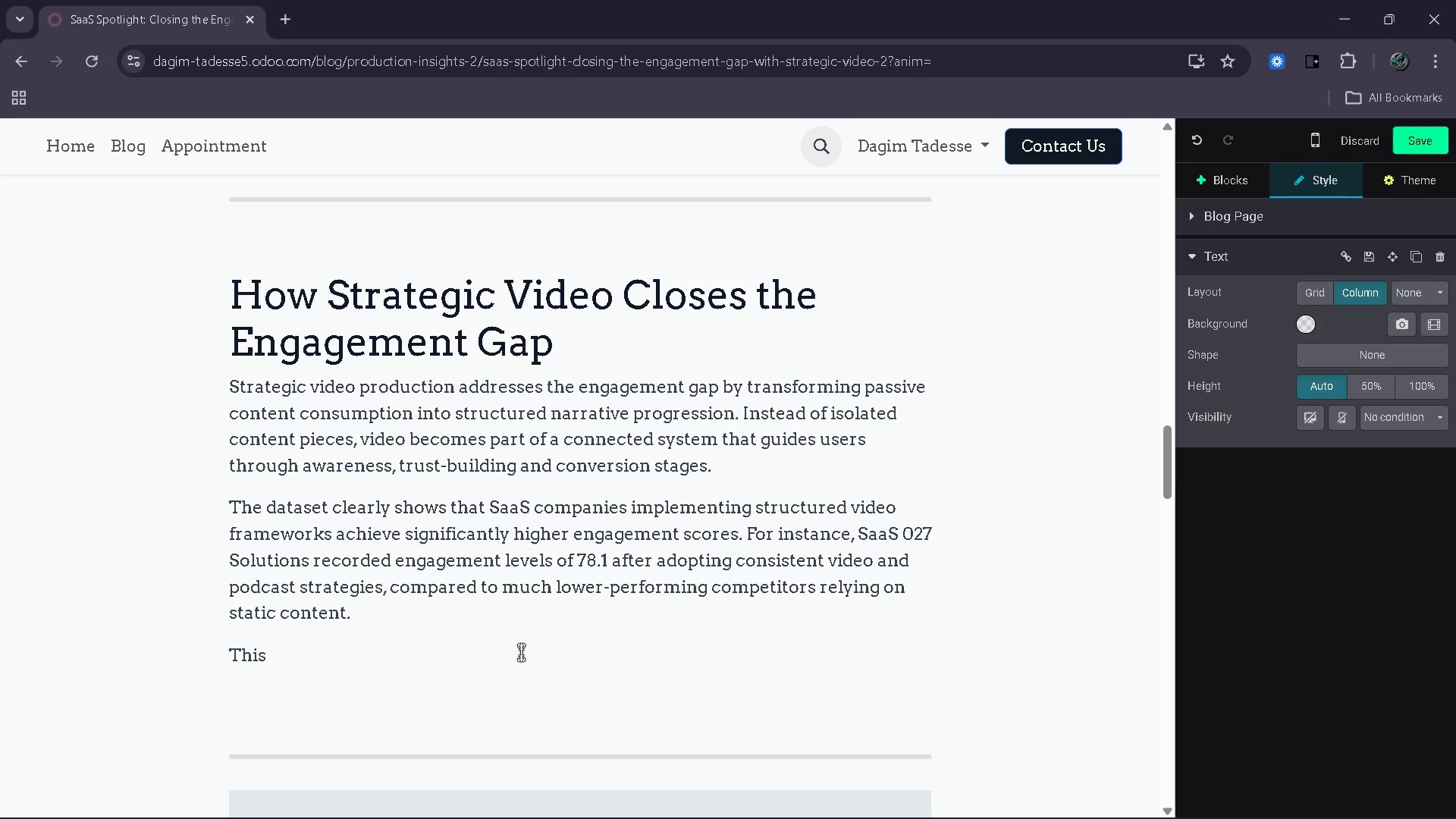 
wait(9.05)
 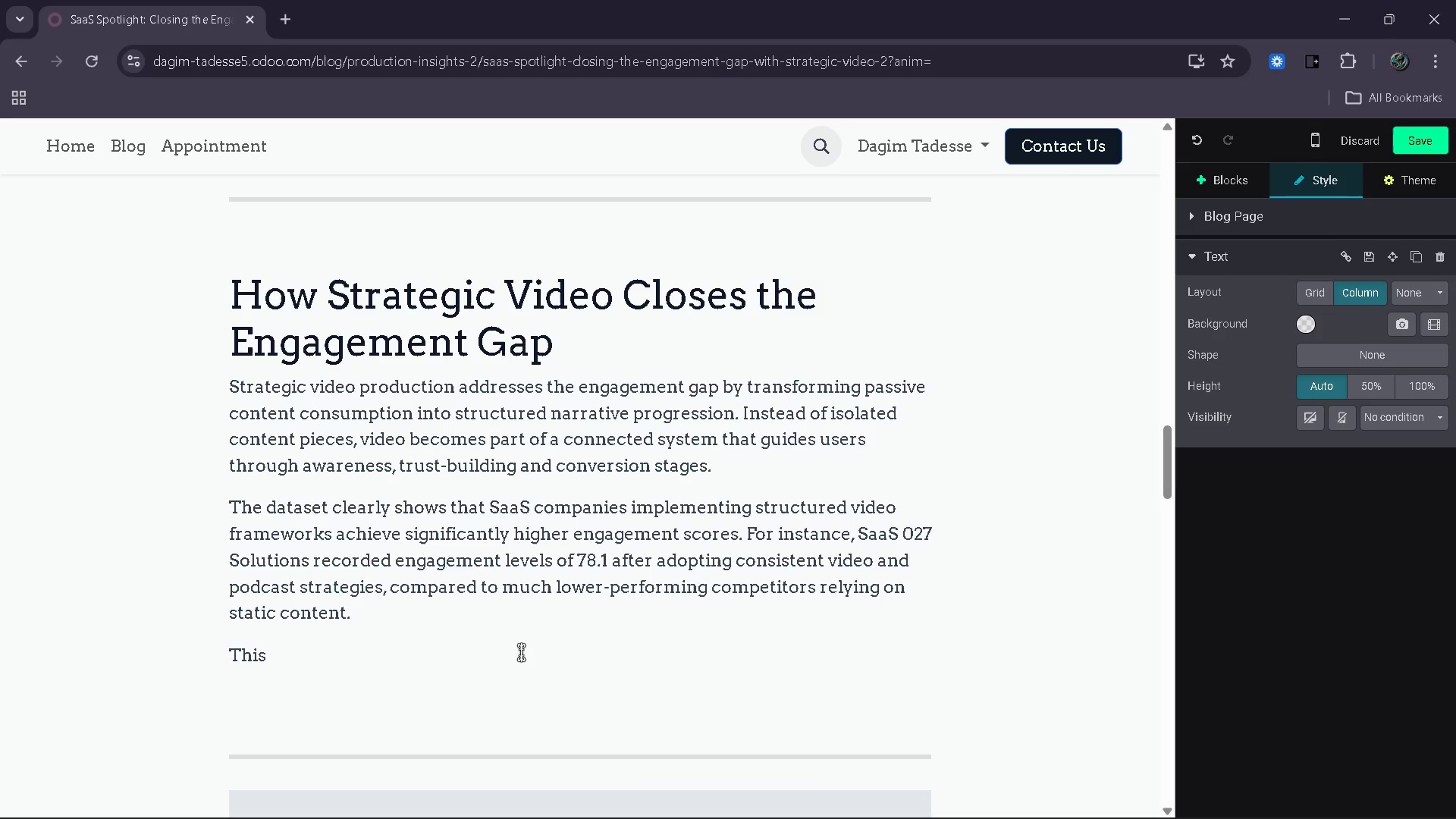 
type(improvement is ot)
key(Backspace)
key(Backspace)
type(not only due to video quality but also due to how the cone)
key(Backspace)
type(tent is structured and distributed acc)
key(Backspace)
type(rios)
key(Backspace)
key(Backspace)
key(Backspace)
type(oss multiple touchpint )
key(Backspace)
key(Backspace)
key(Backspace)
key(Backspace)
type(ou)
key(Backspace)
type(itn)
key(Backspace)
key(Backspace)
type(nts.)
 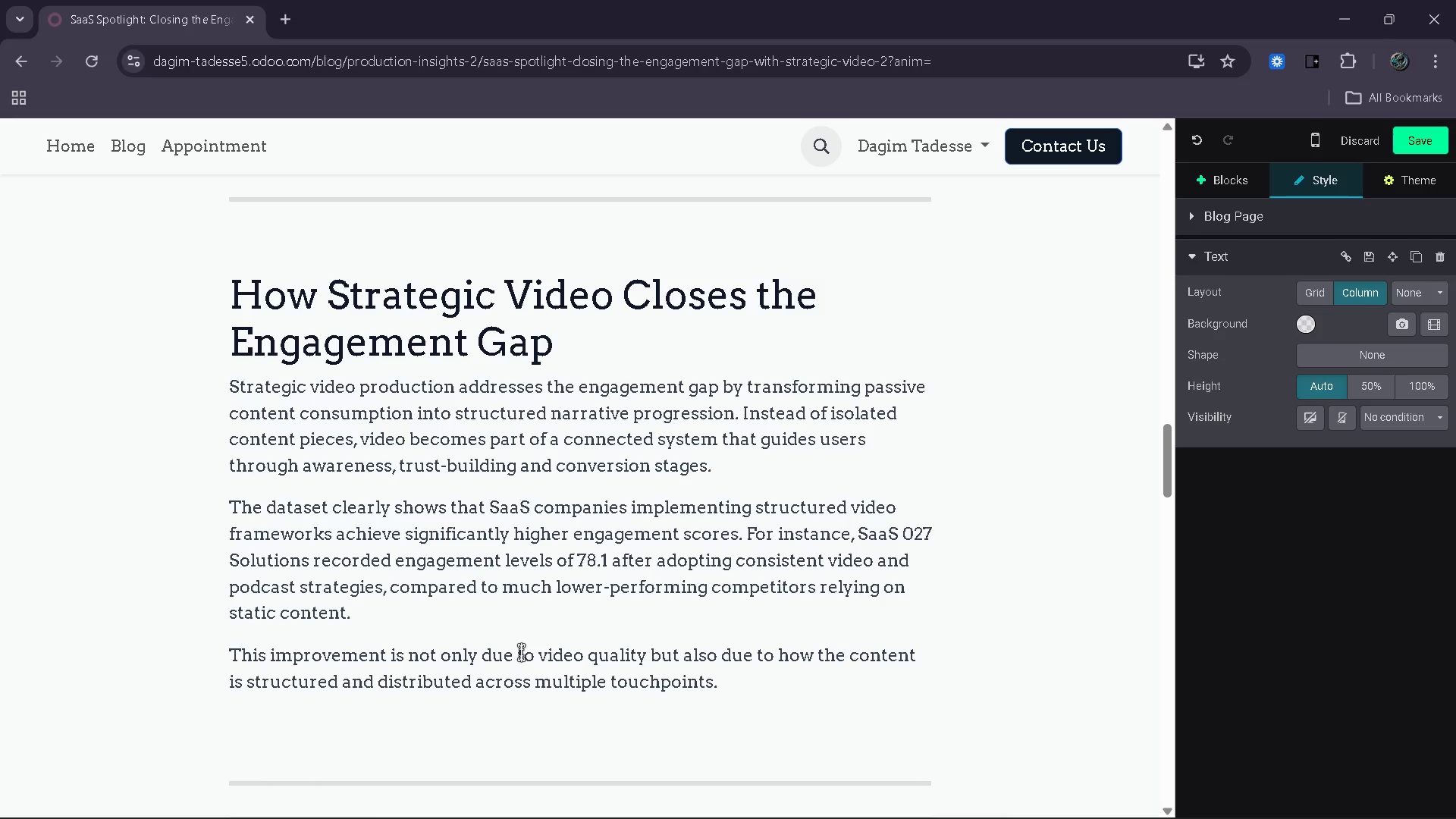 
key(Enter)
 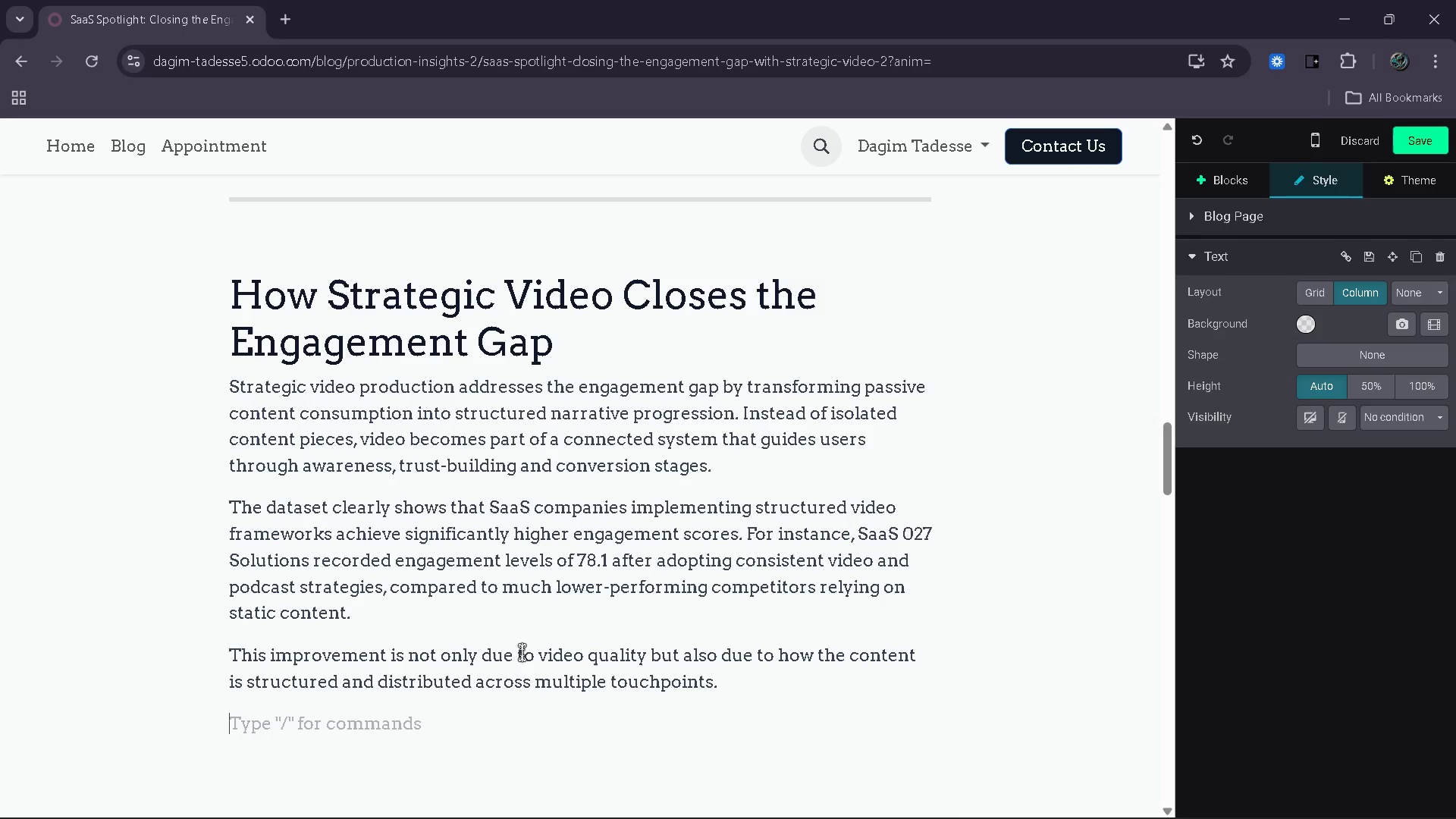 
type(When users are exposed to consistent message)
key(Backspace)
type(ing across viseo, pag)
key(Backspace)
key(Backspace)
key(Backspace)
key(Backspace)
key(Backspace)
key(Backspace)
key(Backspace)
key(Backspace)
type(deo)
key(Backspace)
key(Backspace)
type(eo, )
 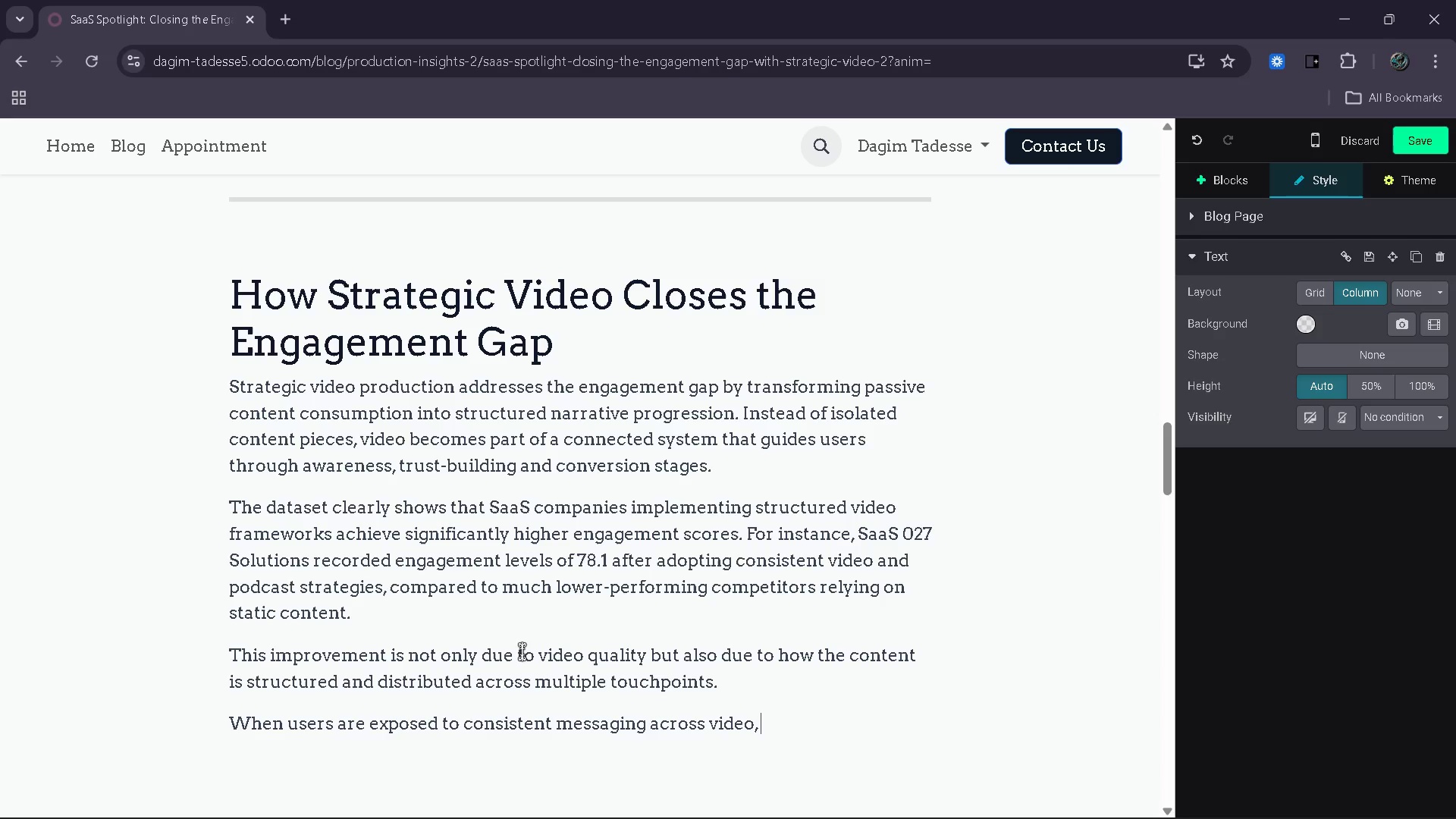 
type(podcast and supporting content assets, their familiarity and trust increase over time. This leads to strn)
key(Backspace)
key(Backspace)
type(ronger engagement )
key(Backspace)
type(, better-qualified leads and improved conversion pero)
key(Backspace)
type(formance.)
 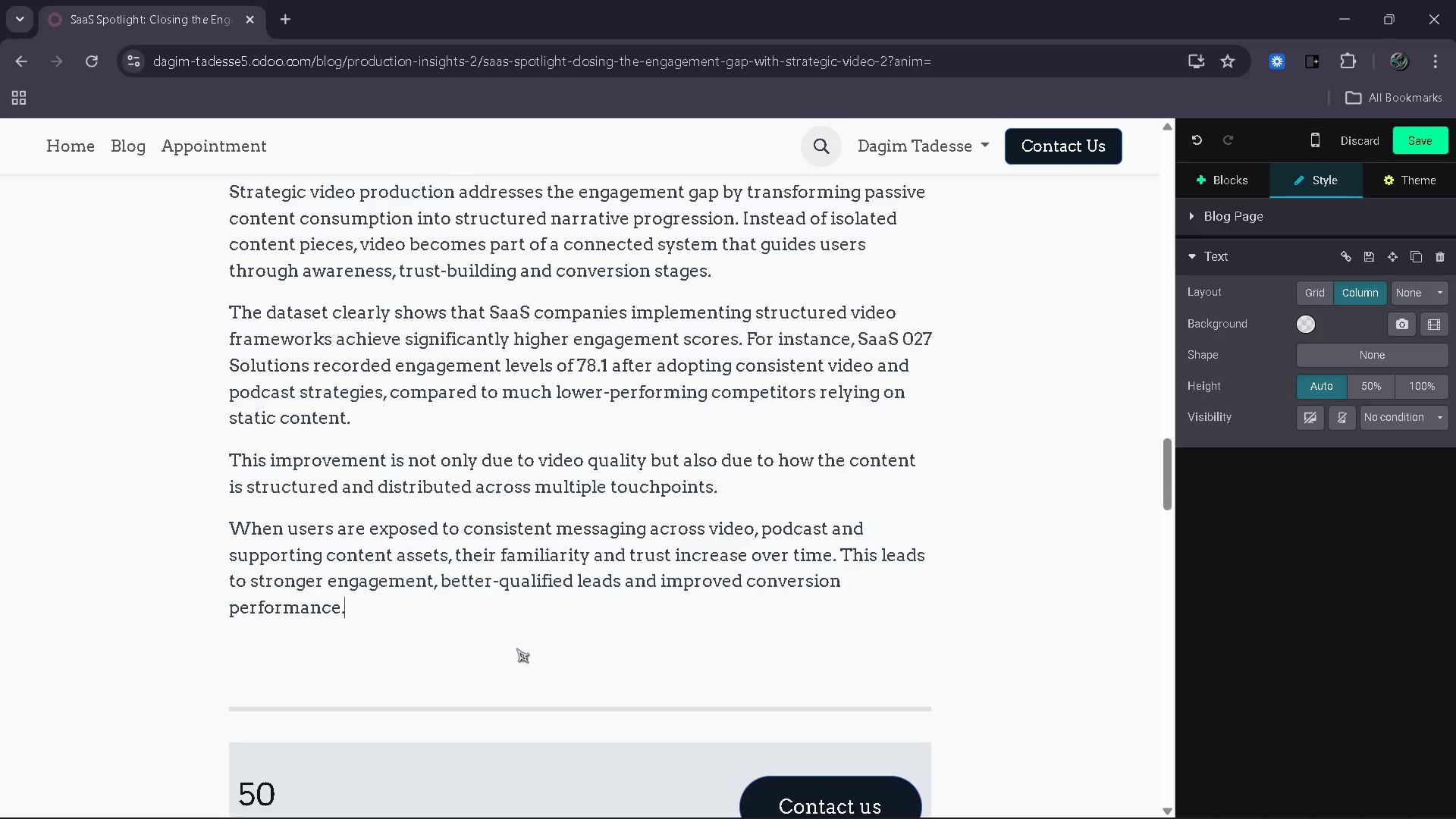 
scroll: coordinate [516, 648], scroll_direction: down, amount: 3.0
 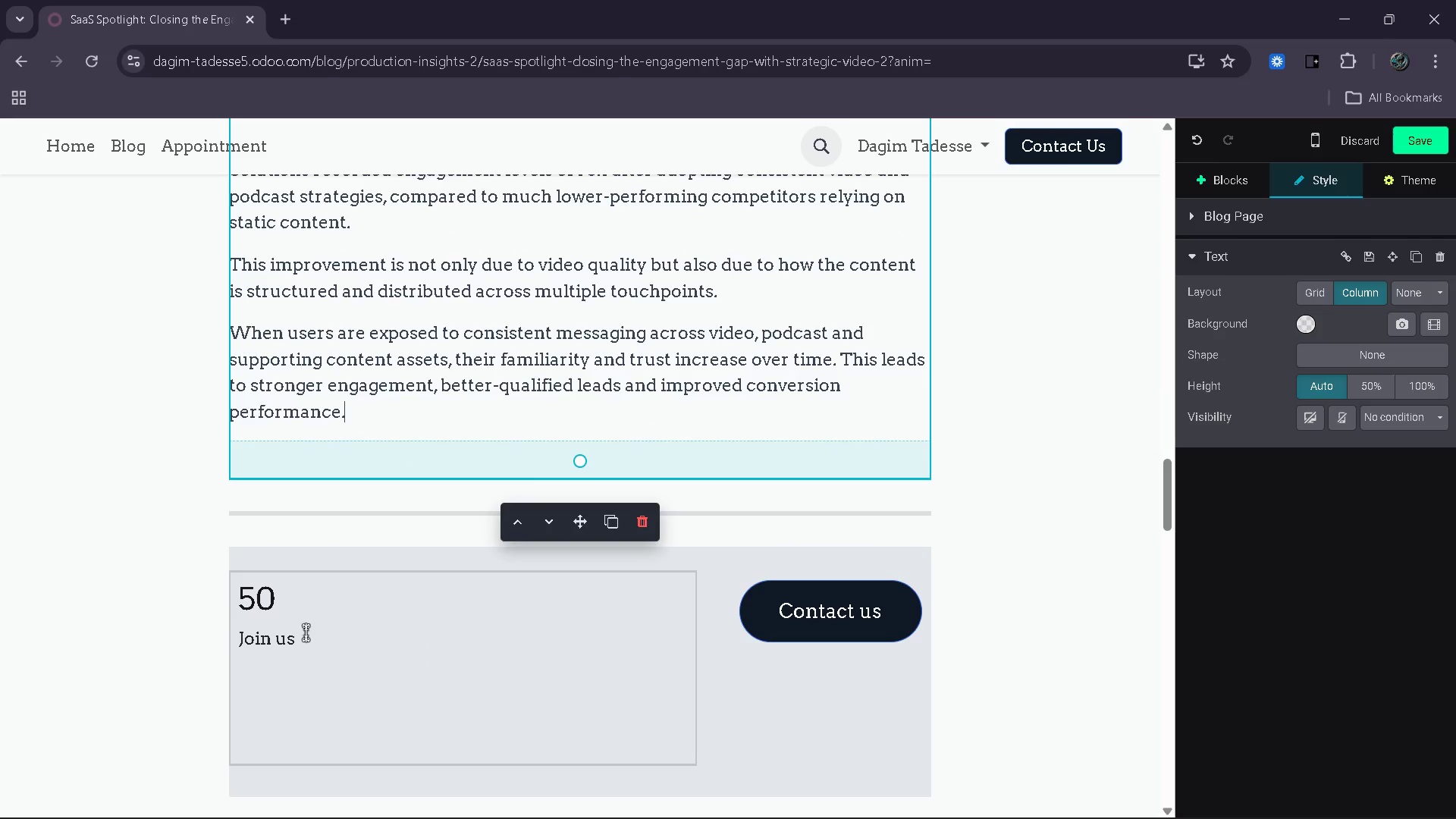 
left_click([317, 607])
 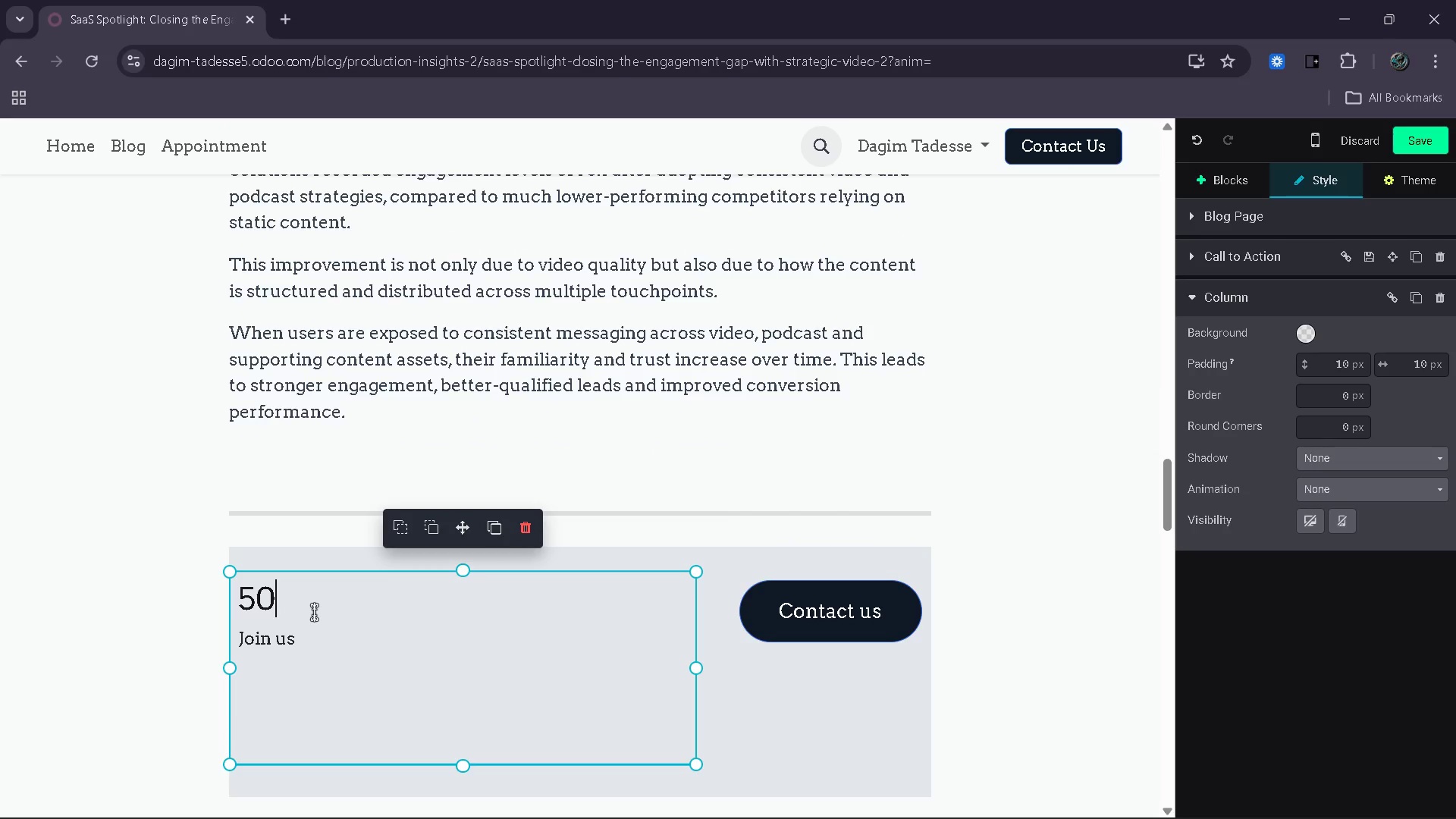 
left_click([382, 395])
 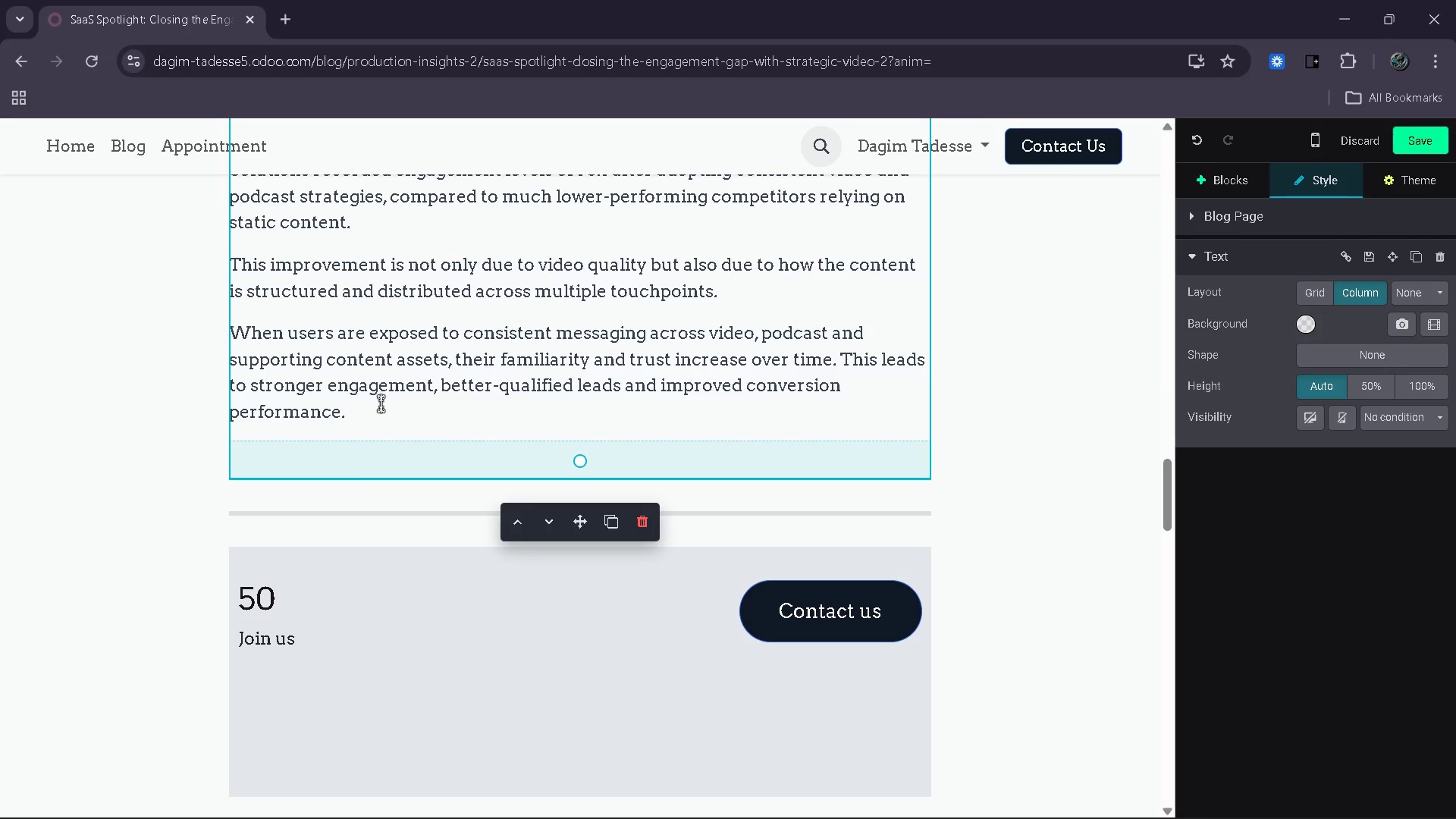 
left_click([381, 403])
 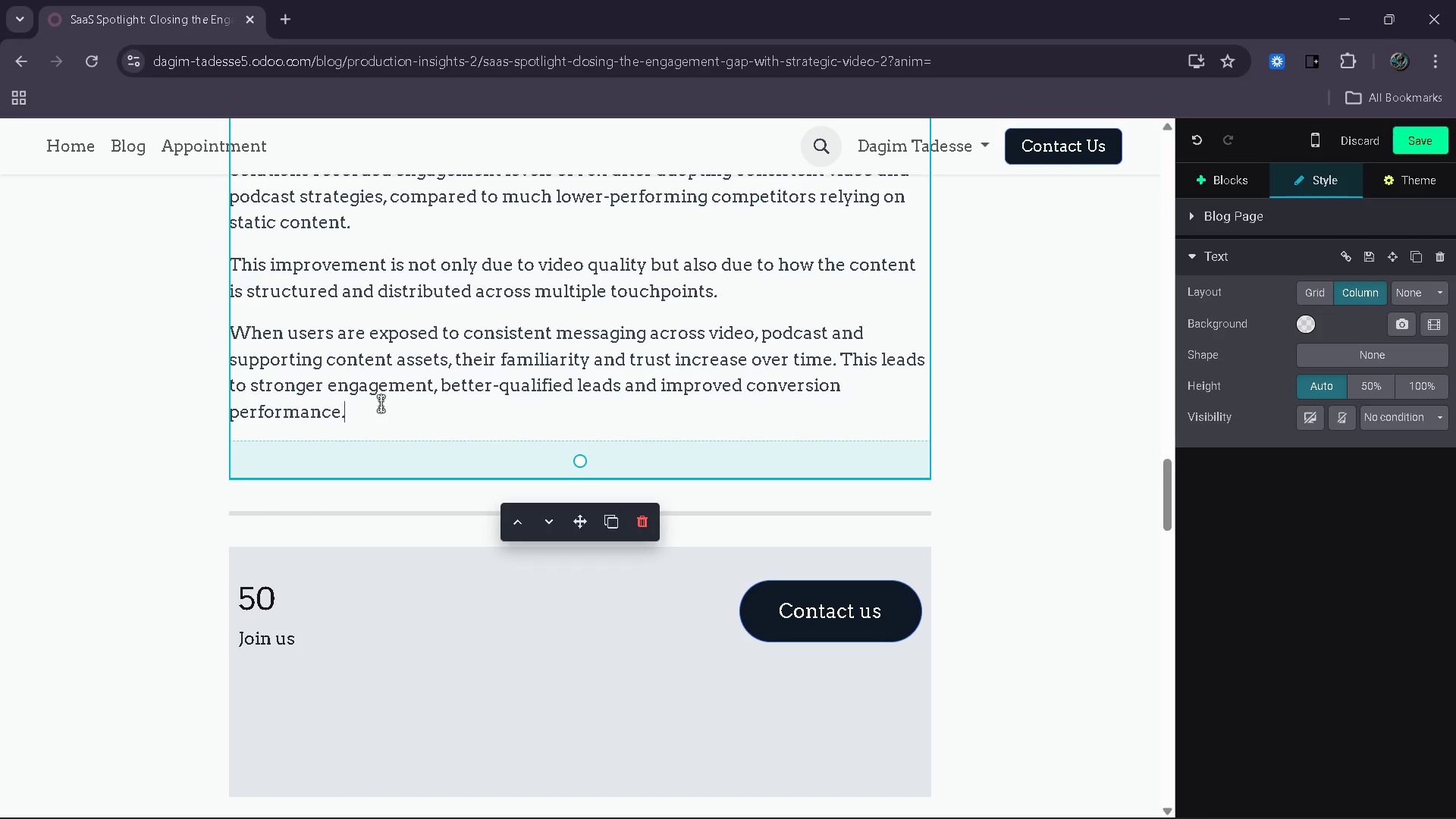 
key(Enter)
 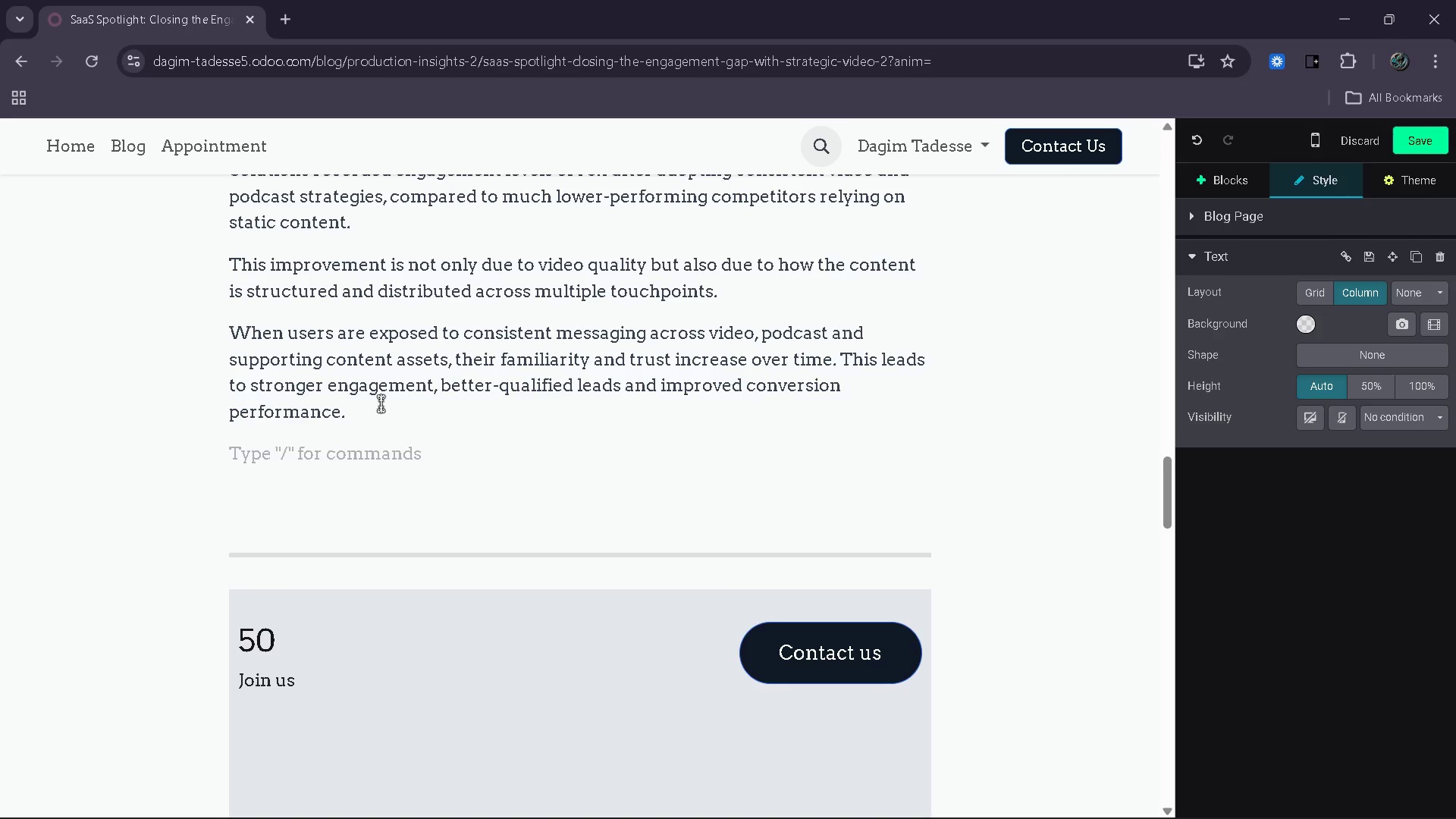 
type(Ultimately, strategic video is not jusy )
key(Backspace)
key(Backspace)
type(t a format - it is an engagement system that connects brand message)
key(Backspace)
type(ing with audience behavior)
 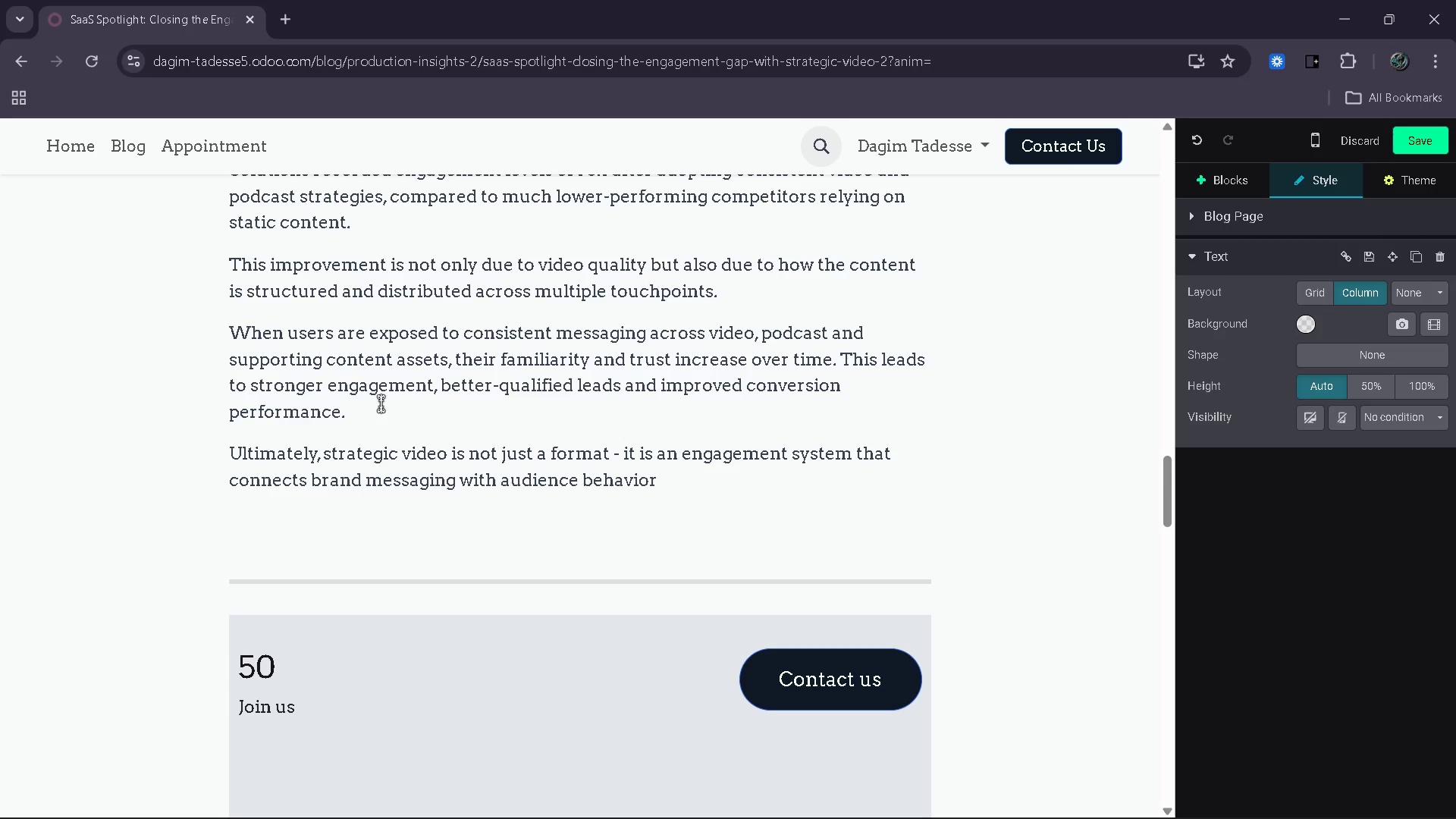 
key(Period)
 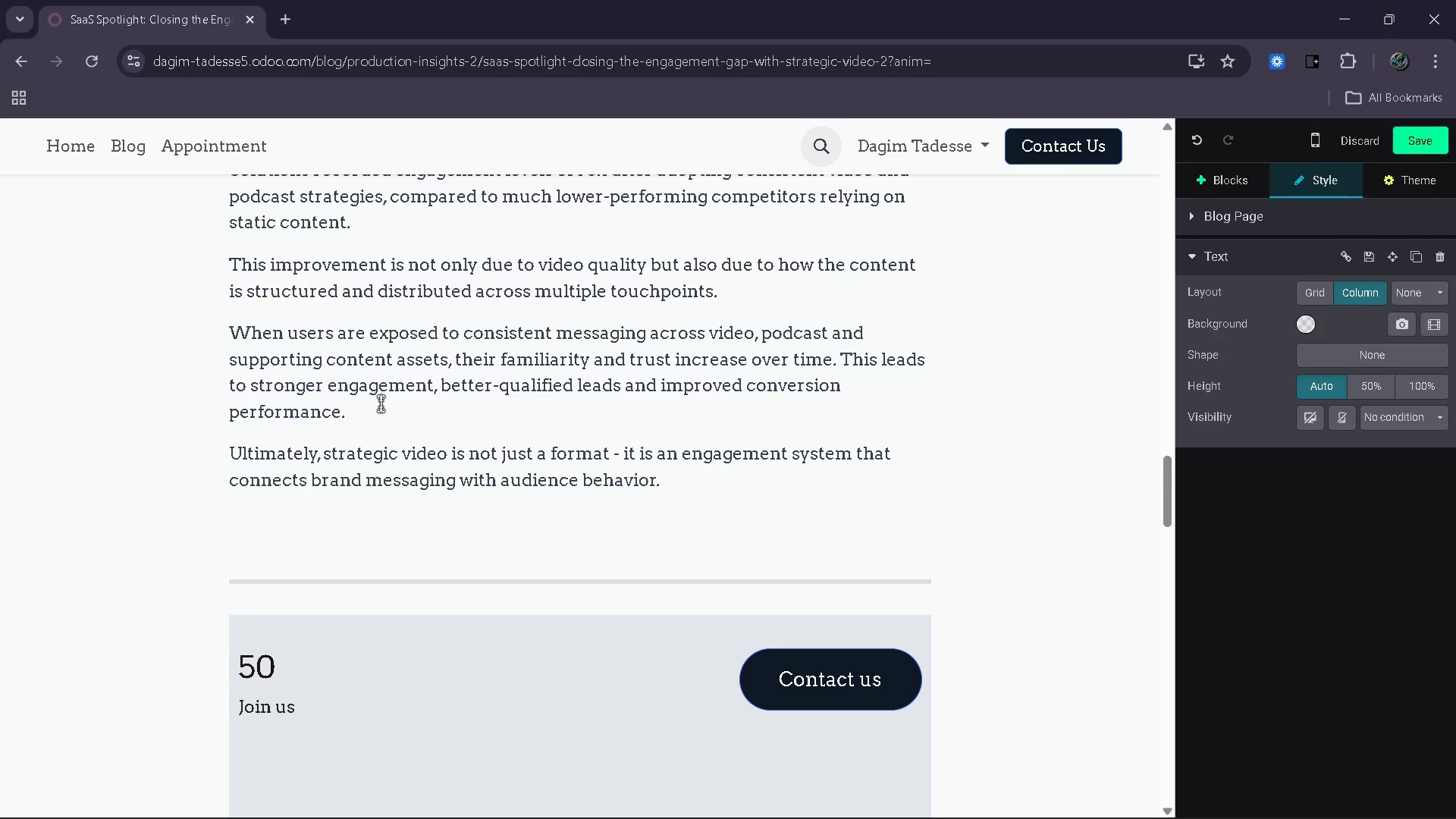 
wait(13.25)
 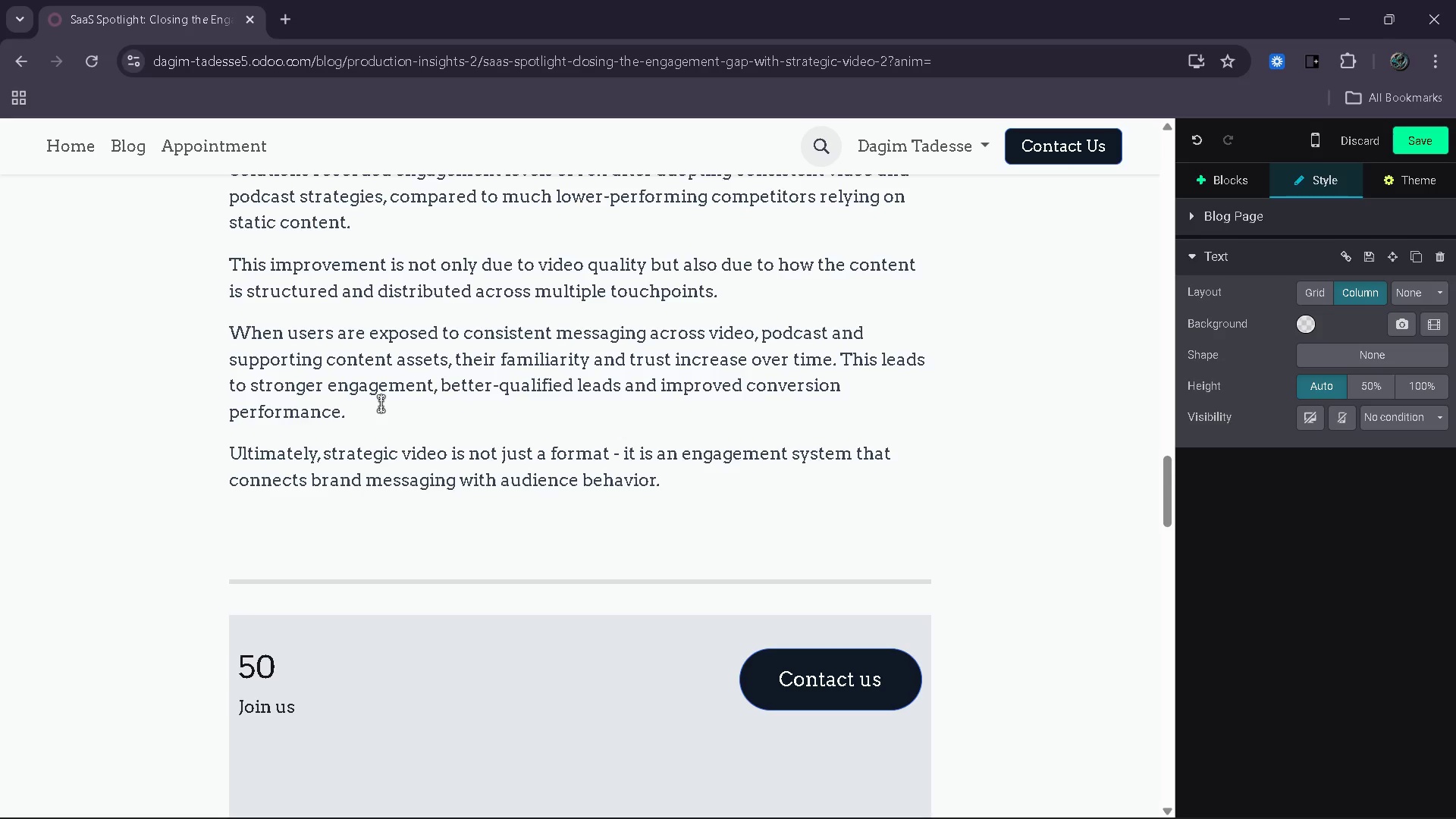 
scroll: coordinate [379, 404], scroll_direction: down, amount: 4.0
 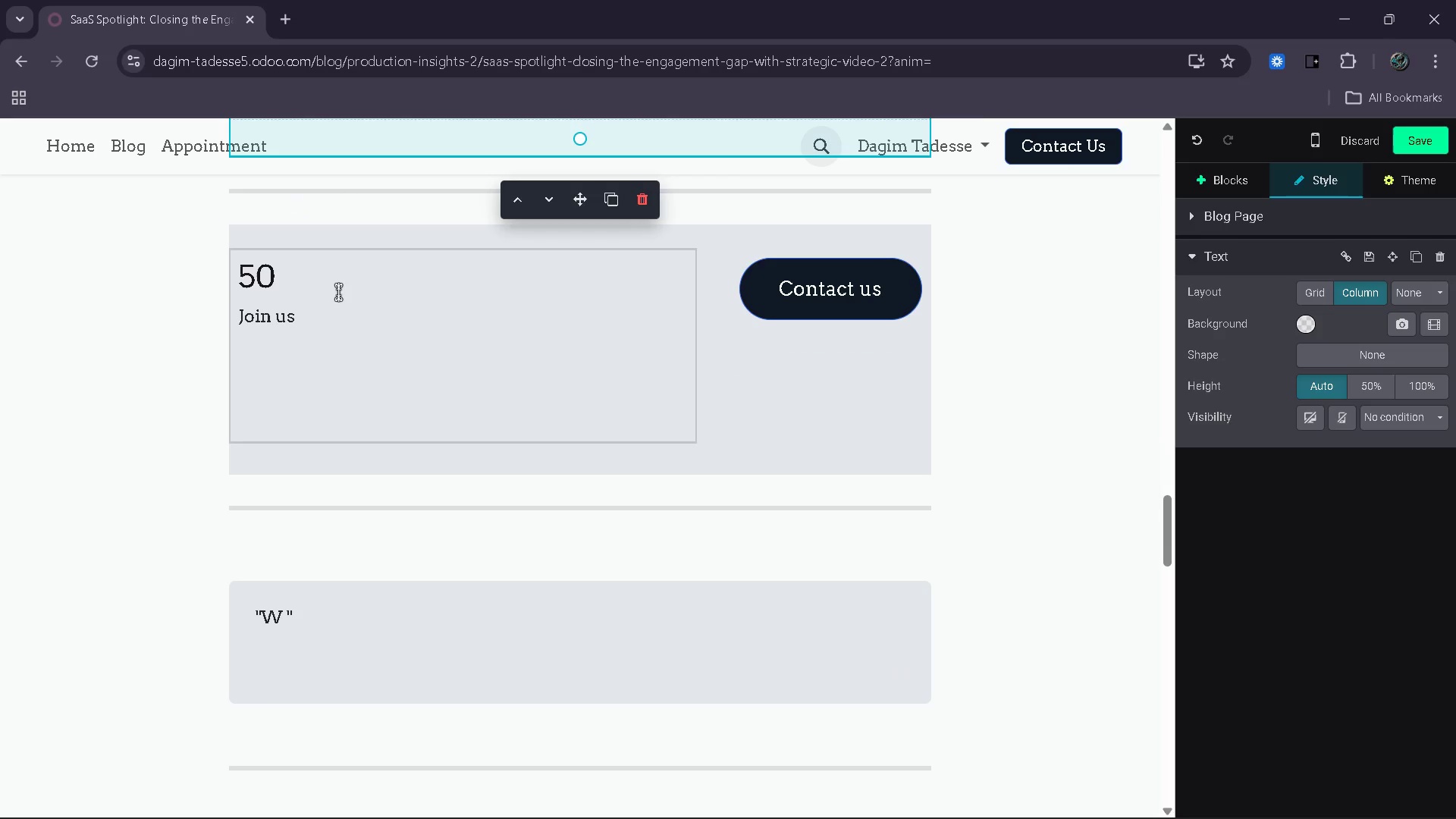 
left_click([328, 279])
 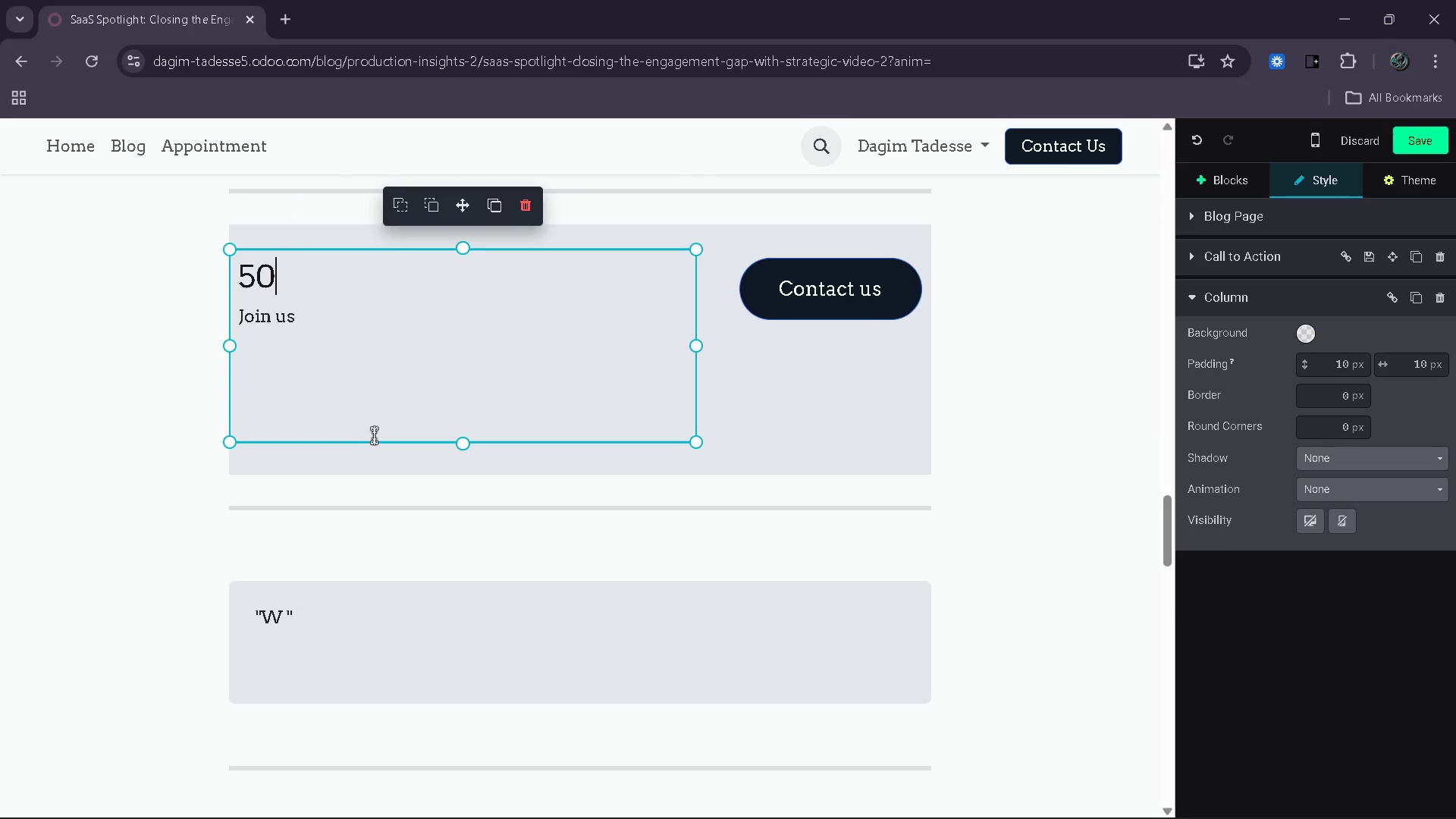 
wait(6.0)
 